 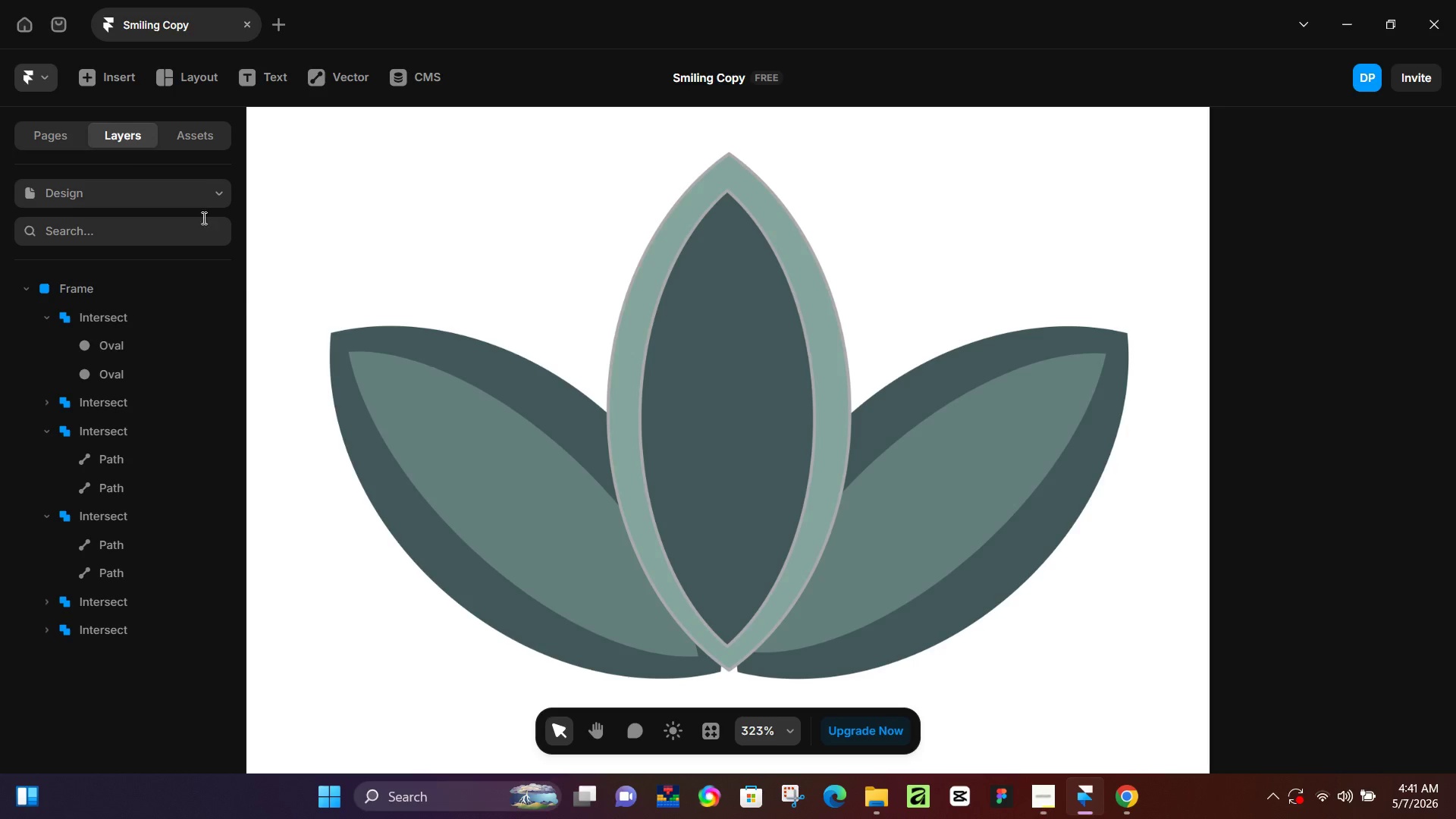 
left_click([105, 77])
 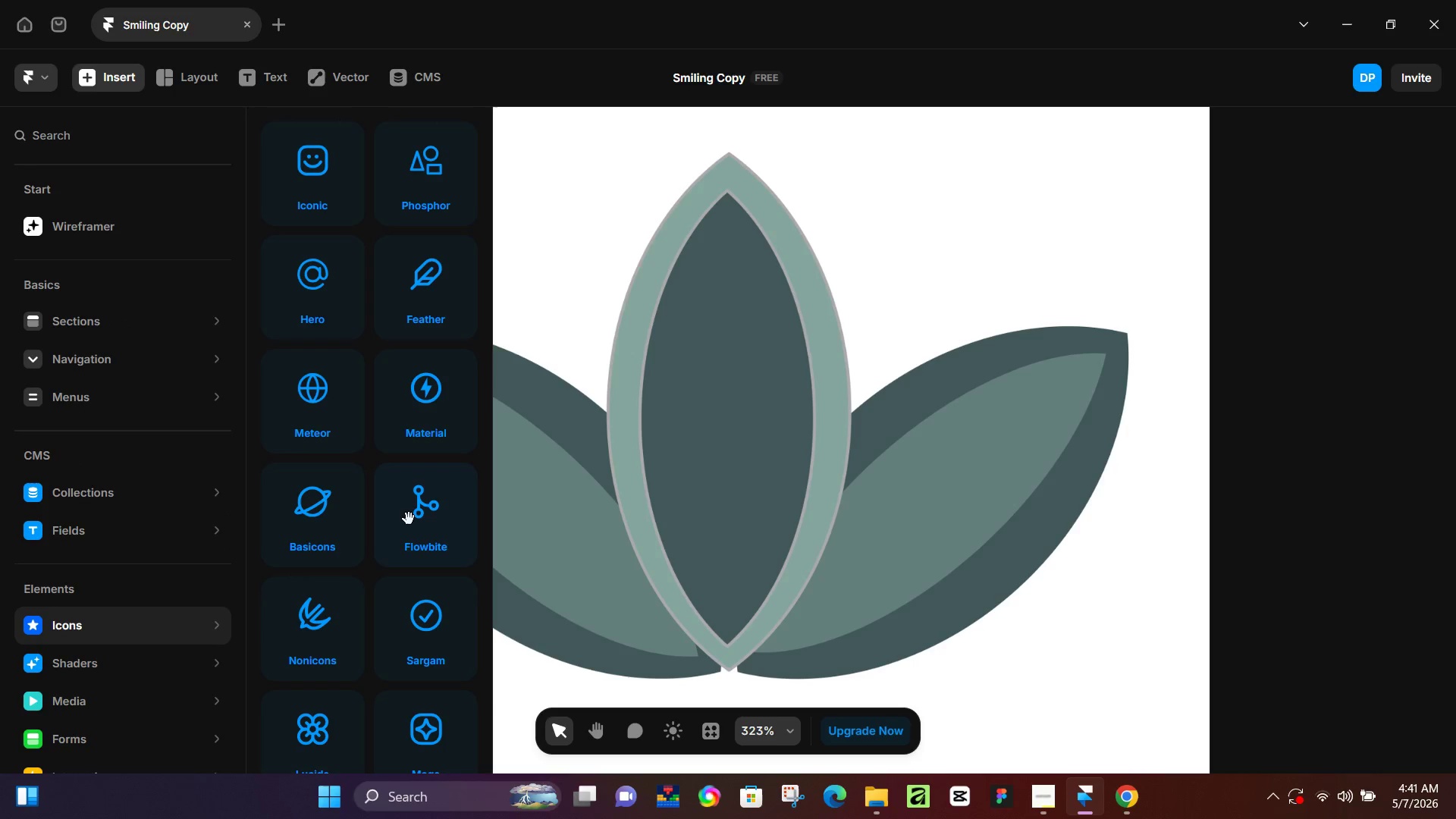 
wait(5.17)
 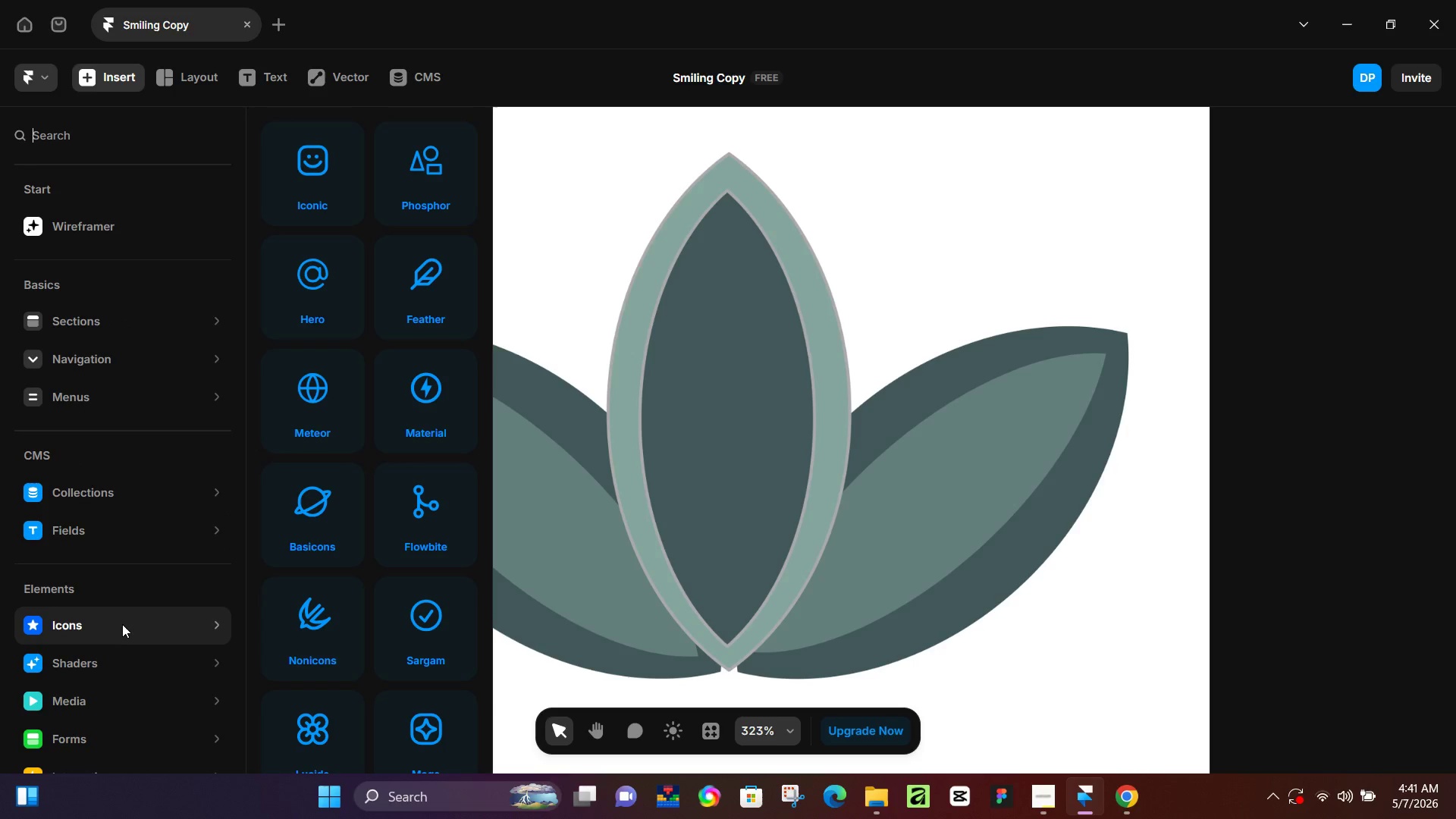 
scroll: coordinate [411, 521], scroll_direction: down, amount: 2.0
 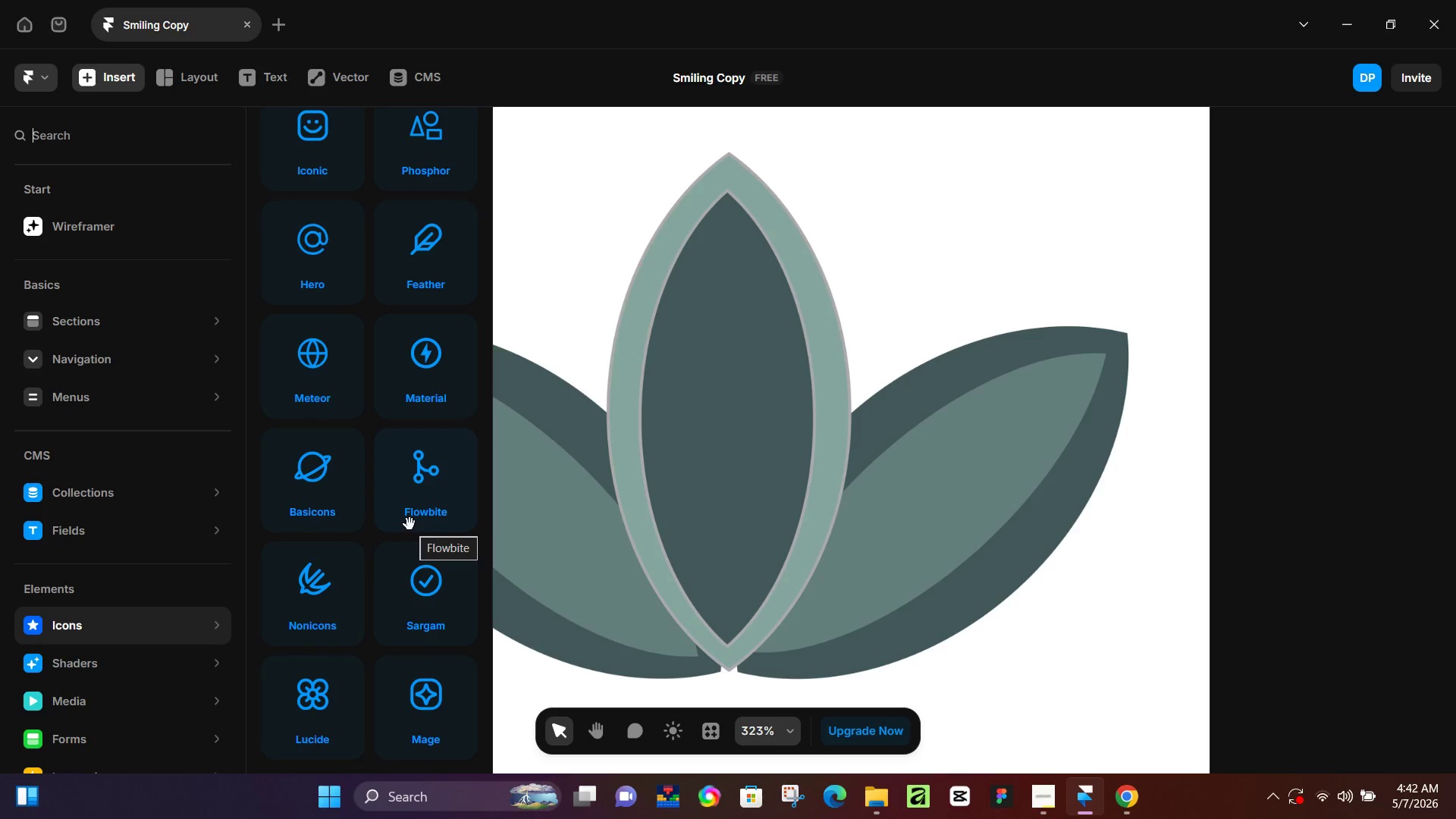 
wait(32.3)
 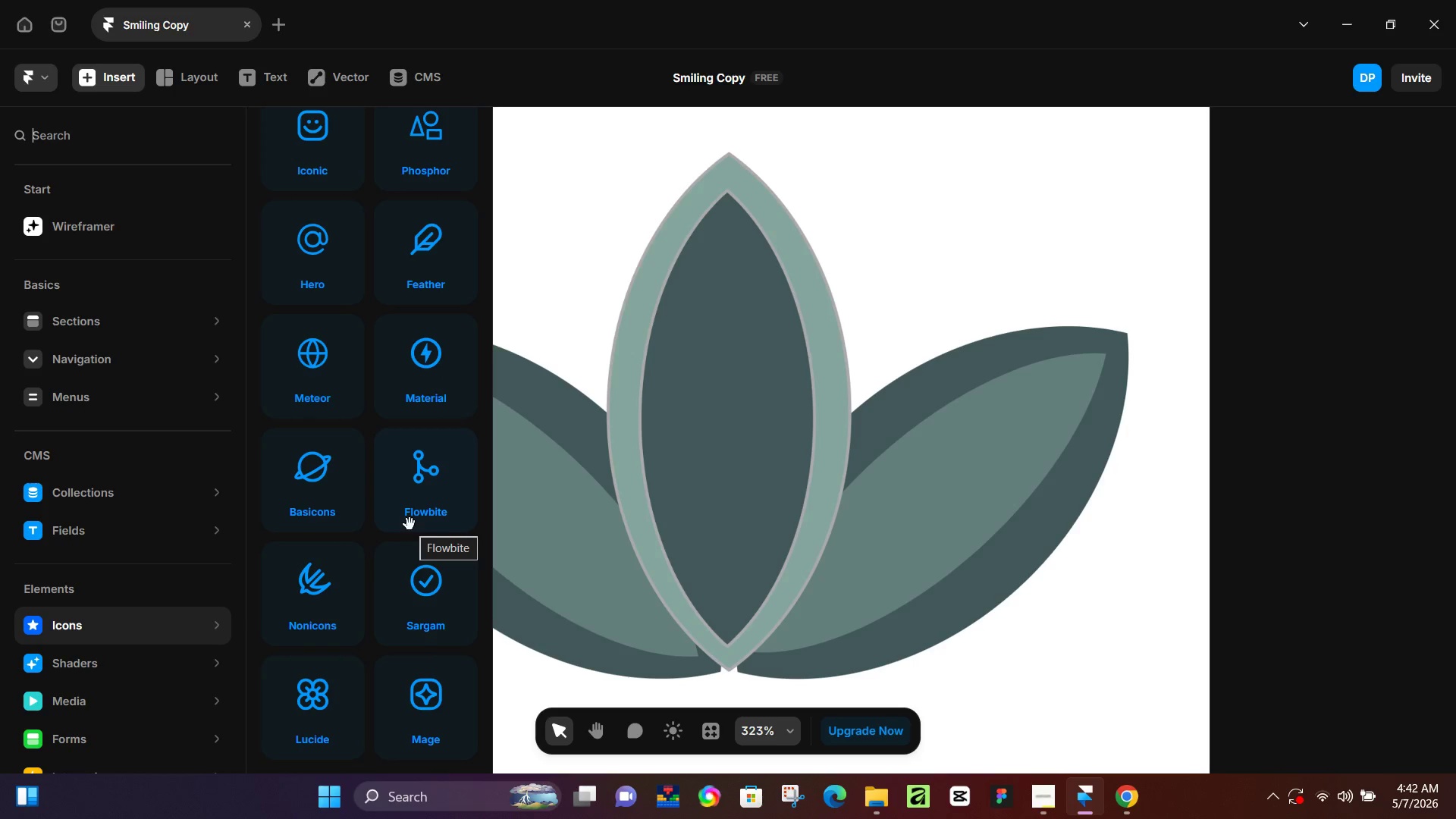 
left_click([1128, 617])
 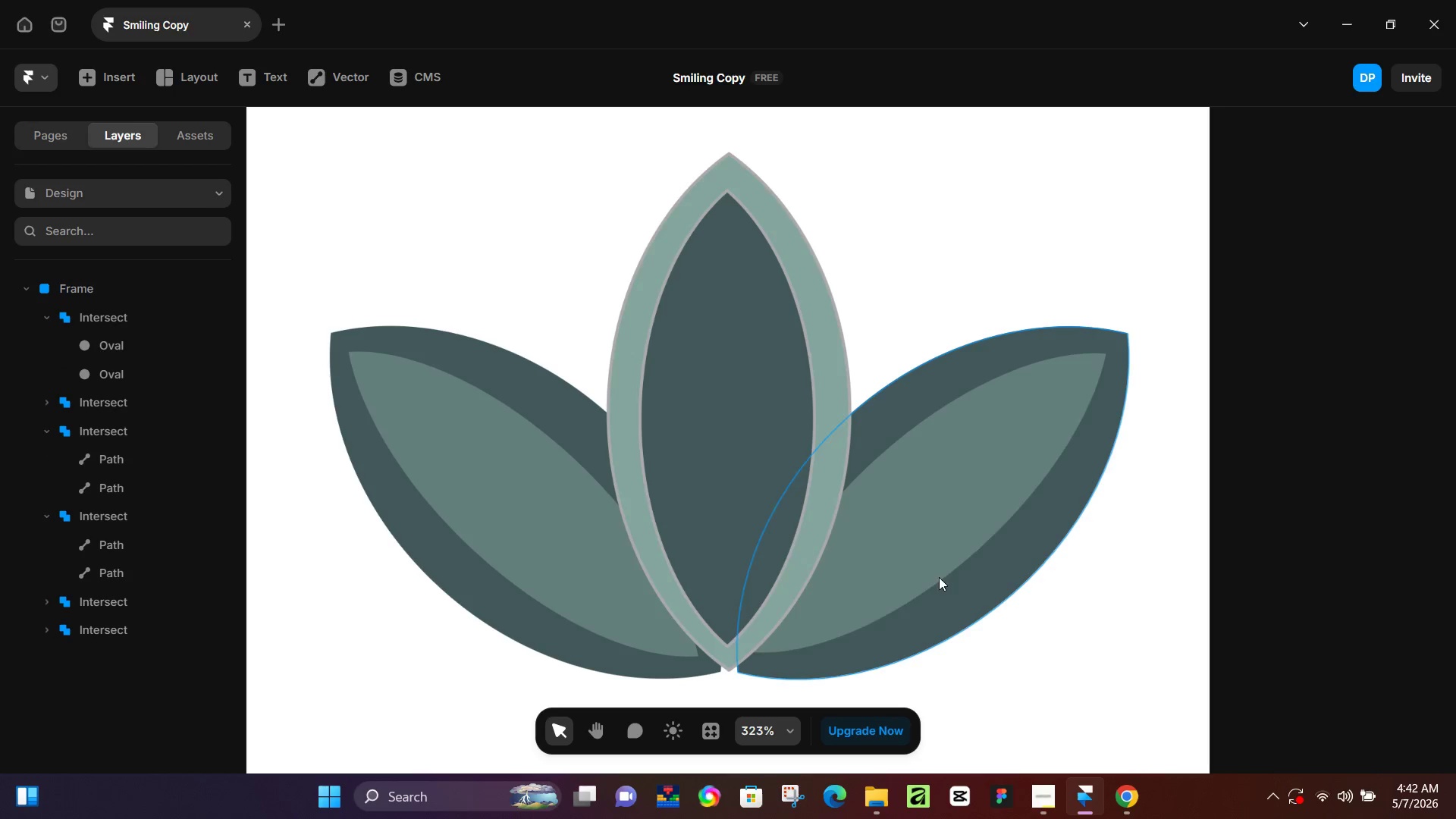 
hold_key(key=ControlLeft, duration=0.69)
scroll: coordinate [692, 409], scroll_direction: down, amount: 4.0
 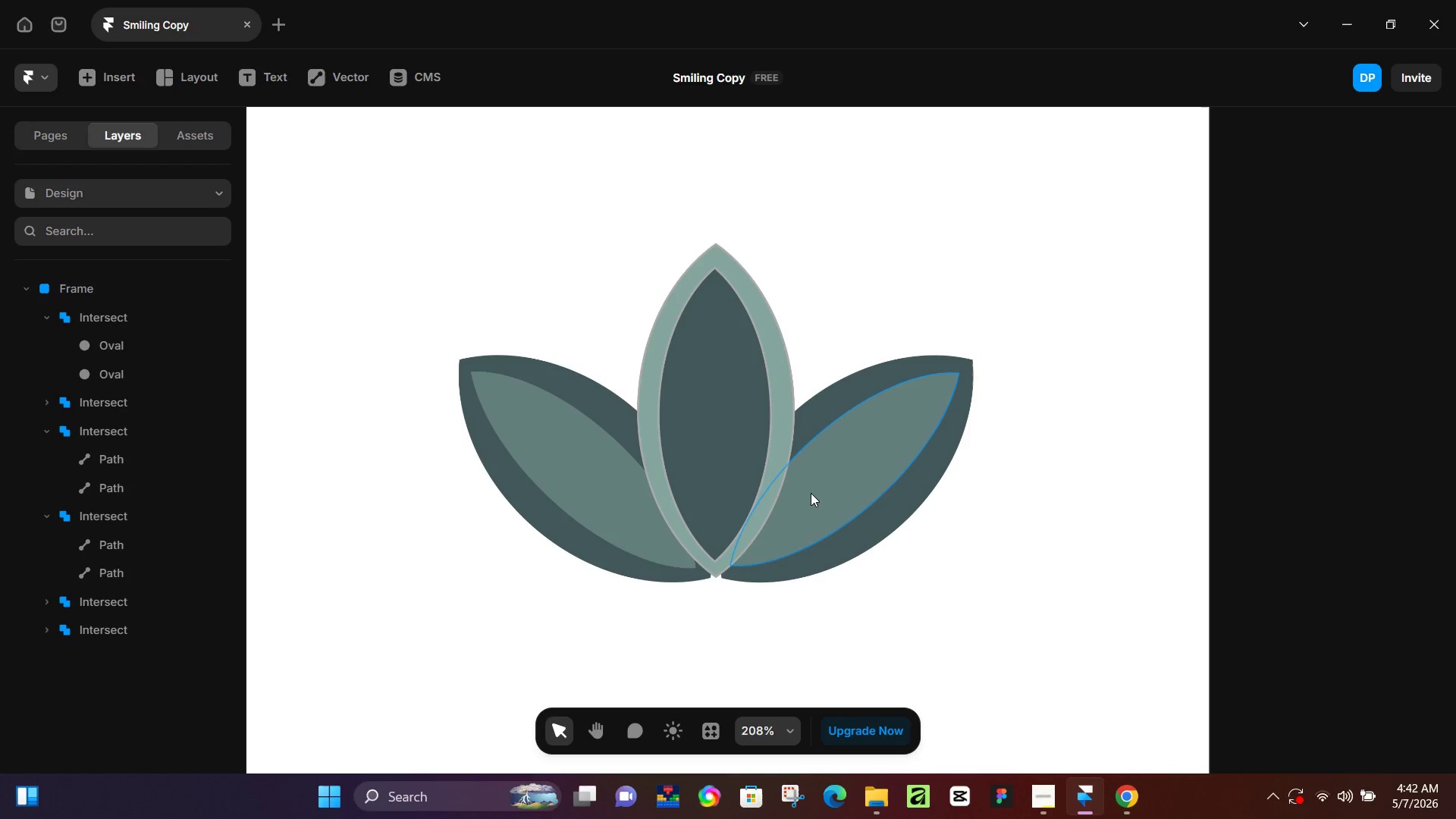 
hold_key(key=ControlLeft, duration=0.86)
scroll: coordinate [884, 534], scroll_direction: down, amount: 7.0
 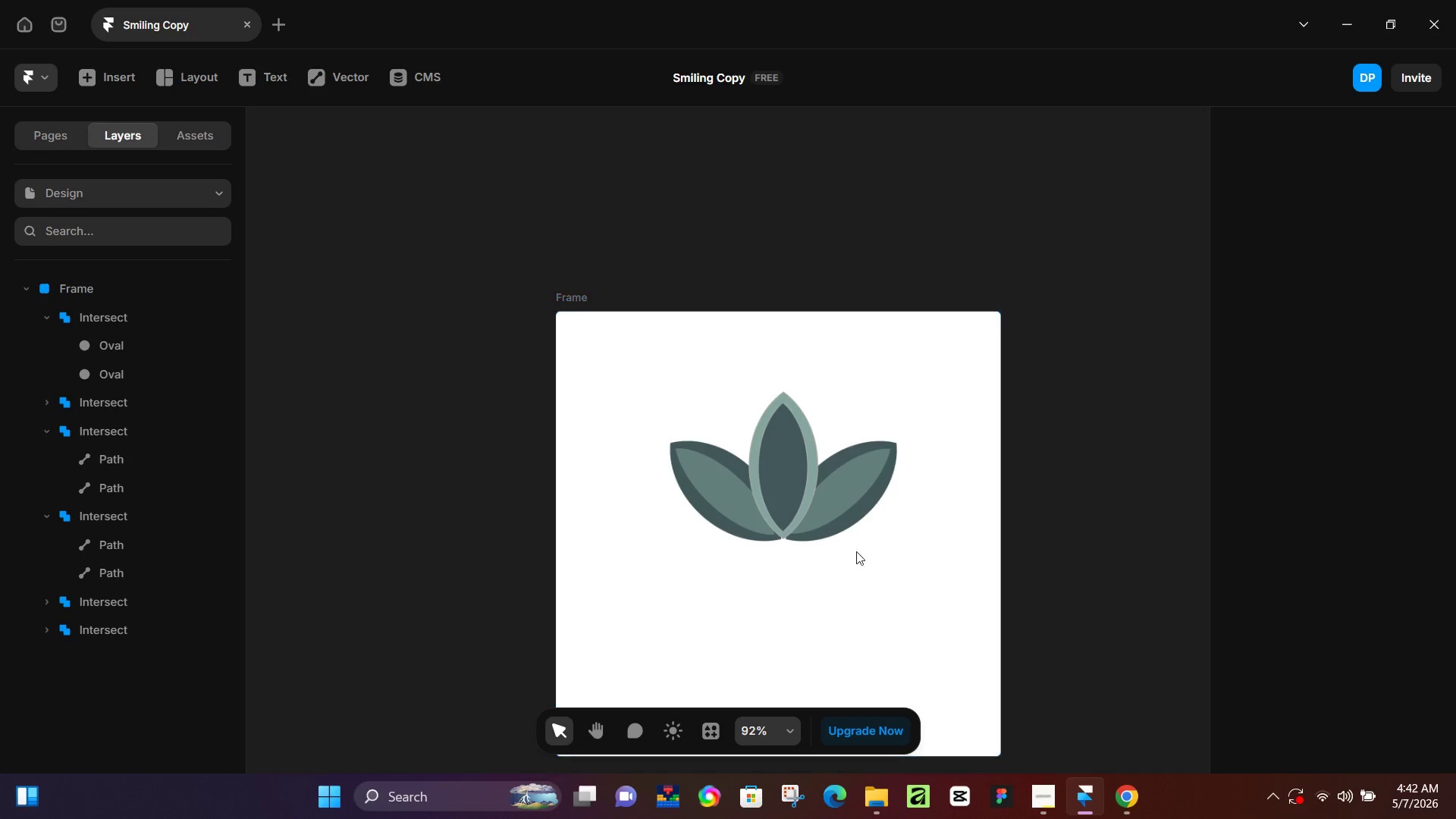 
hold_key(key=ControlLeft, duration=1.45)
scroll: coordinate [780, 516], scroll_direction: up, amount: 16.0
 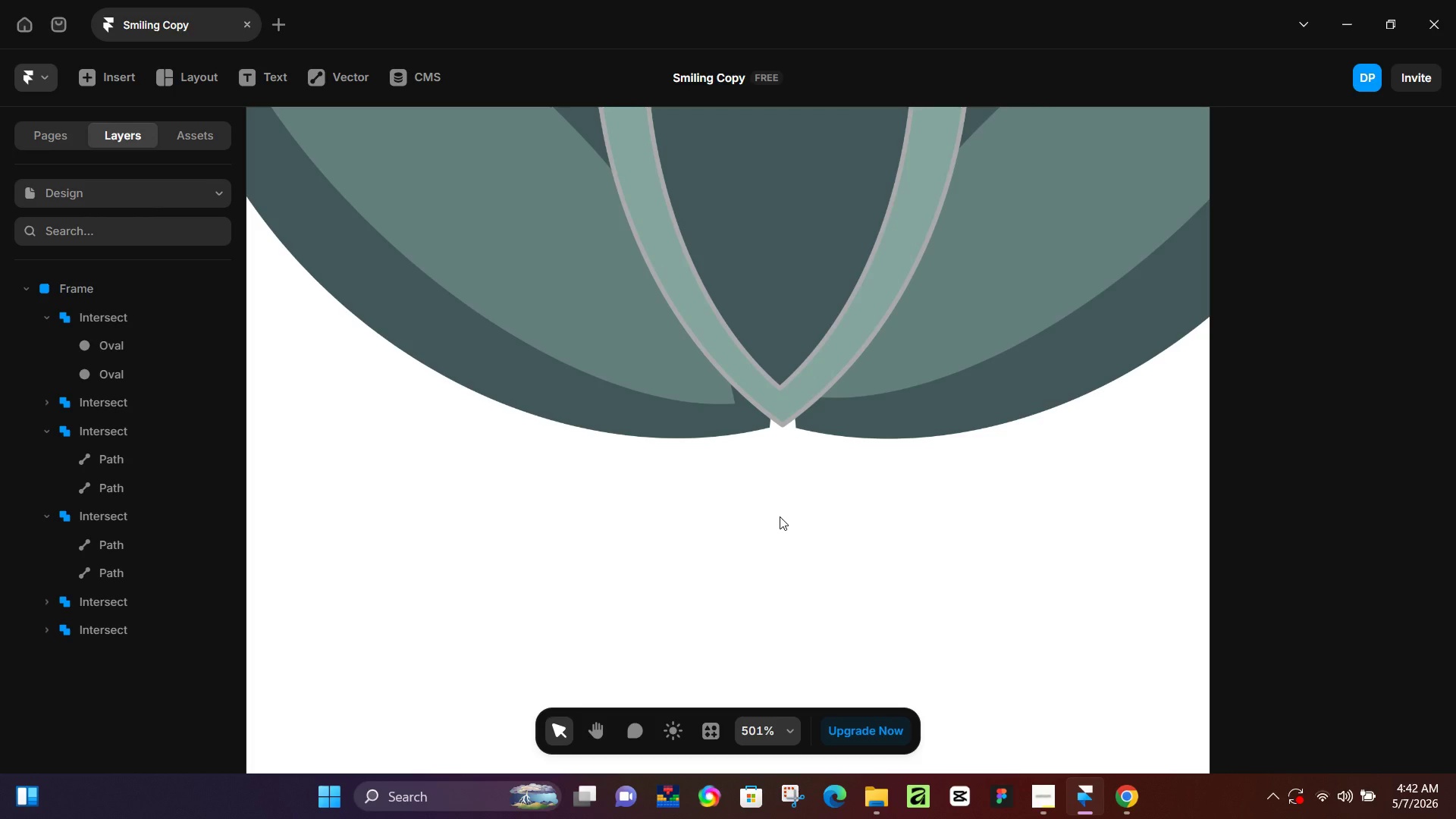 
key(O)
 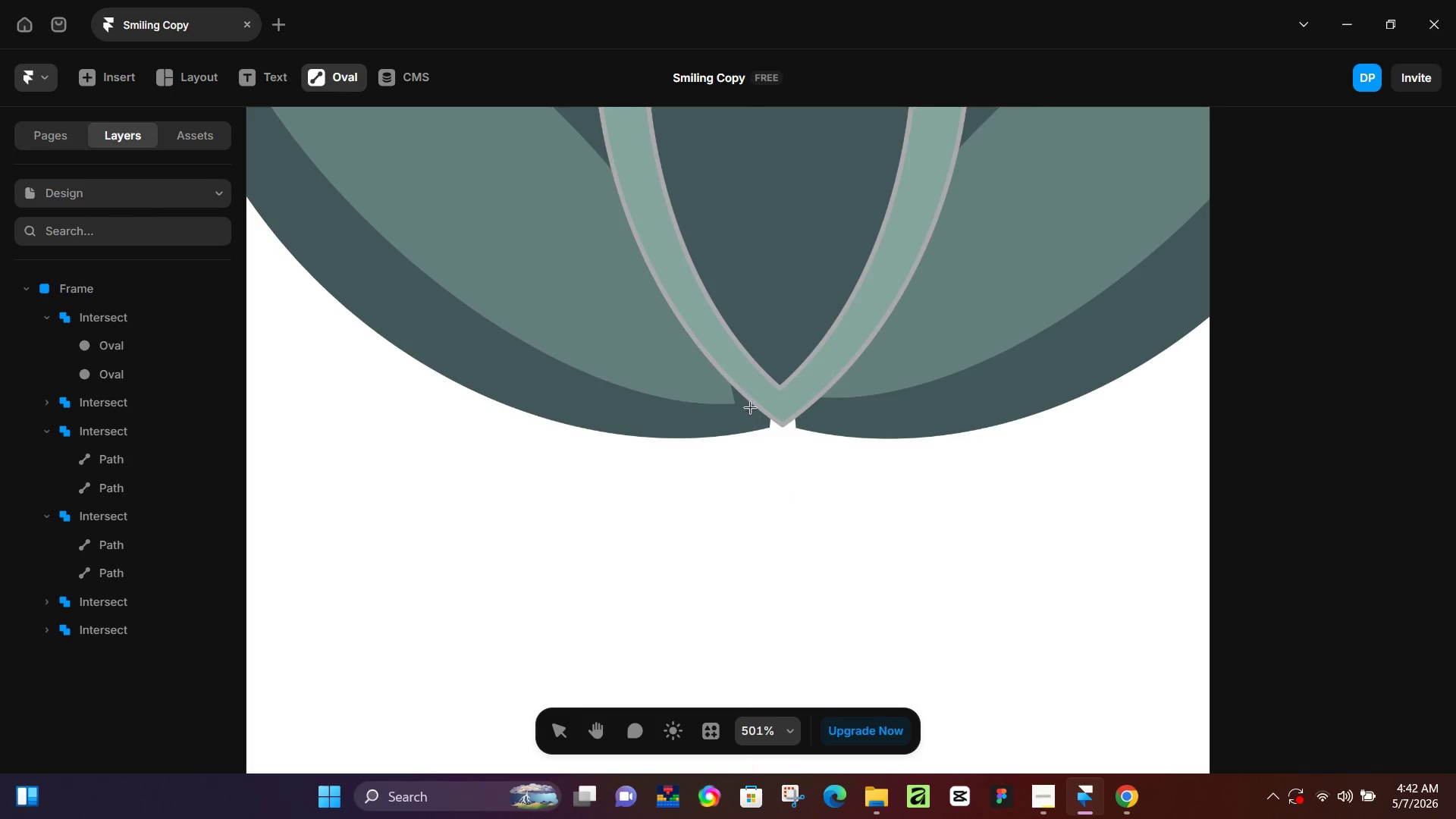 
hold_key(key=ShiftLeft, duration=1.22)
left_click_drag(start_coordinate=[737, 404], to_coordinate=[965, 593])
 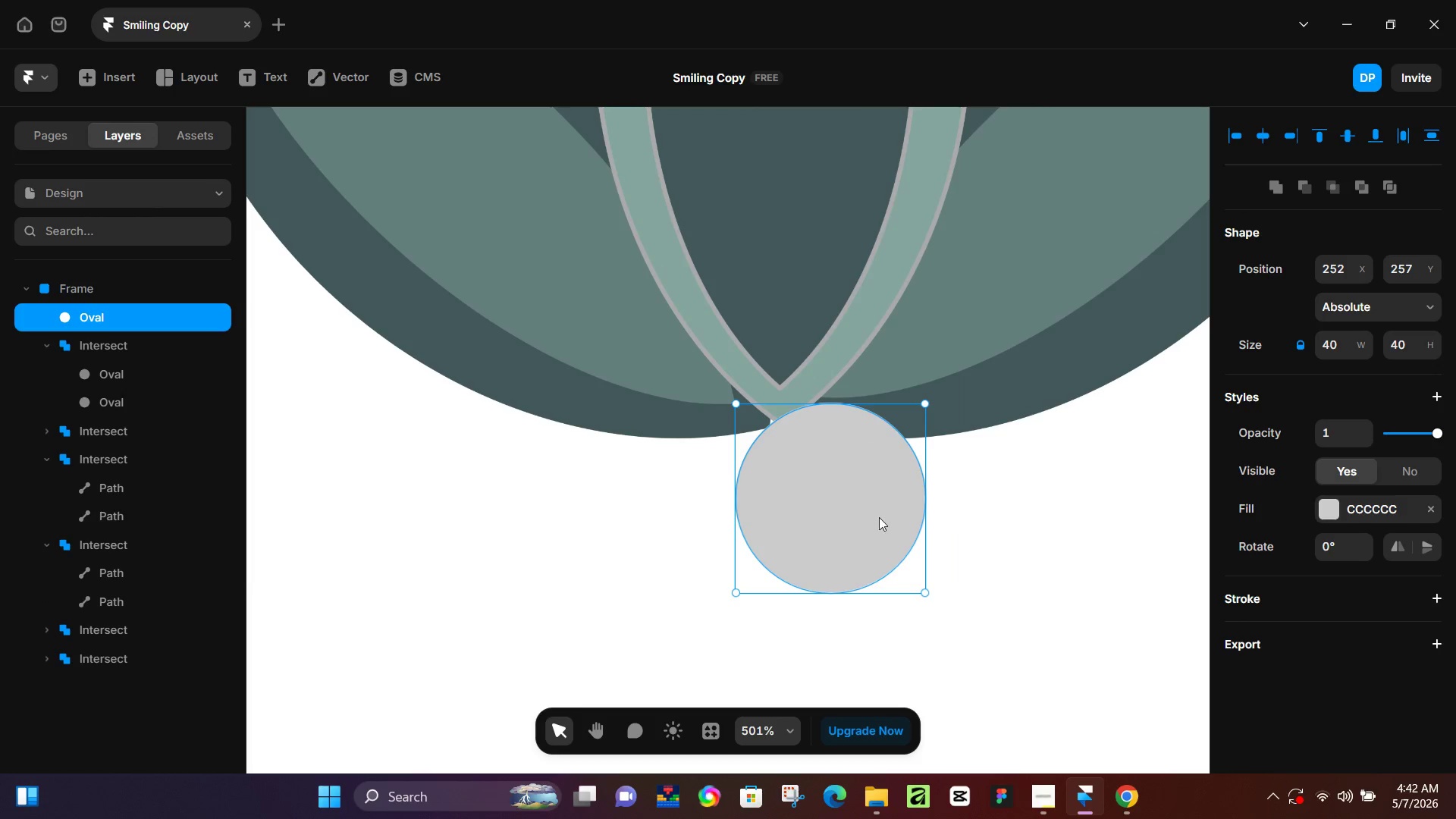 
left_click_drag(start_coordinate=[879, 516], to_coordinate=[868, 595])
 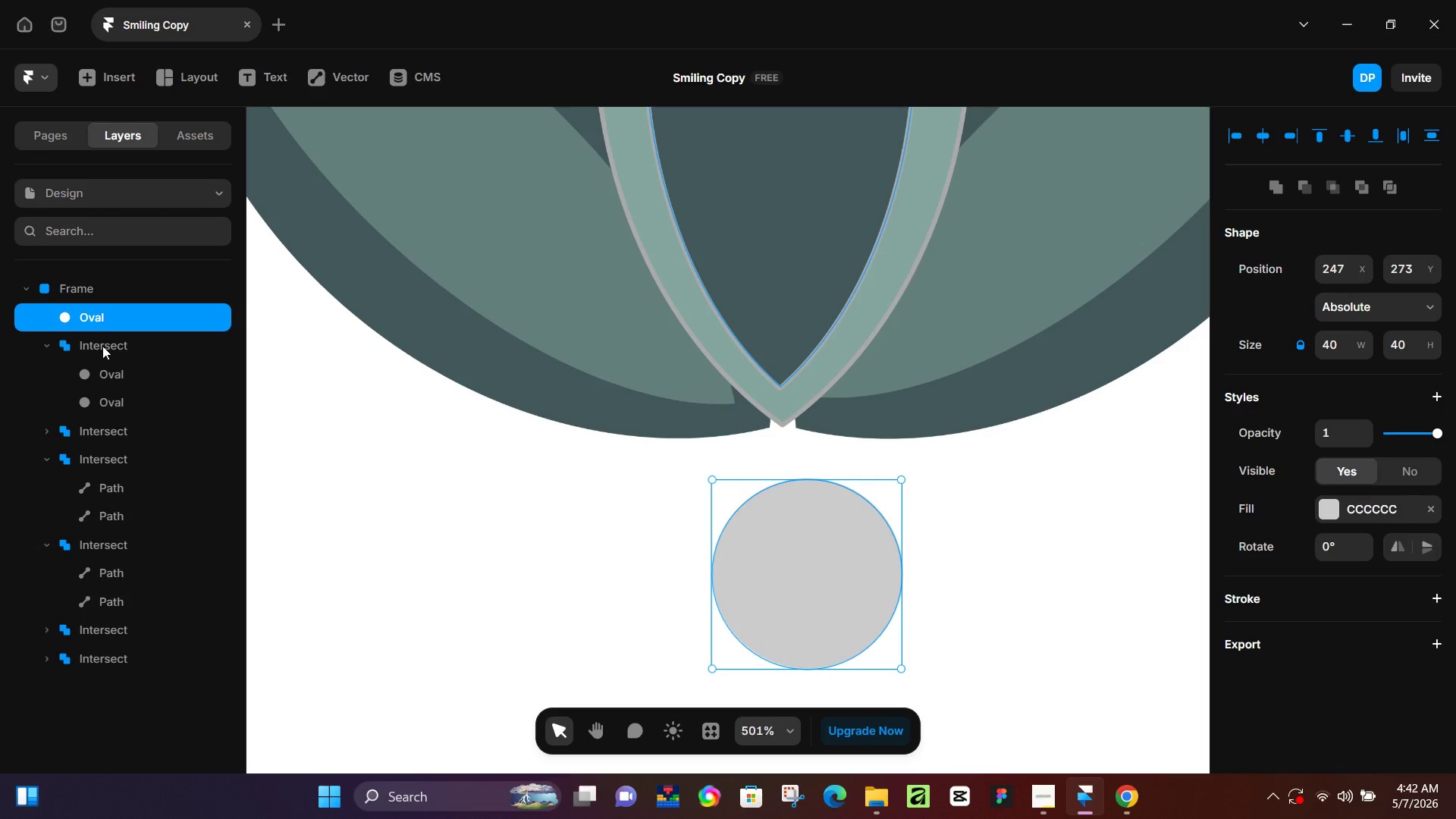 
left_click([103, 346])
 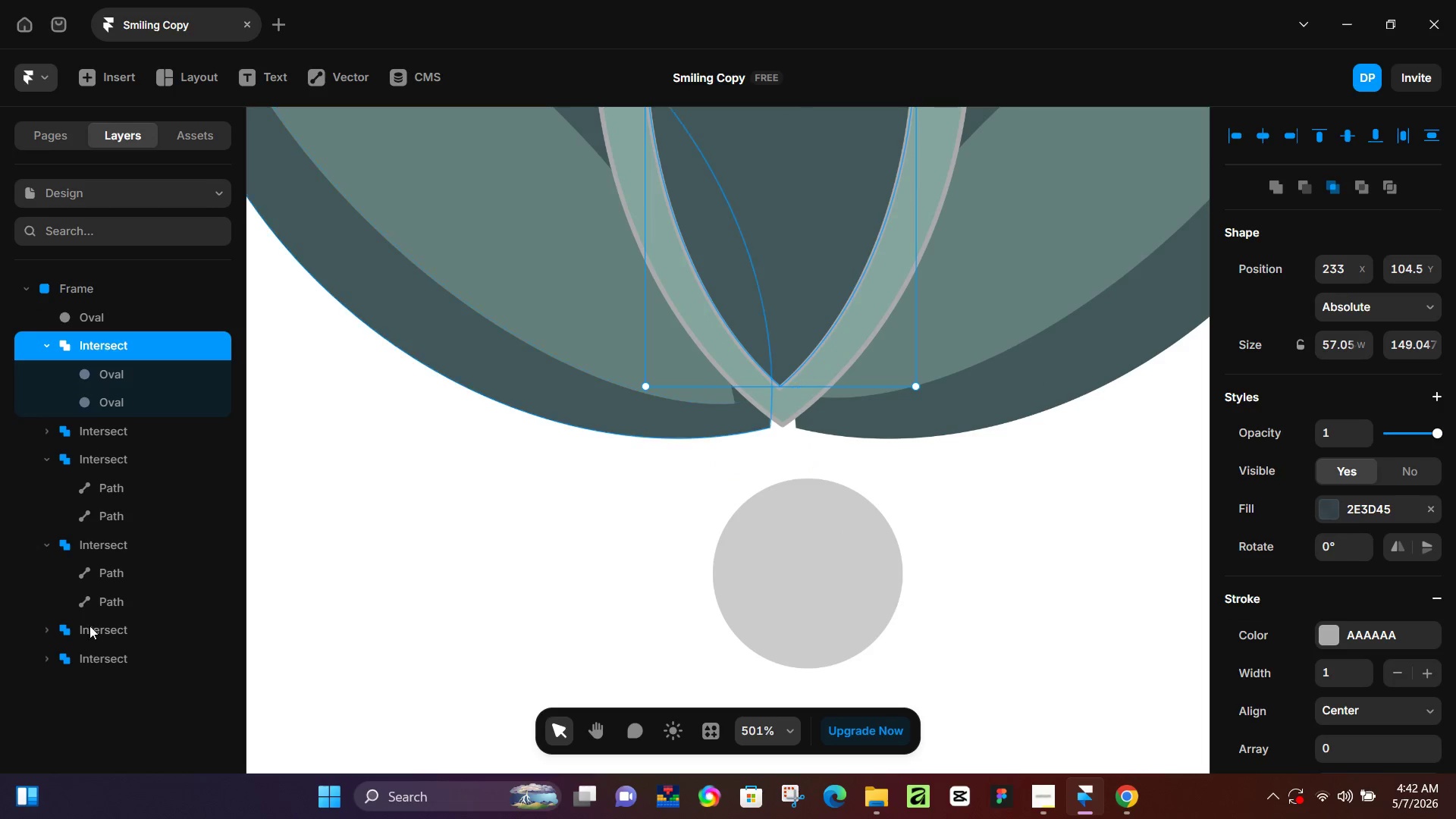 
hold_key(key=ShiftLeft, duration=0.39)
left_click([105, 652])
 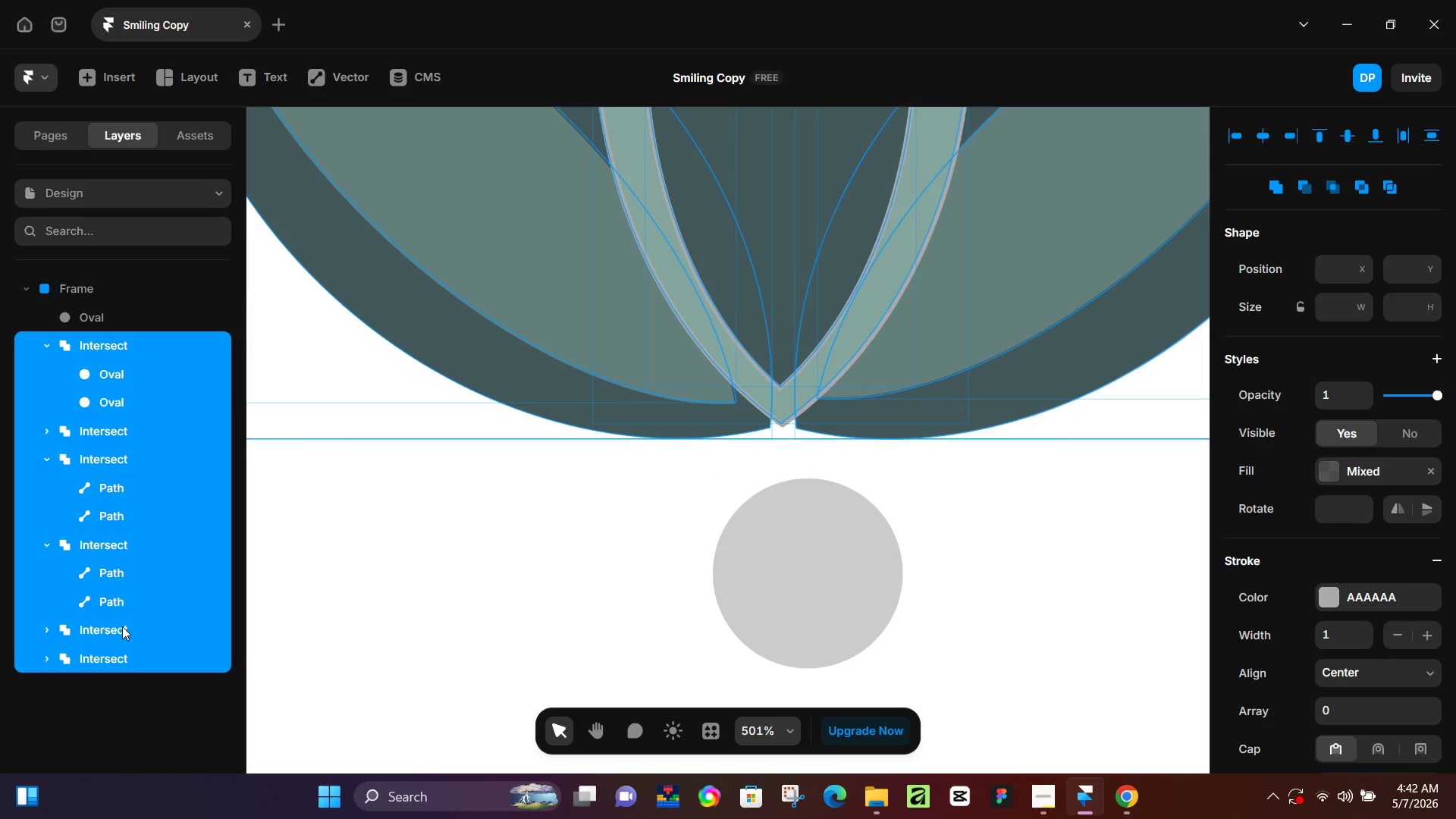 
key(Alt+Control+AltLeft)
 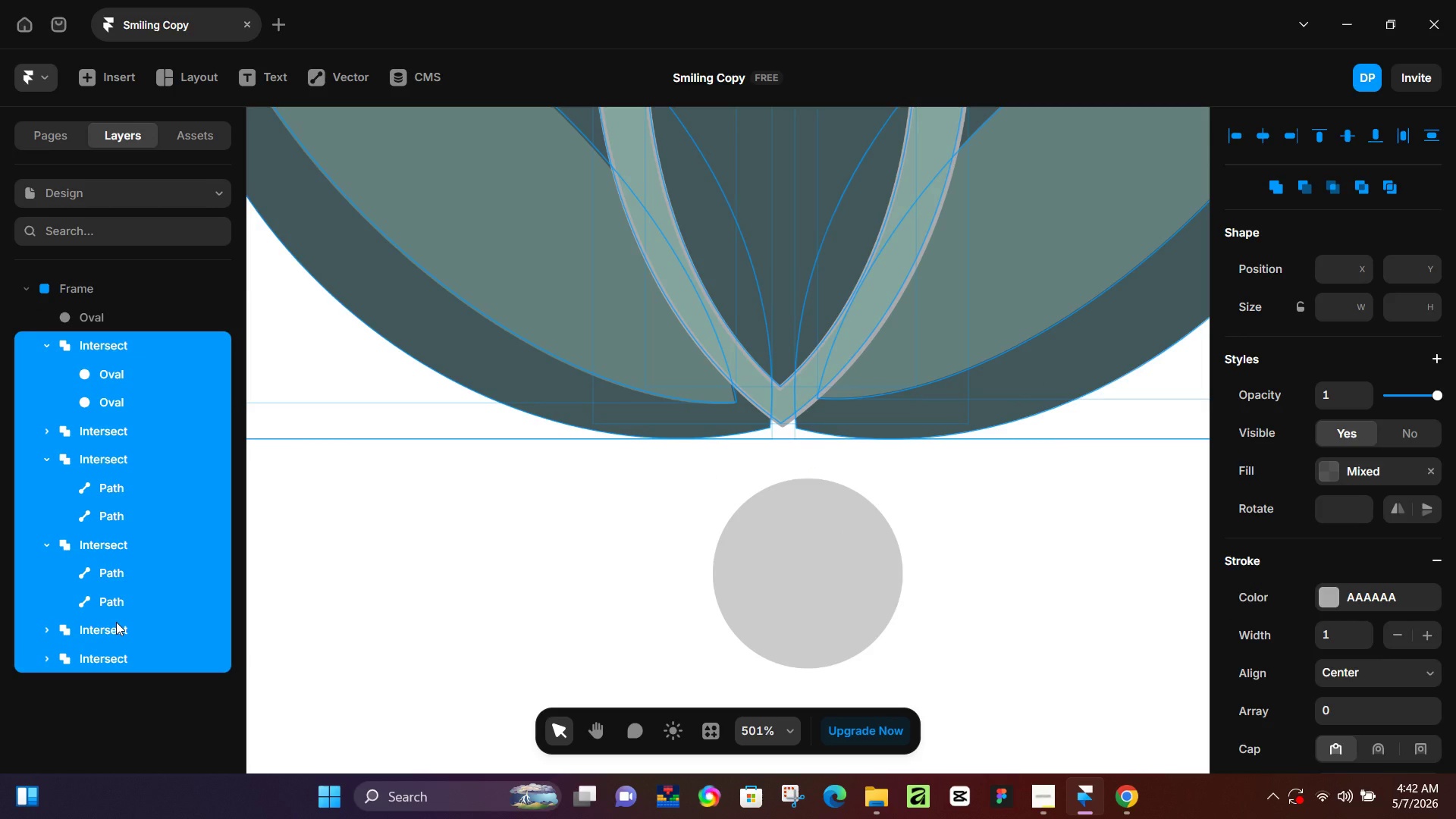 
key(Control+NumpadEnter)
 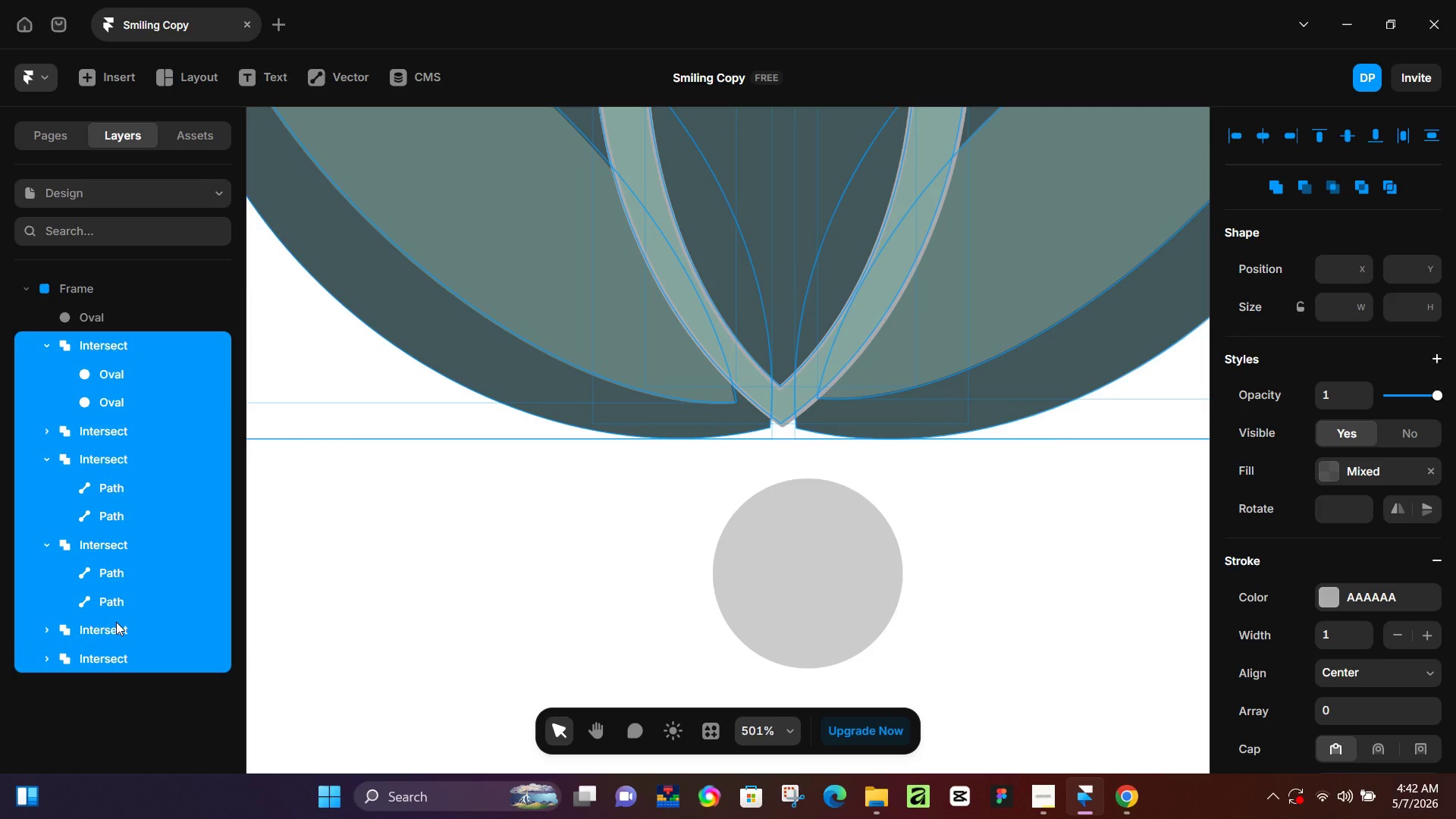 
key(Control+NumpadEnter)
 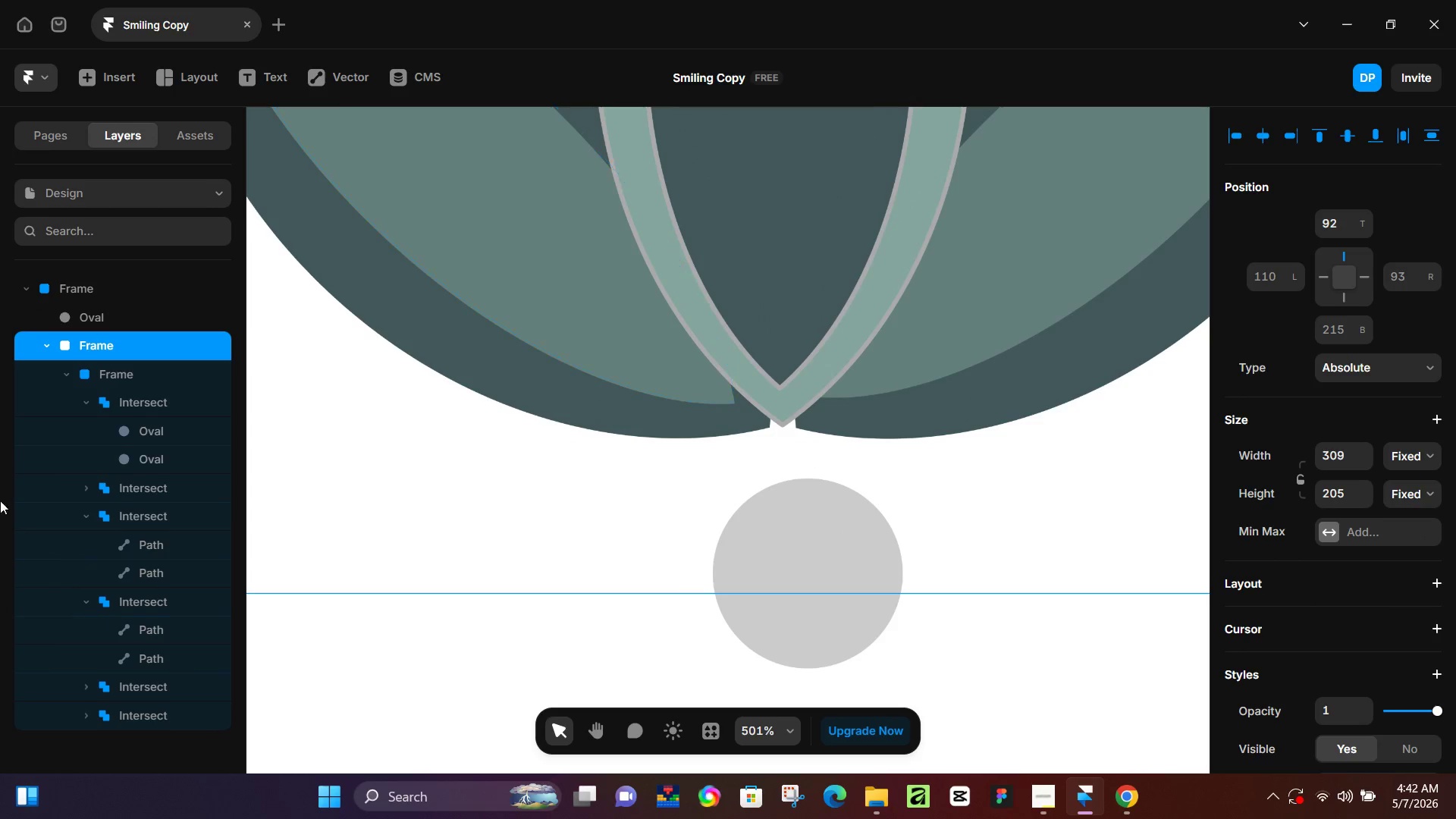 
hold_key(key=ControlLeft, duration=1.03)
scroll: coordinate [760, 364], scroll_direction: down, amount: 9.0
 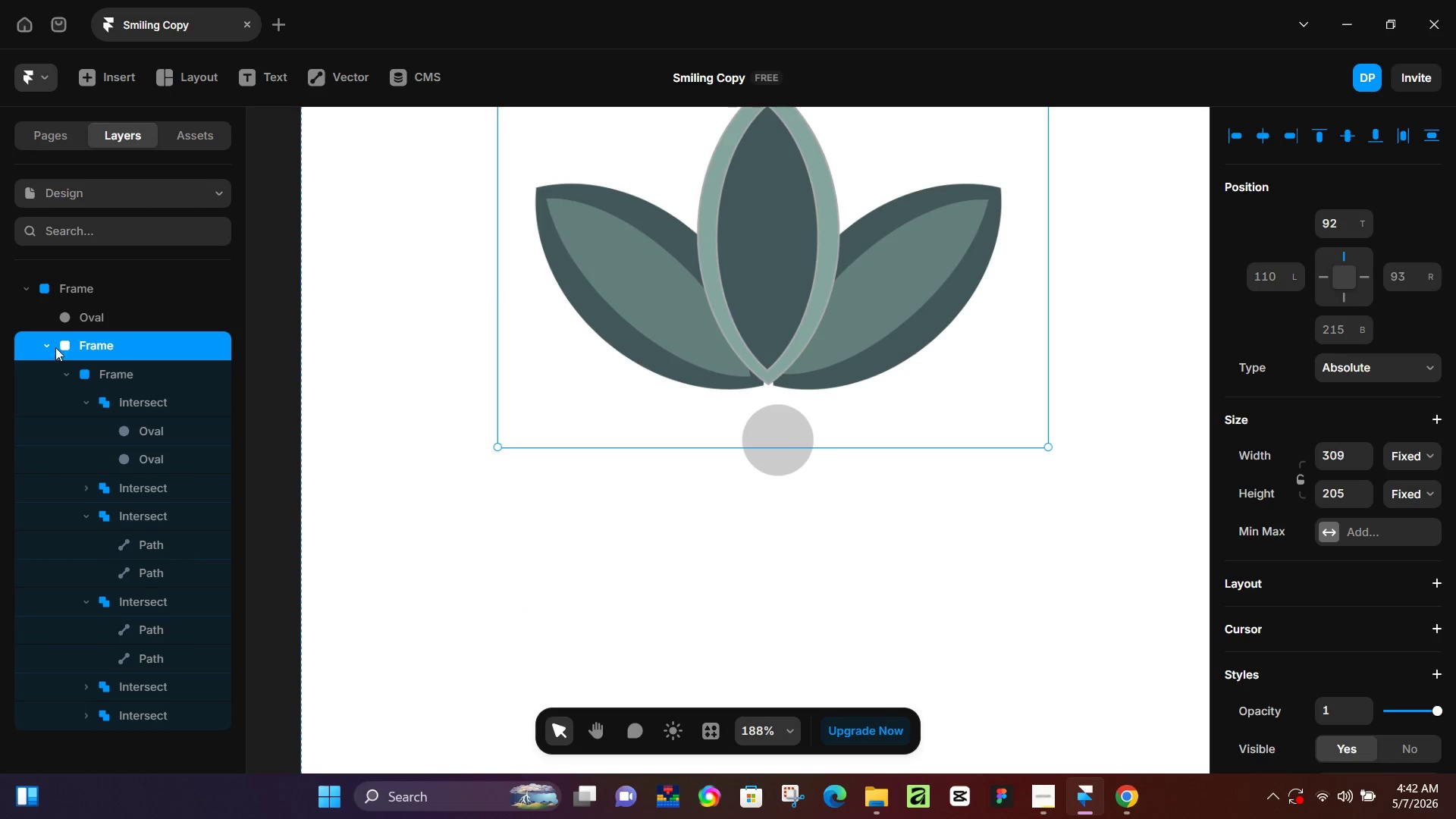 
double_click([102, 338])
 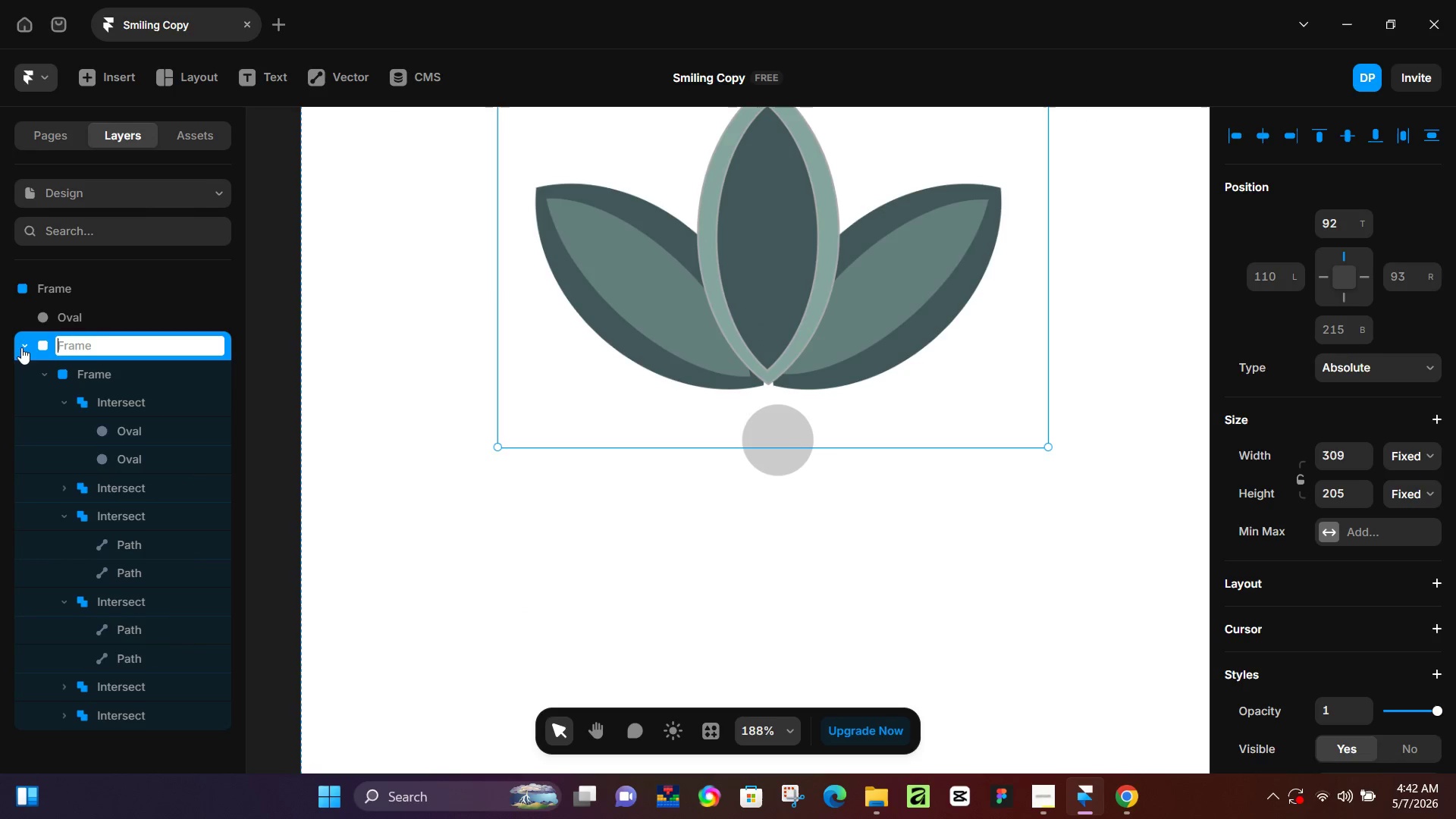 
left_click([20, 344])
 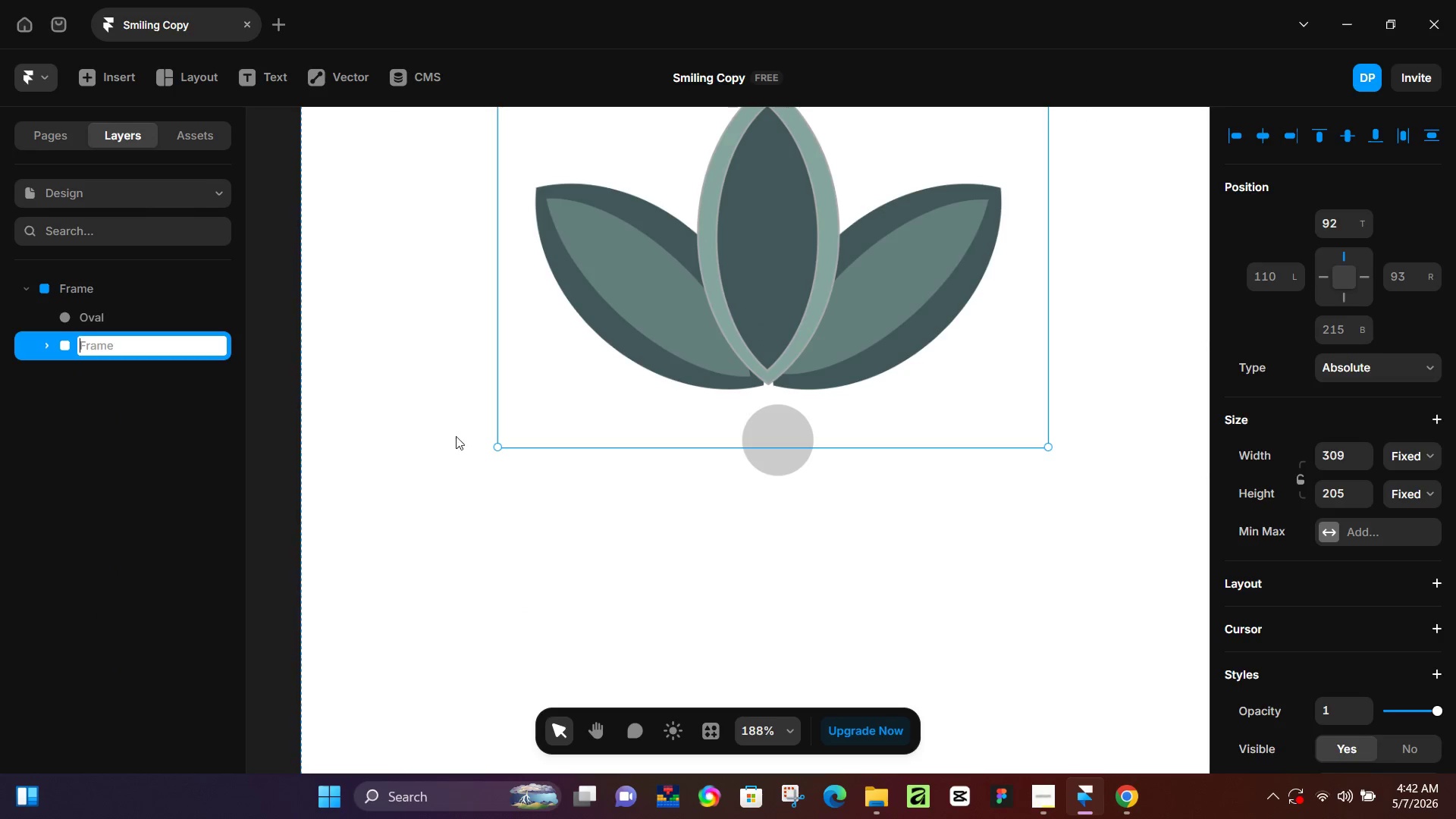 
left_click([473, 444])
 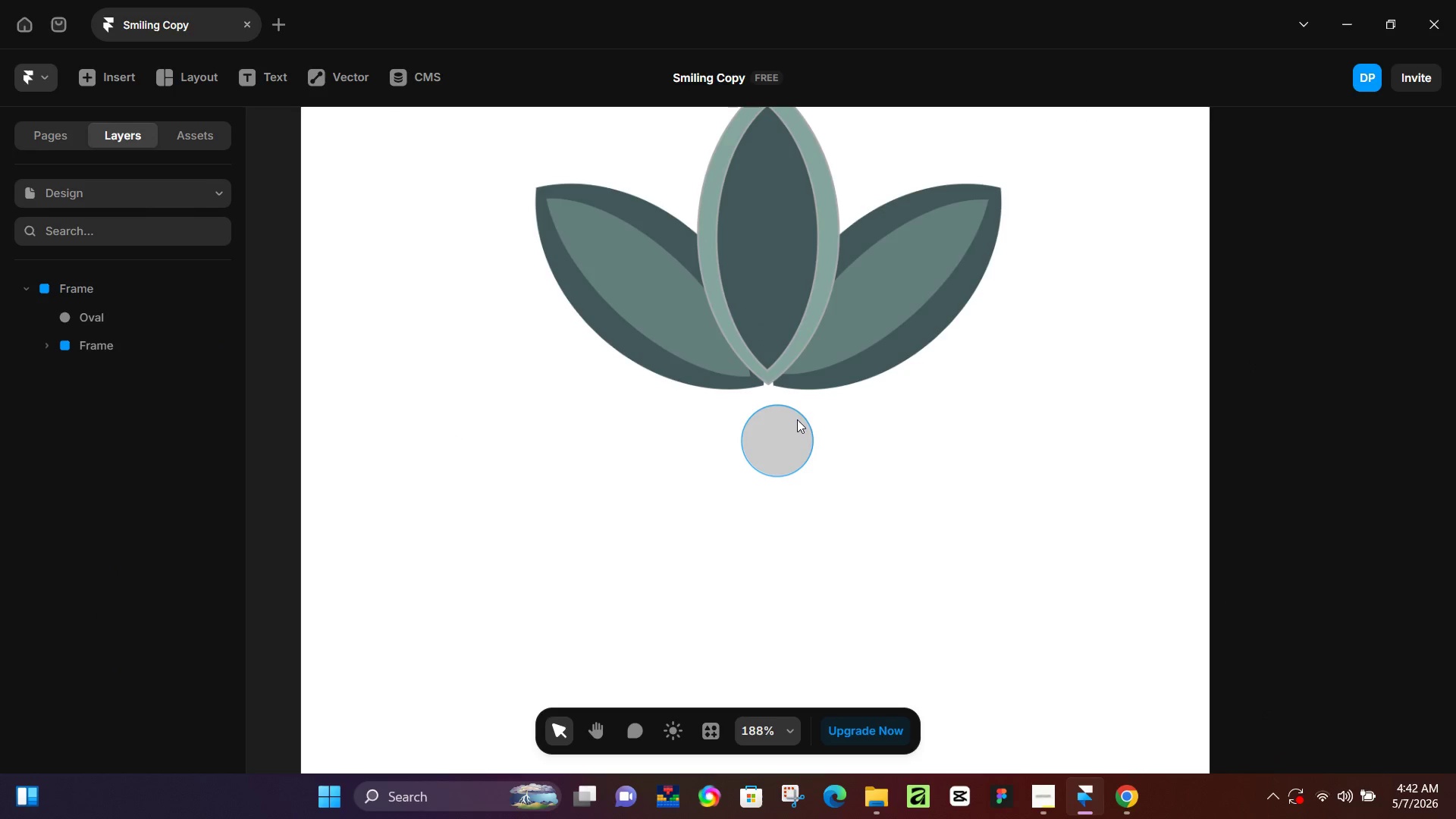 
left_click([792, 428])
 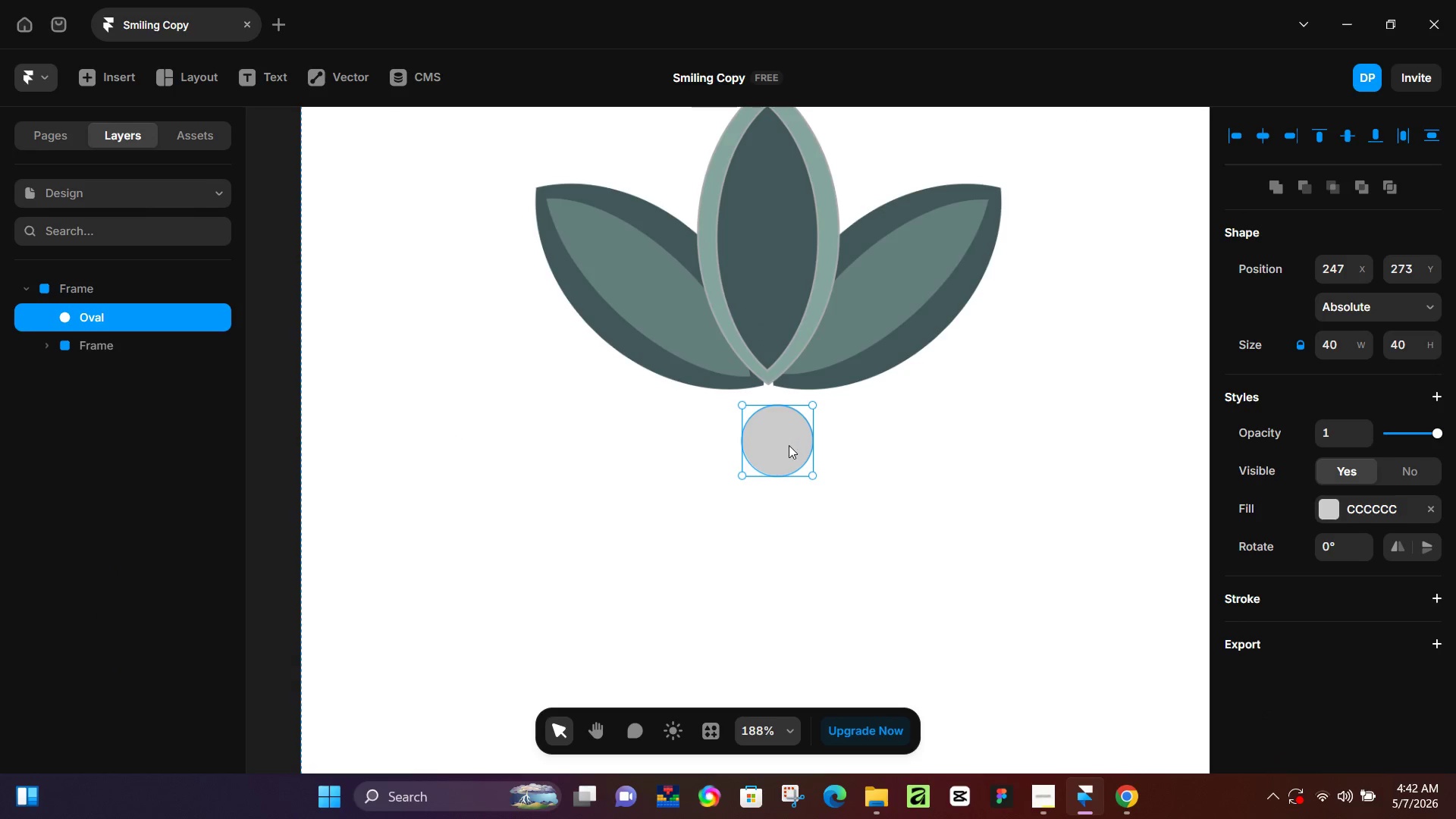 
left_click_drag(start_coordinate=[789, 445], to_coordinate=[780, 394])
 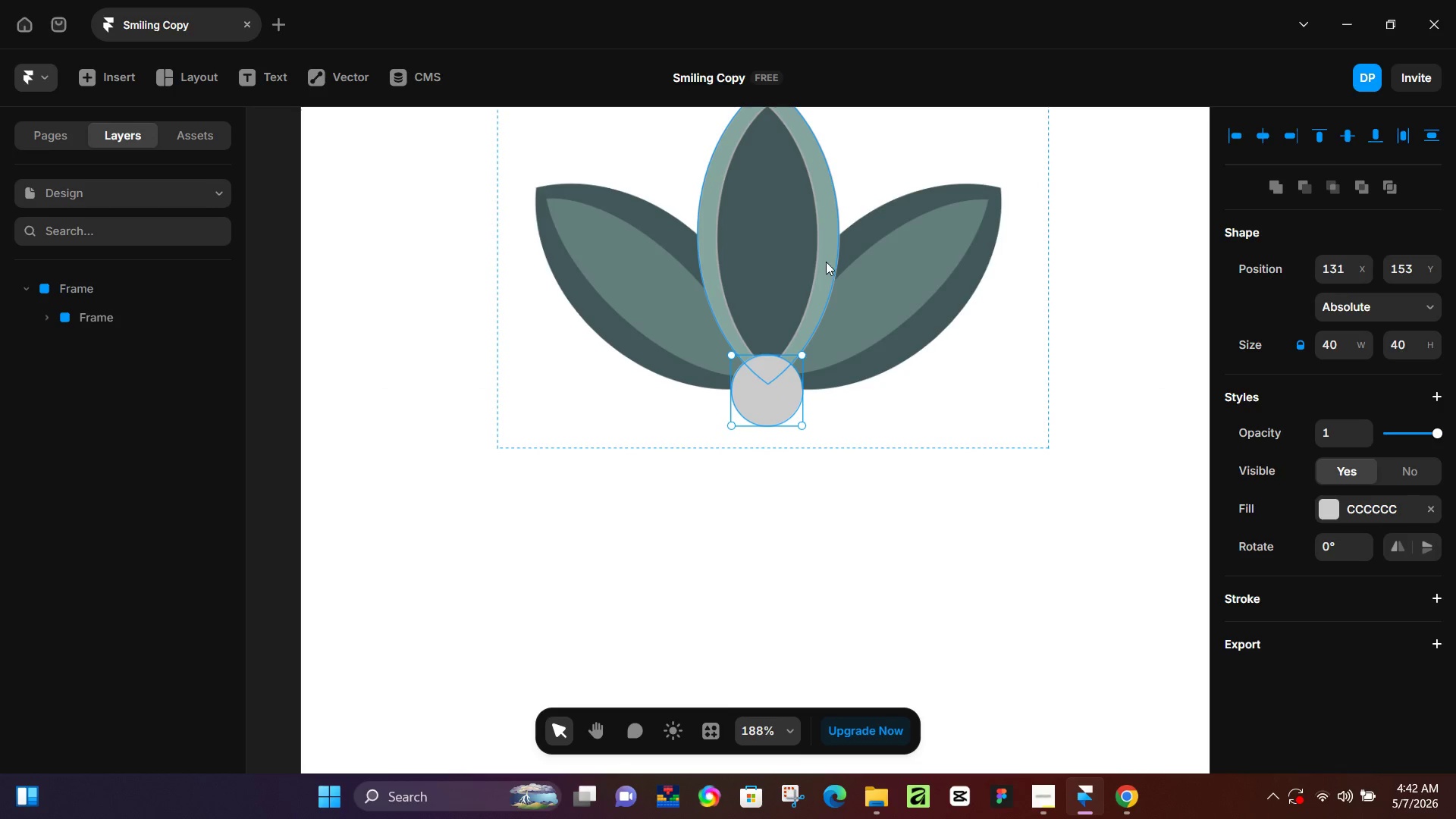 
hold_key(key=ShiftLeft, duration=0.69)
left_click([808, 265])
 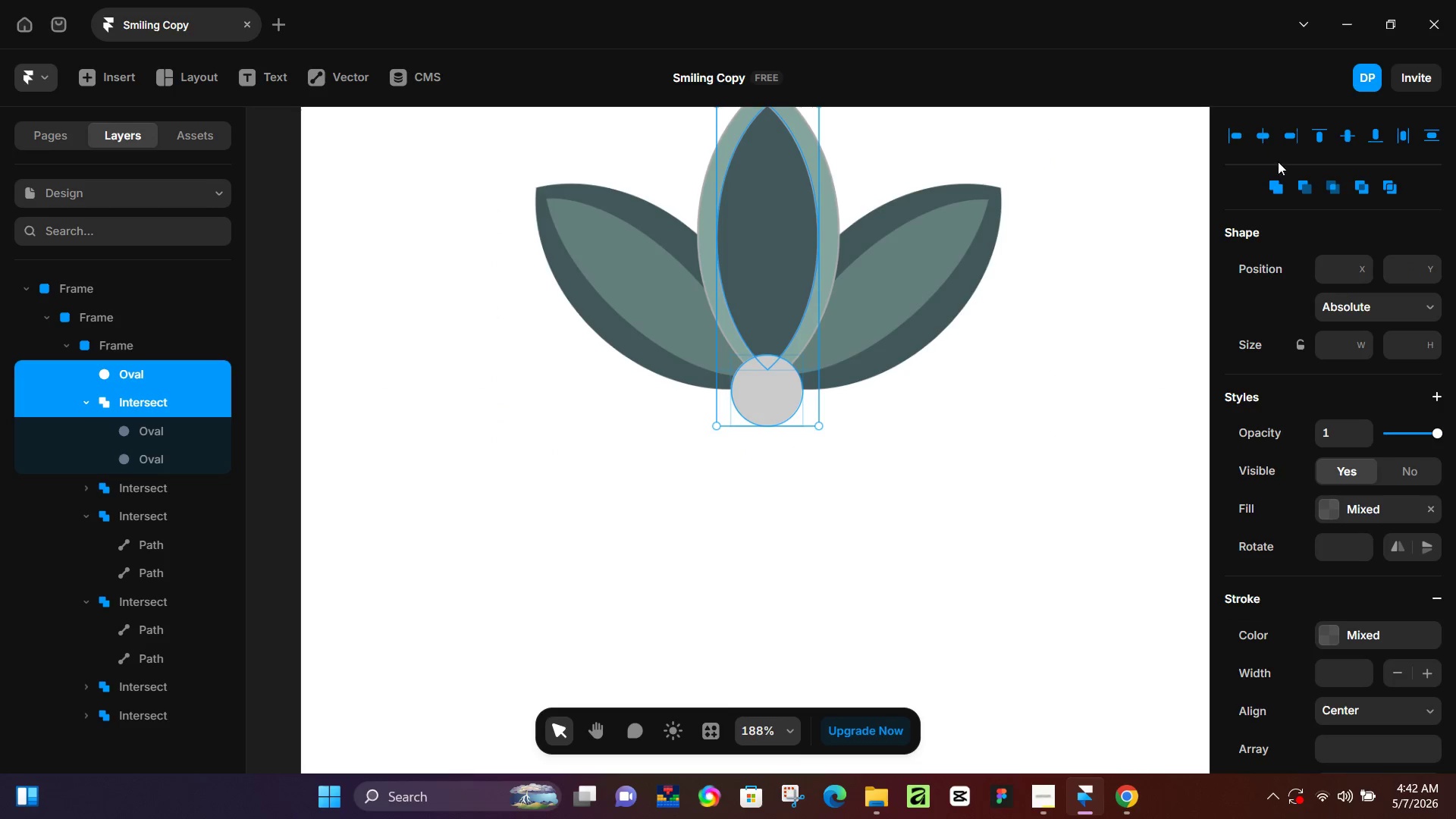 
left_click([1265, 140])
 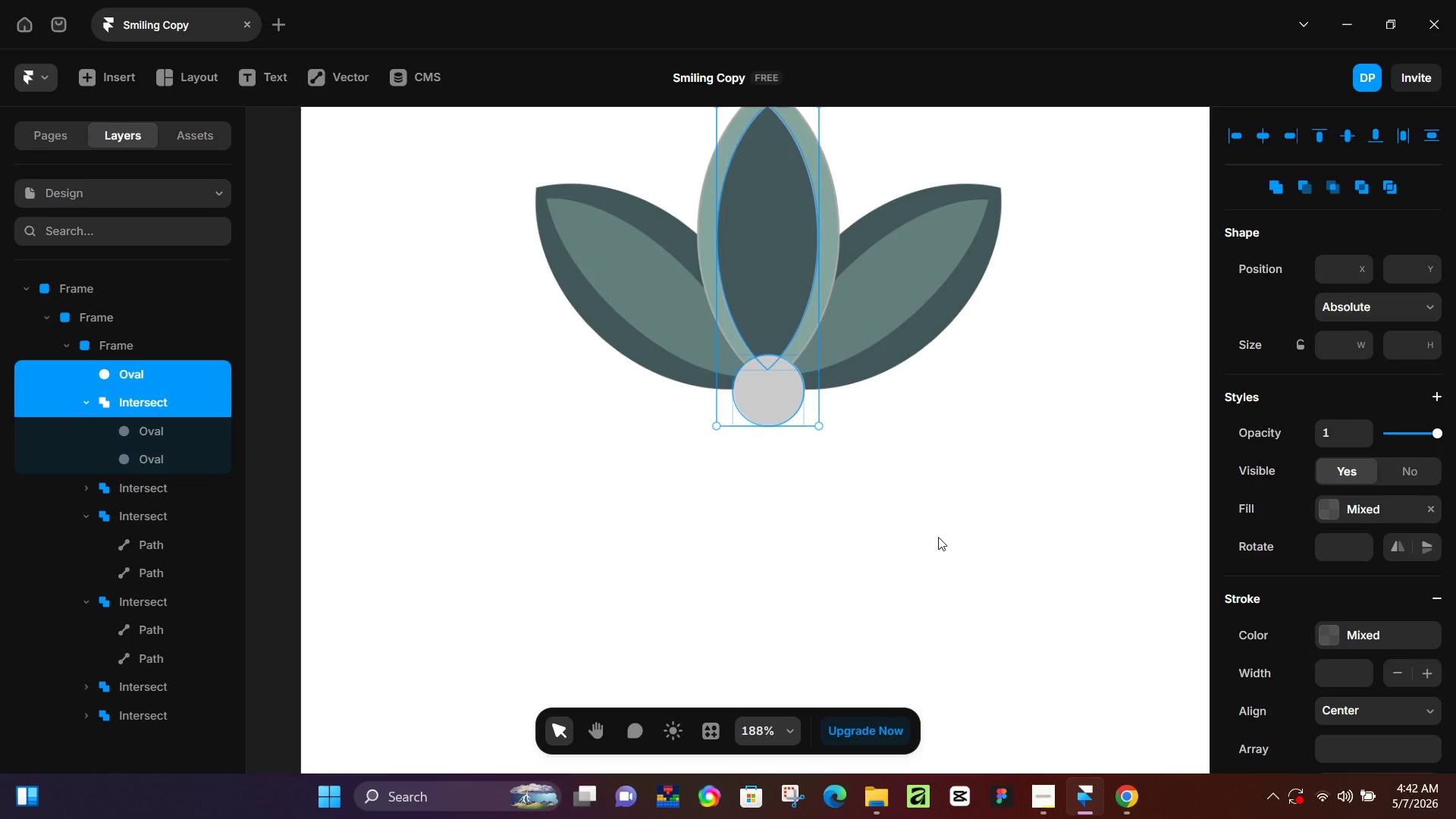 
left_click([938, 537])
 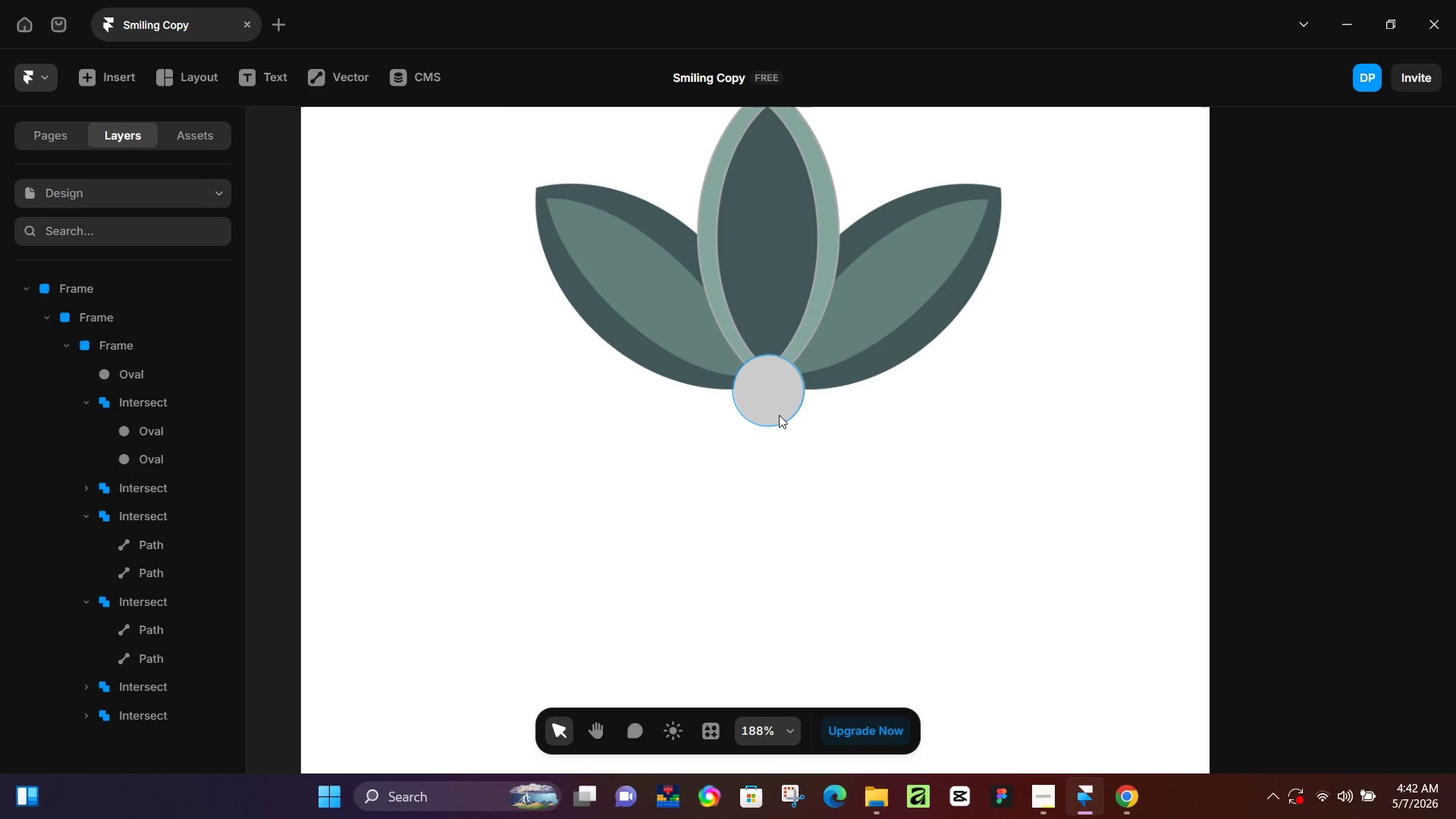 
left_click([779, 415])
 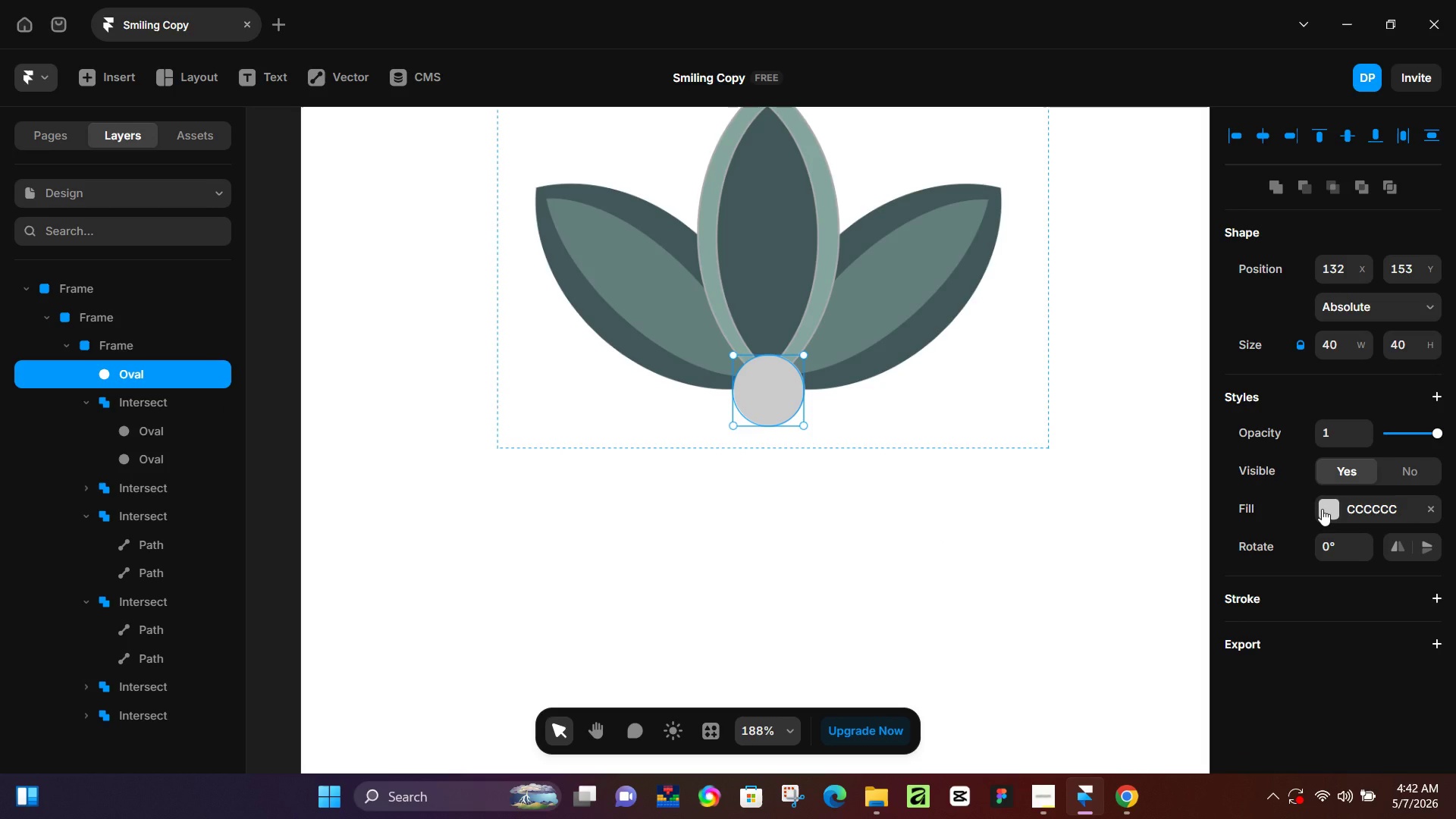 
left_click([1322, 509])
 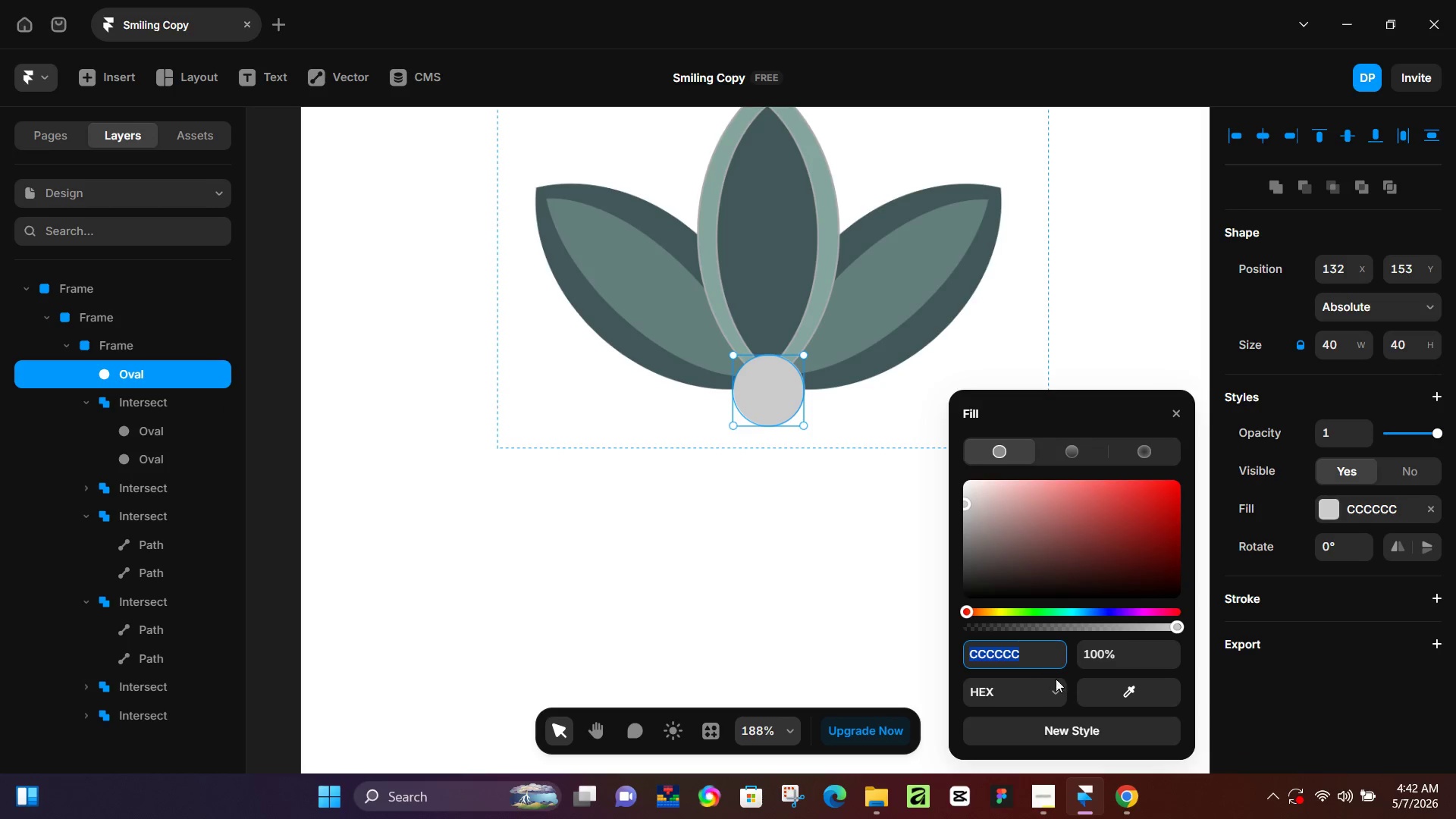 
left_click_drag(start_coordinate=[1114, 692], to_coordinate=[879, 351])
 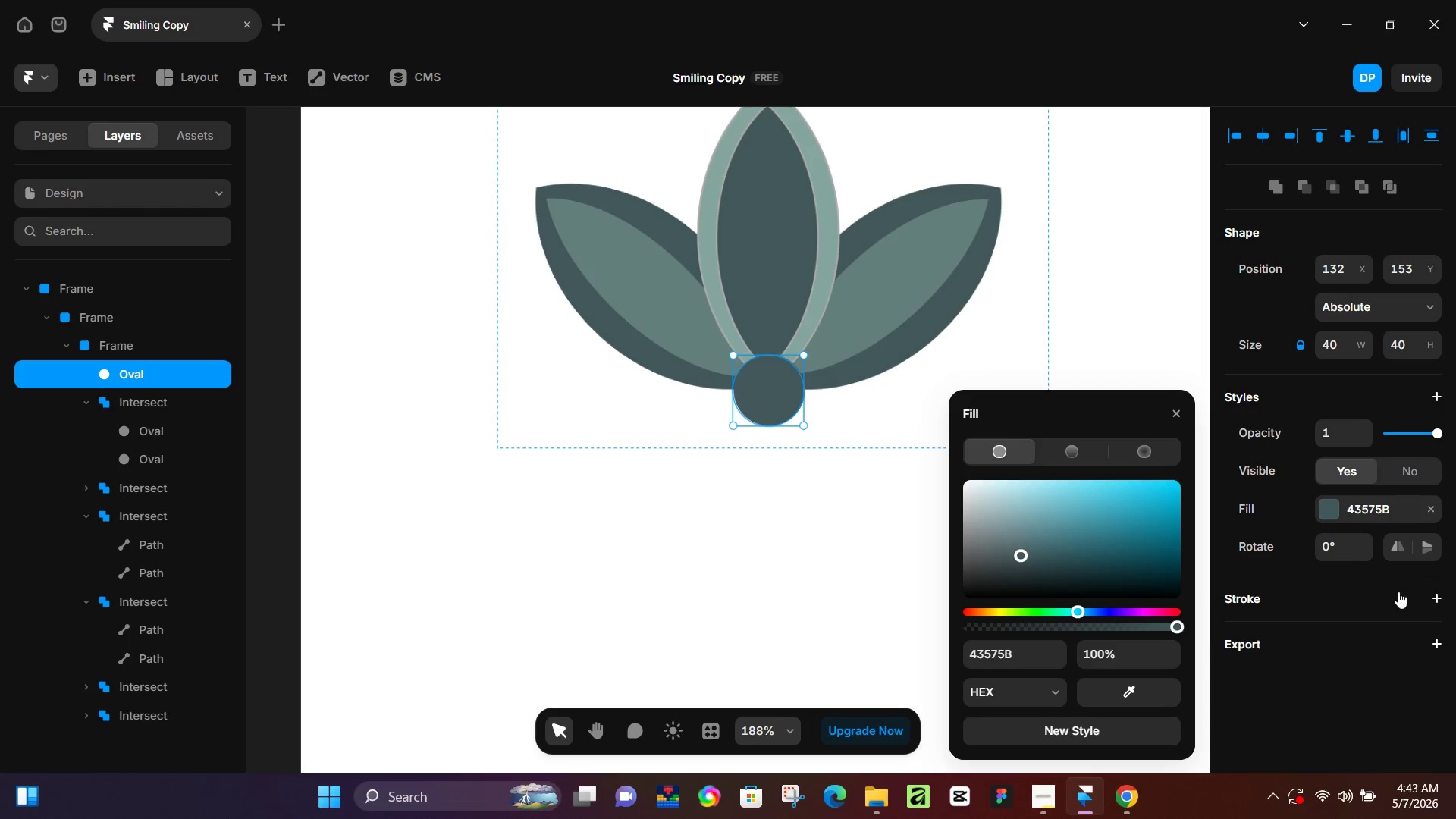 
mouse_move([1422, 620])
 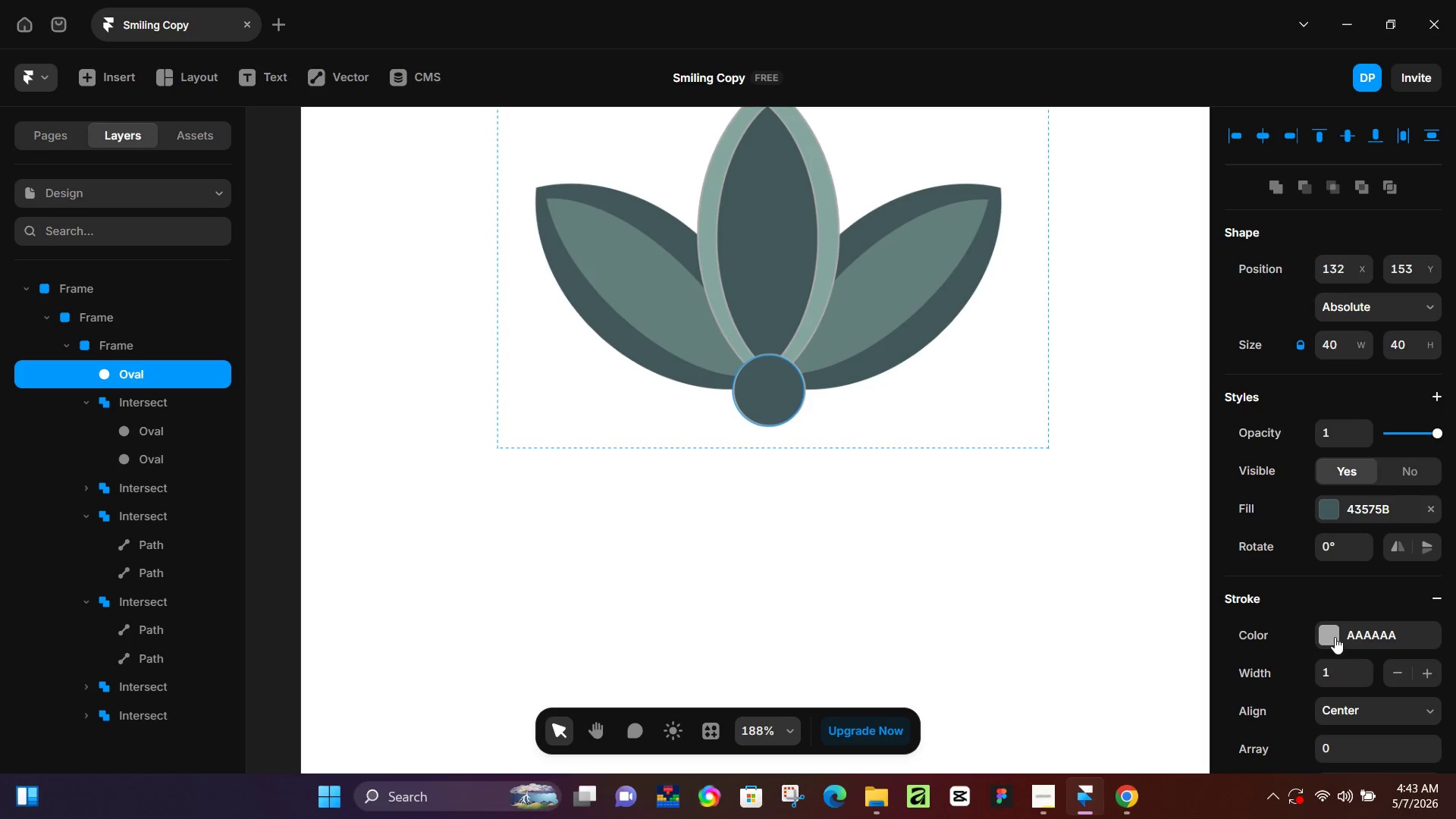 
left_click([1335, 637])
 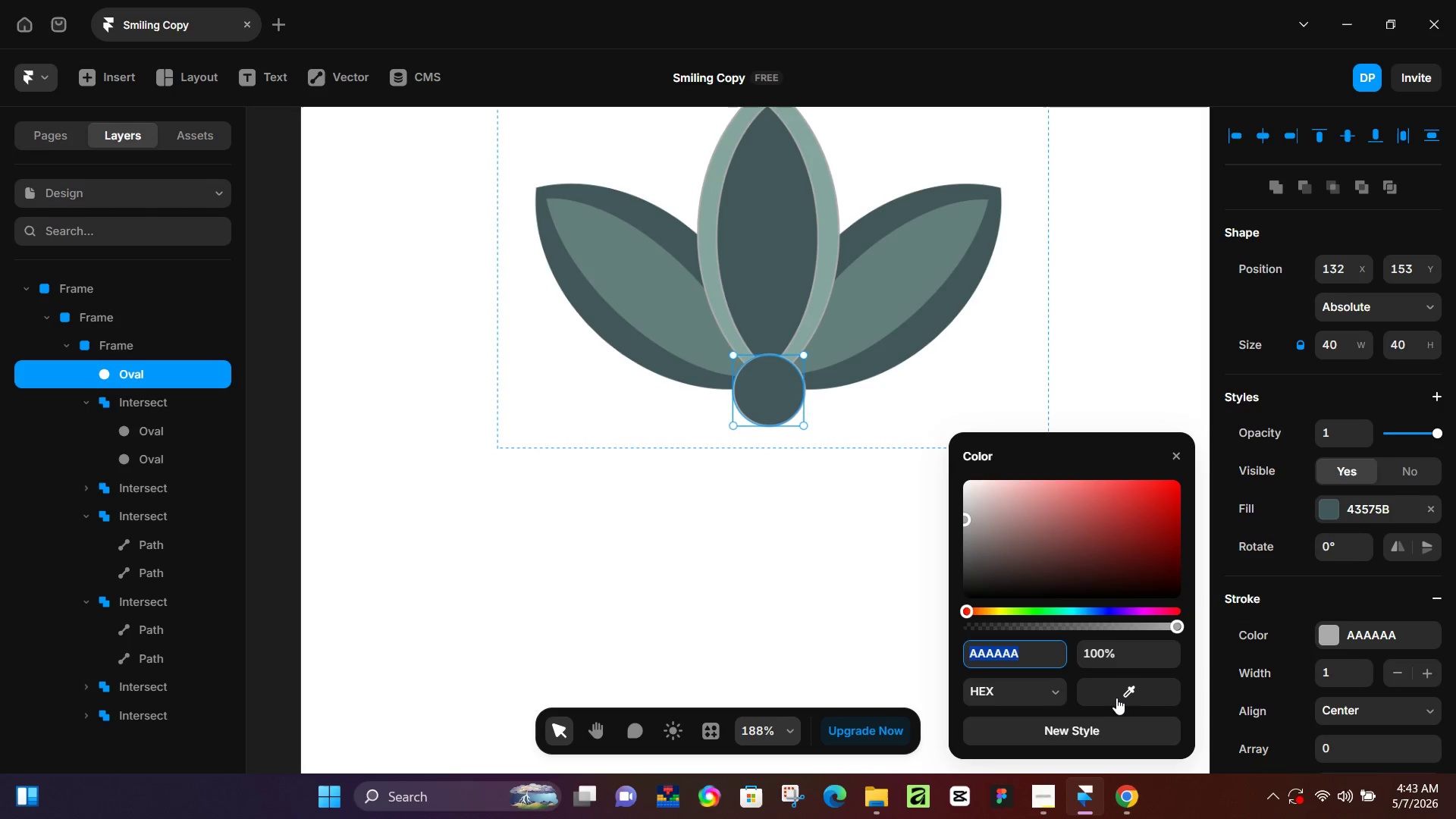 
left_click_drag(start_coordinate=[1119, 696], to_coordinate=[887, 350])
 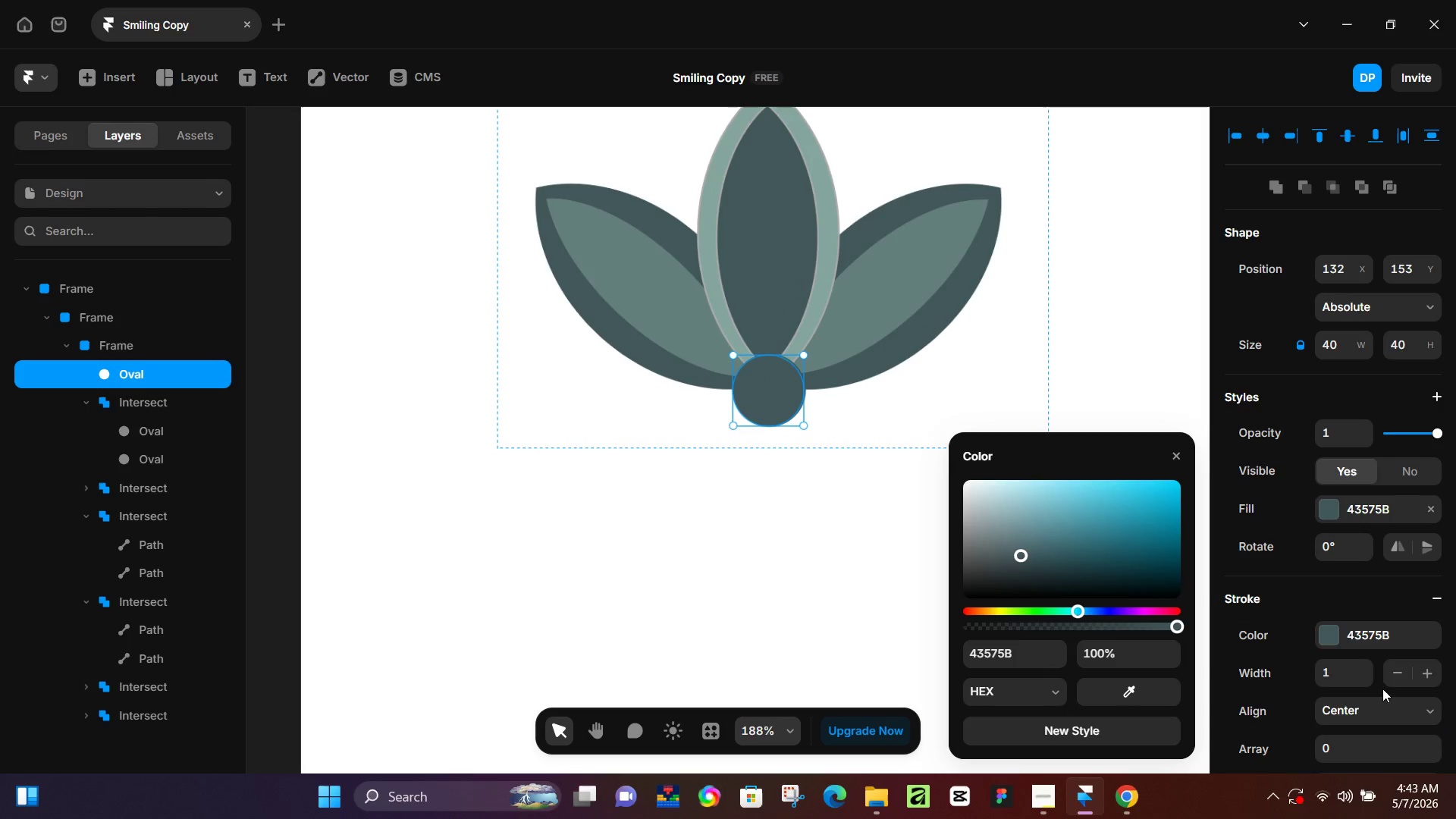 
left_click([1344, 677])
 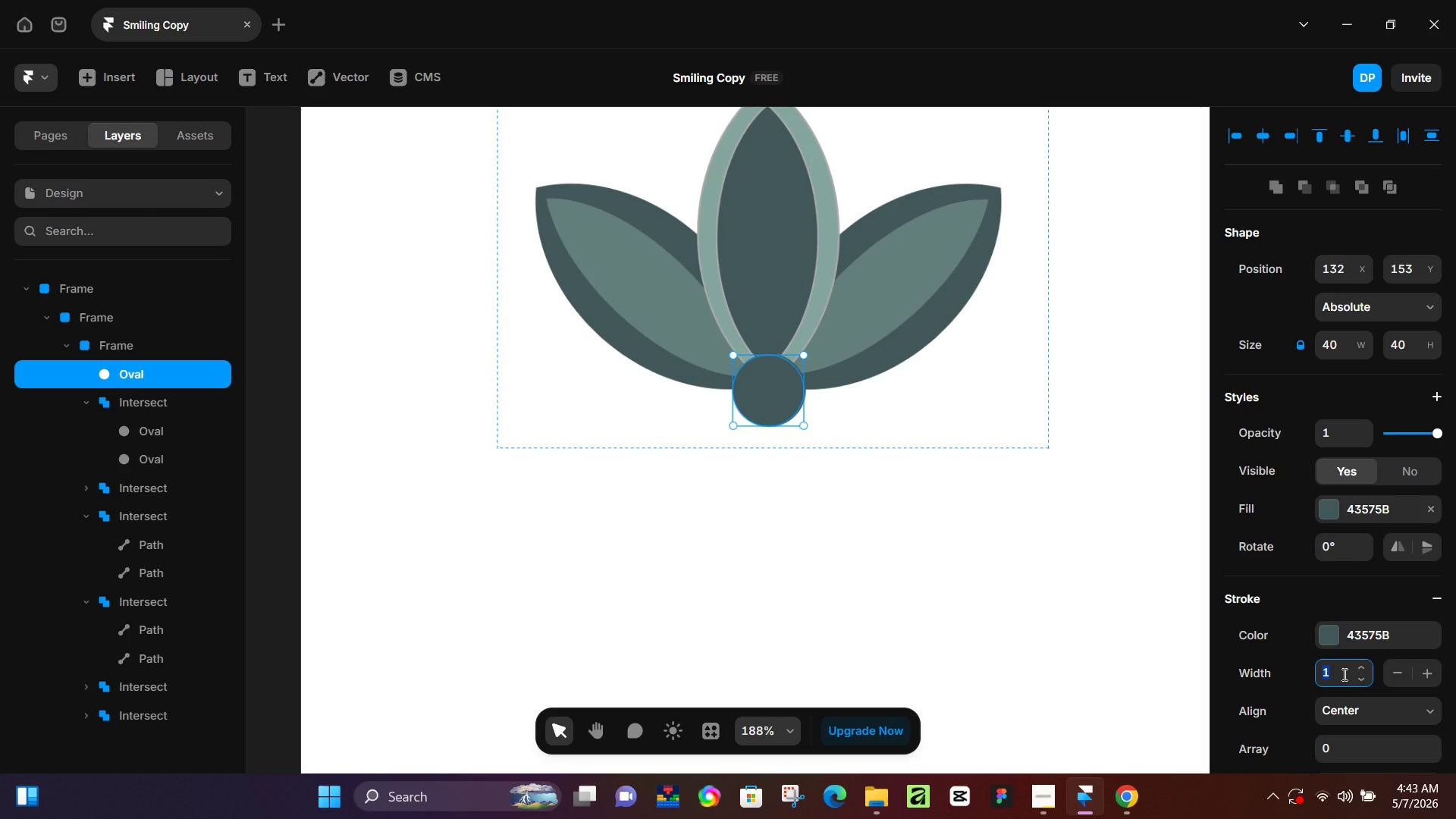 
key(Numpad2)
 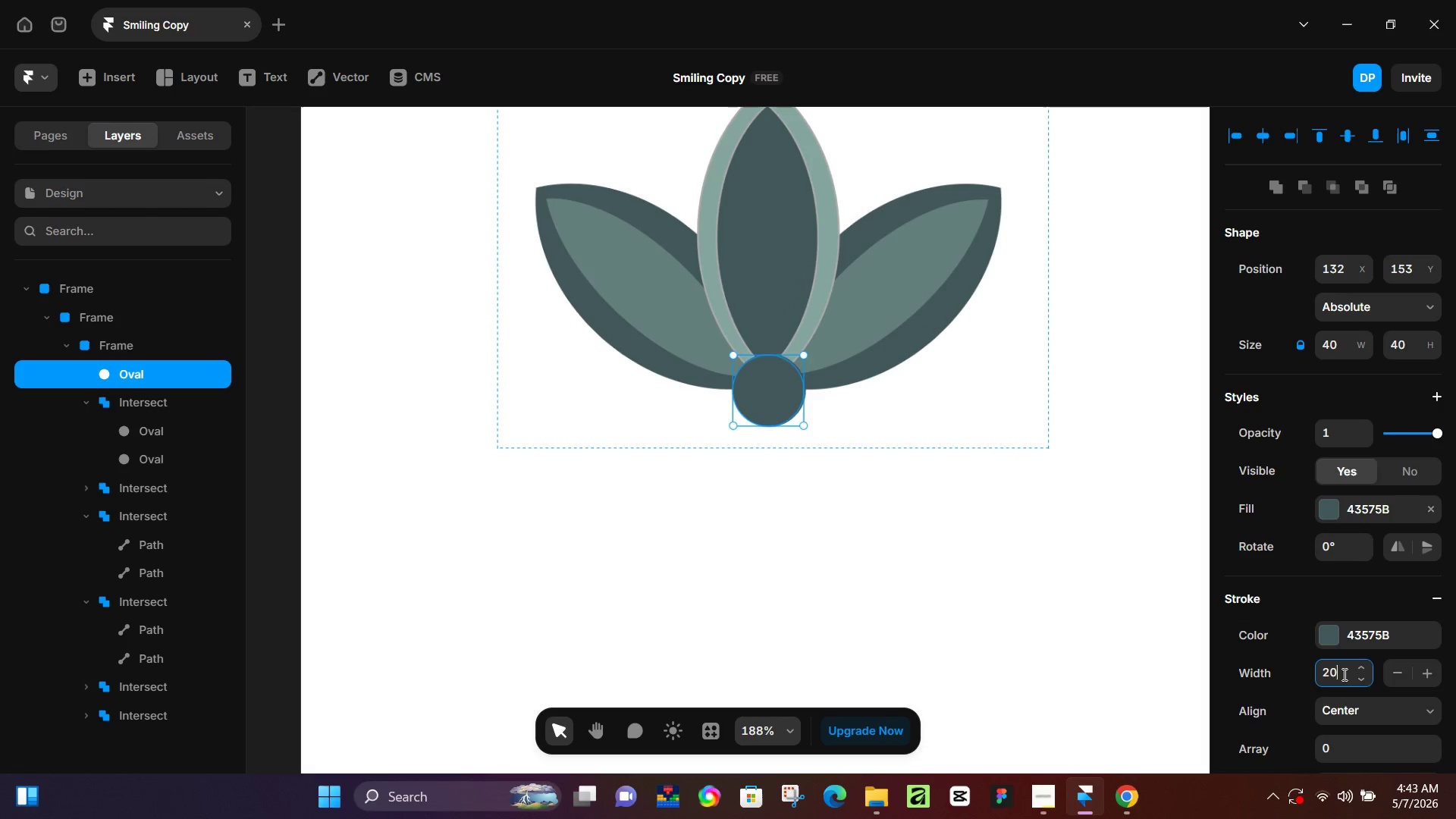 
key(Numpad0)
 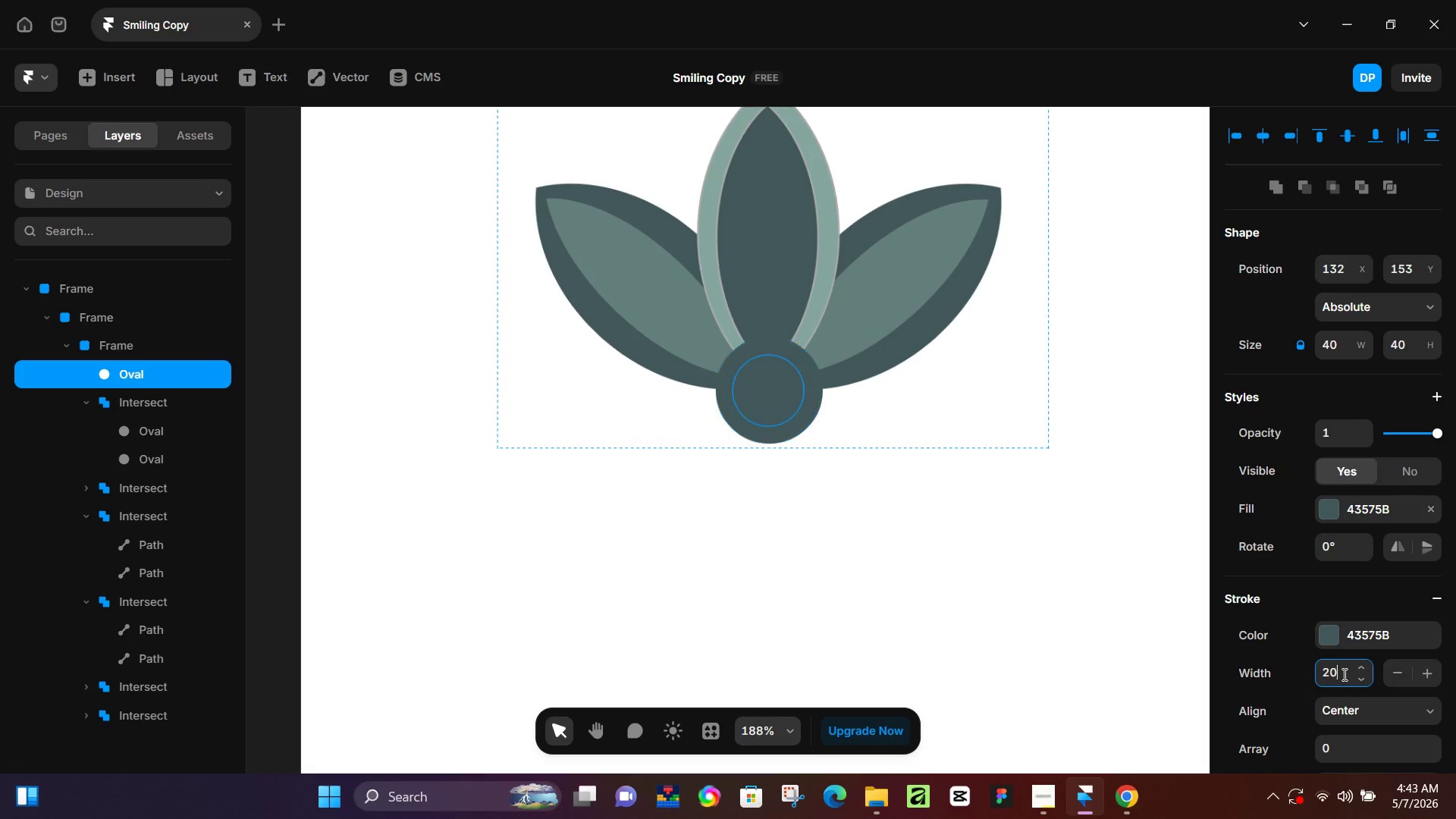 
key(NumpadEnter)
 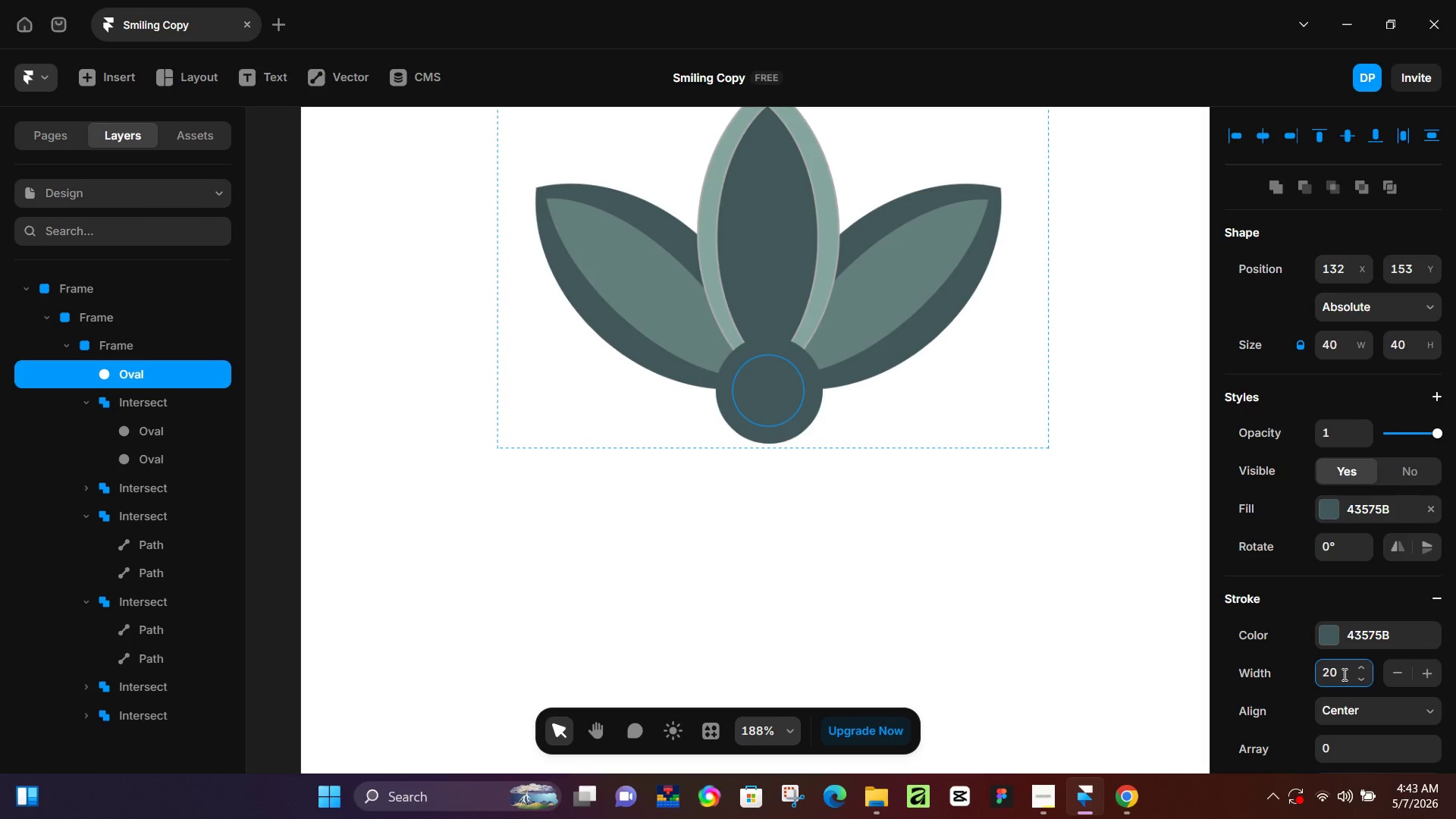 
key(Control+Z)
 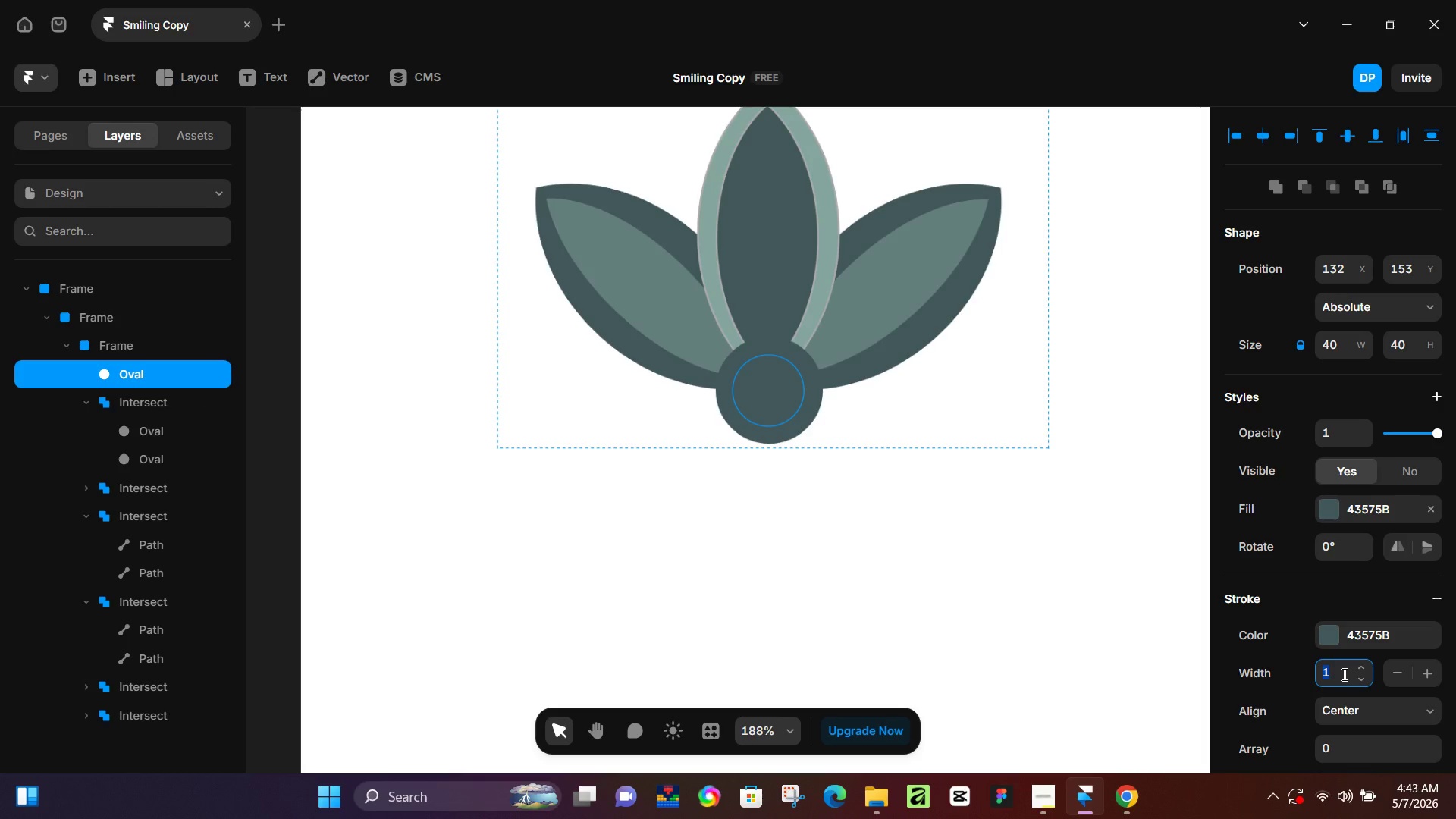 
left_click([1343, 674])
 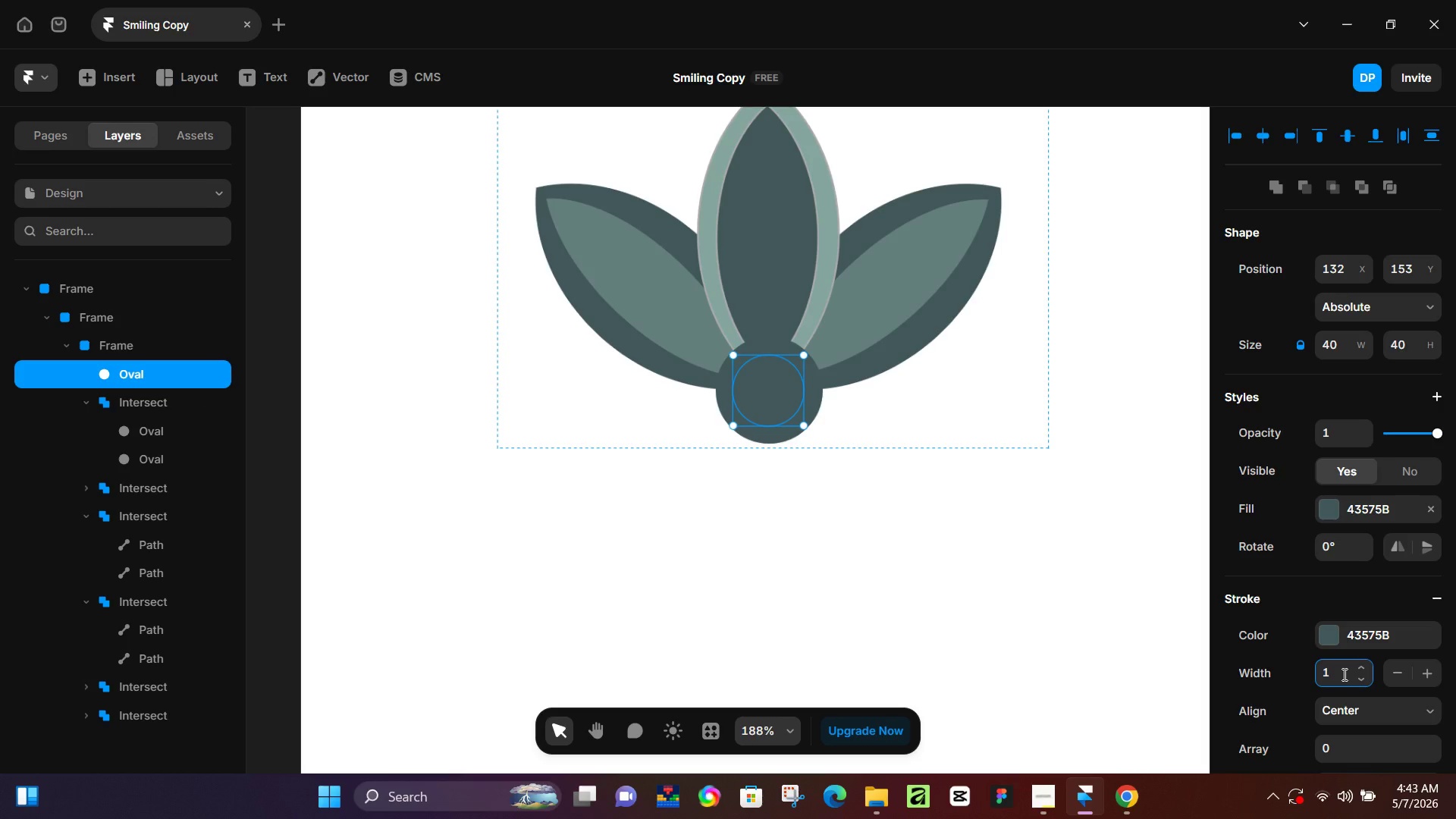 
key(Backspace)
 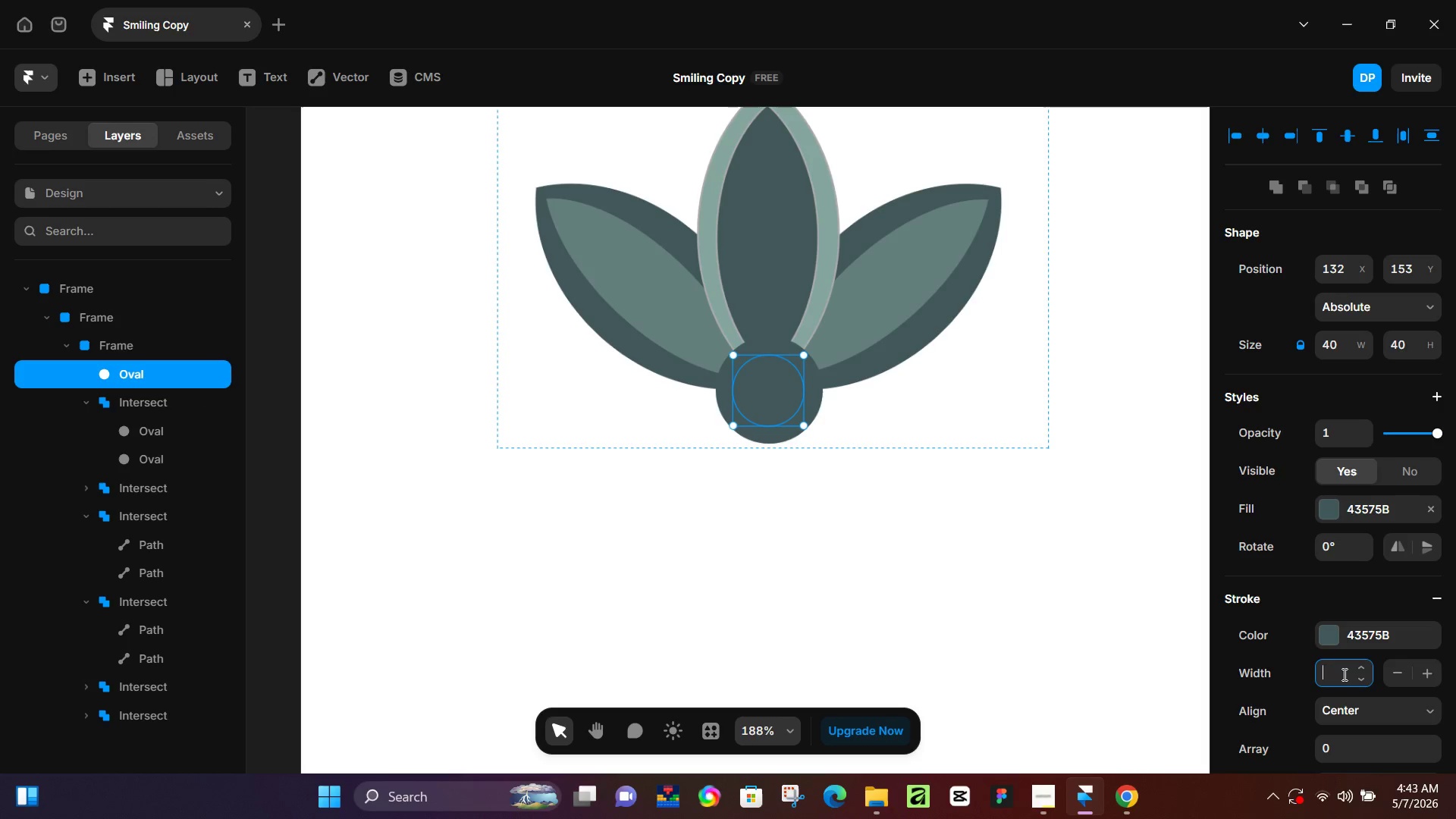 
key(Numpad1)
 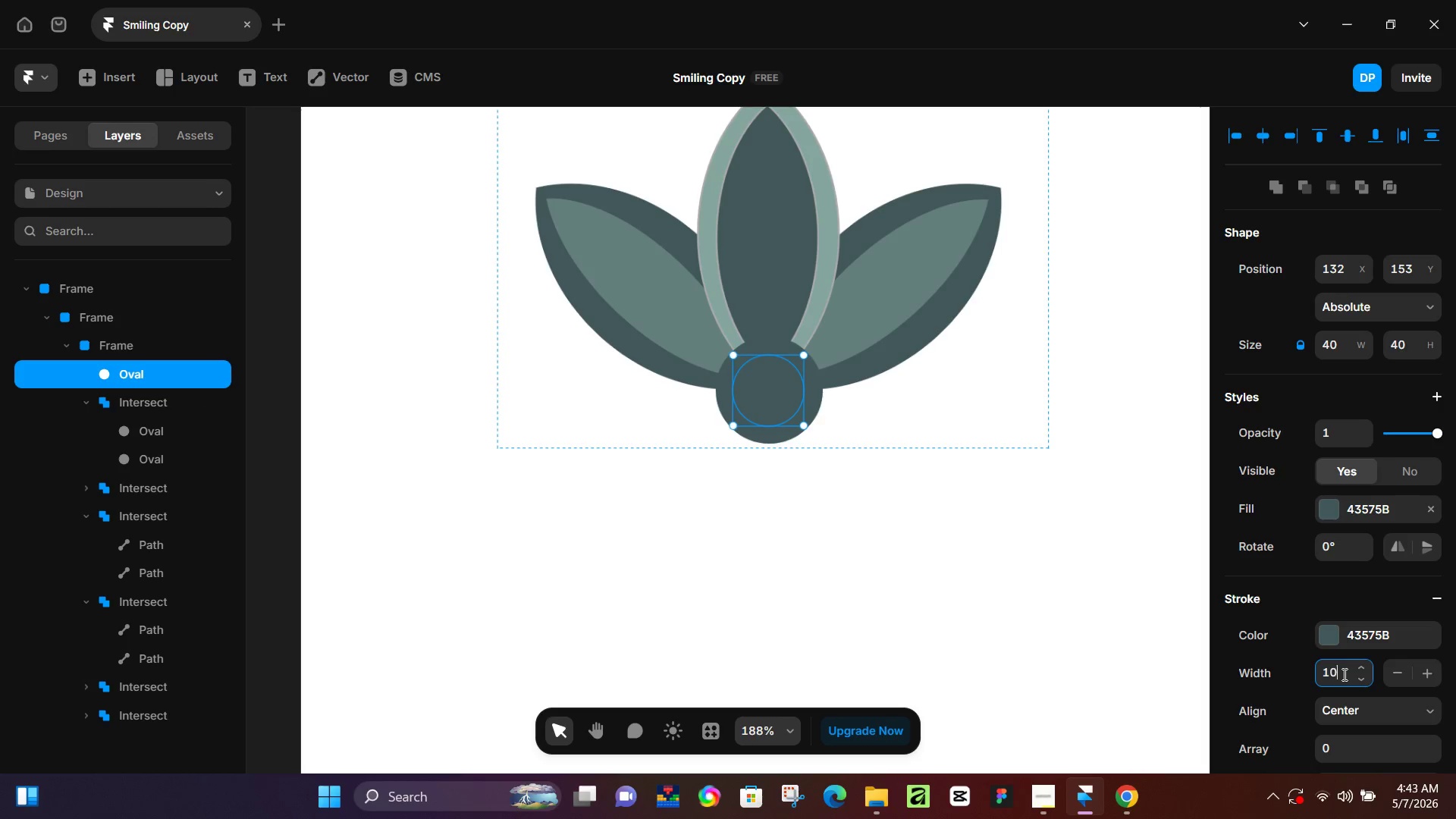 
key(Numpad0)
 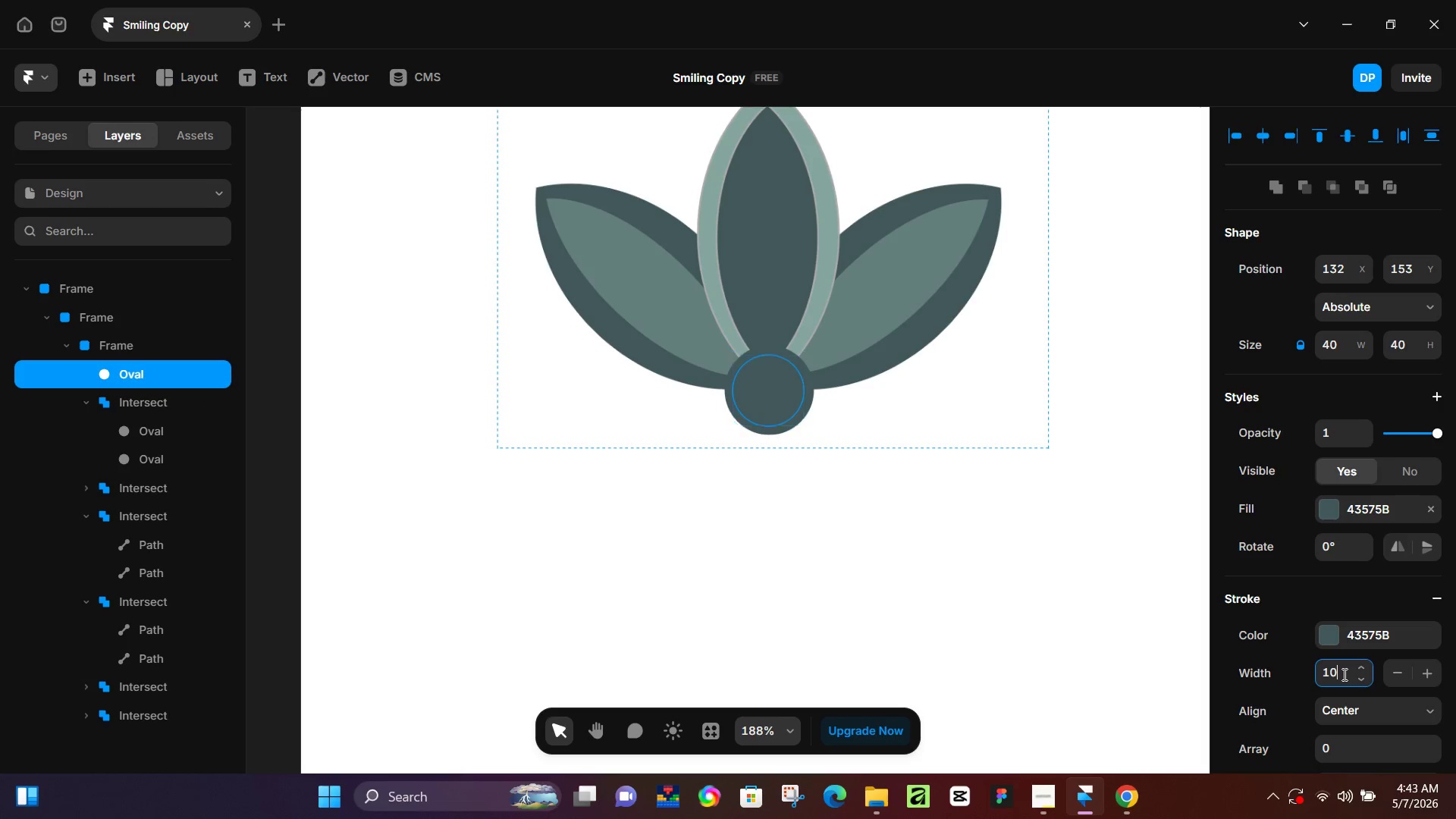 
key(NumpadEnter)
 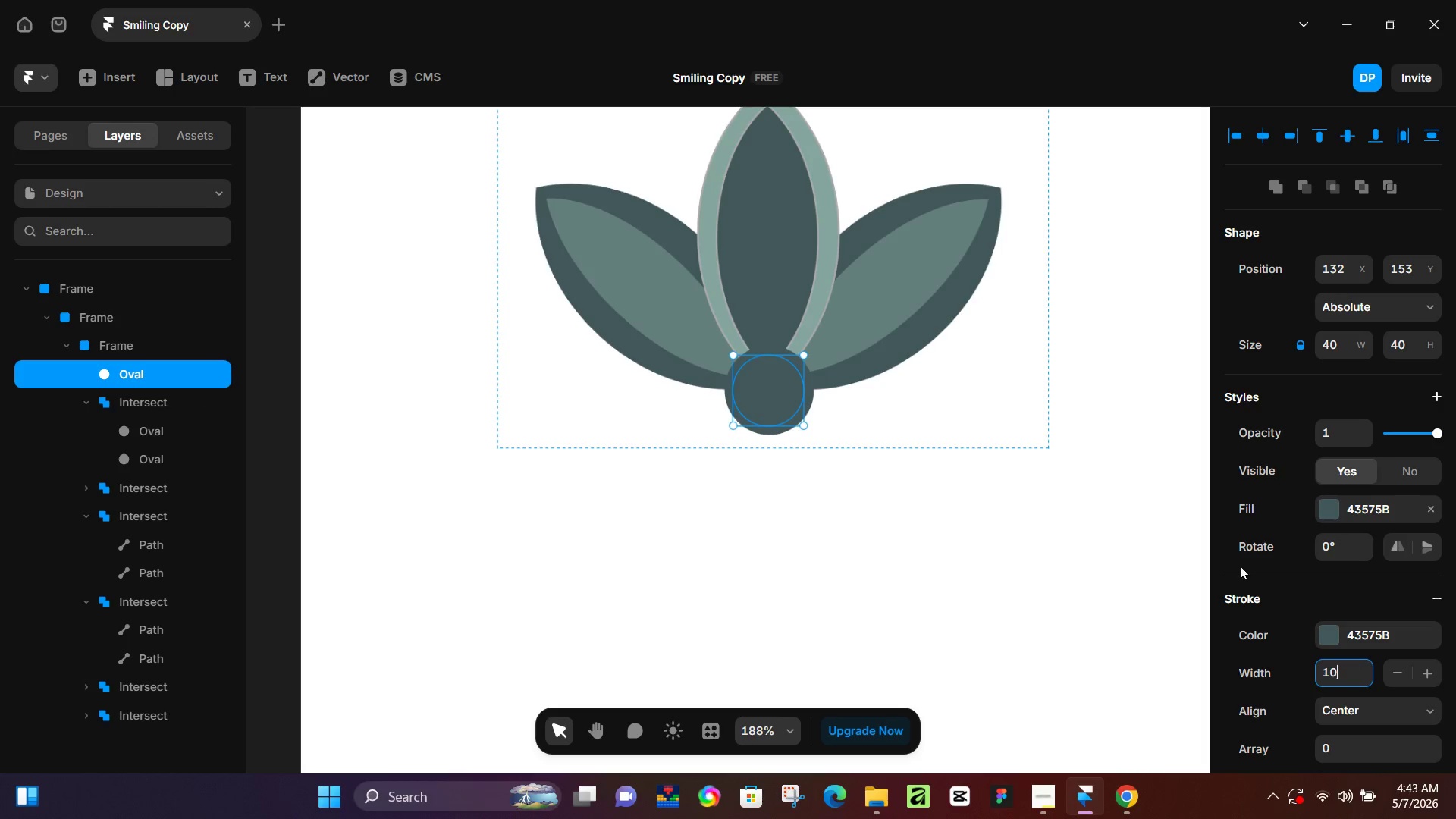 
left_click([1332, 507])
 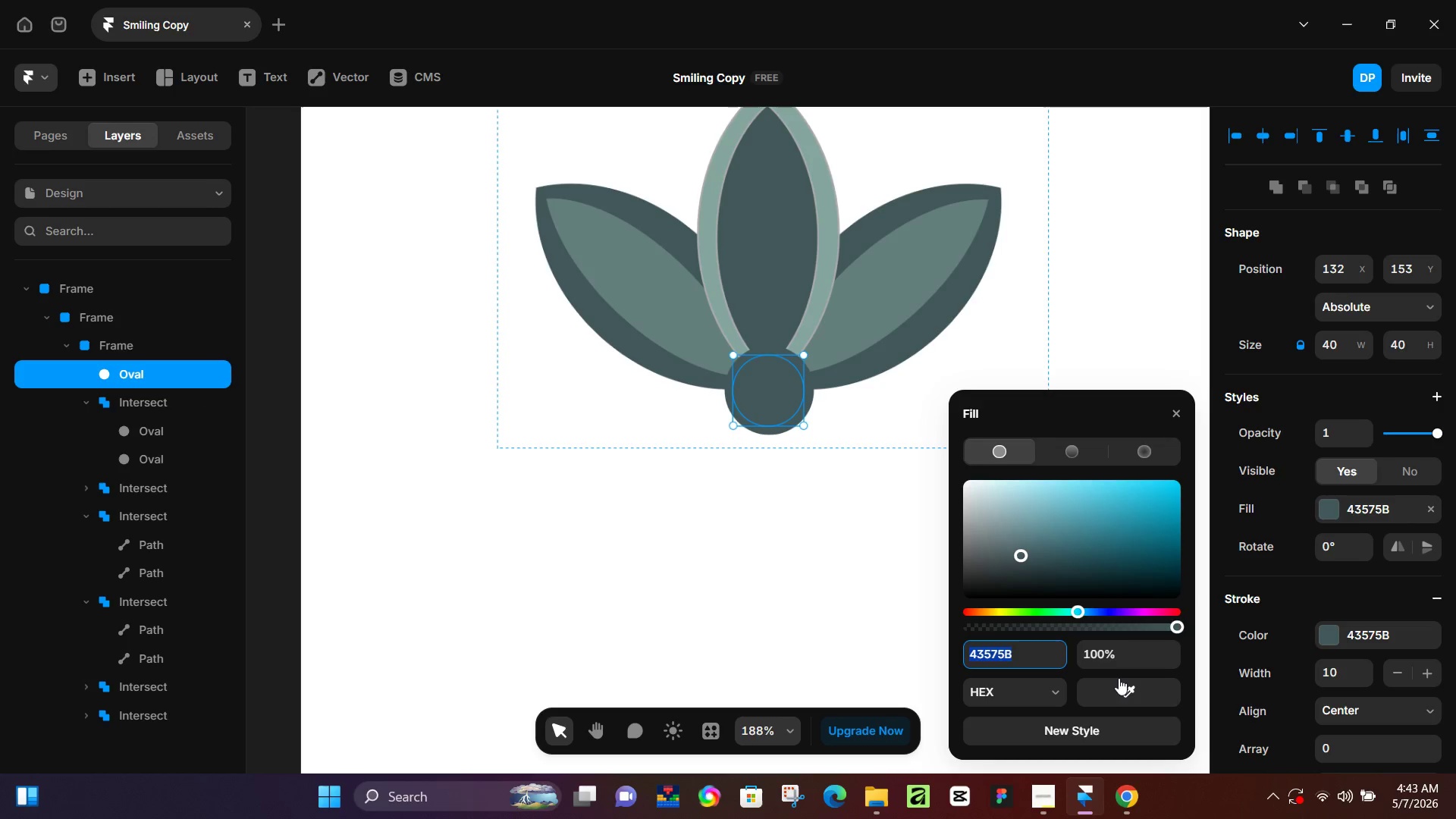 
left_click_drag(start_coordinate=[1119, 692], to_coordinate=[827, 295])
 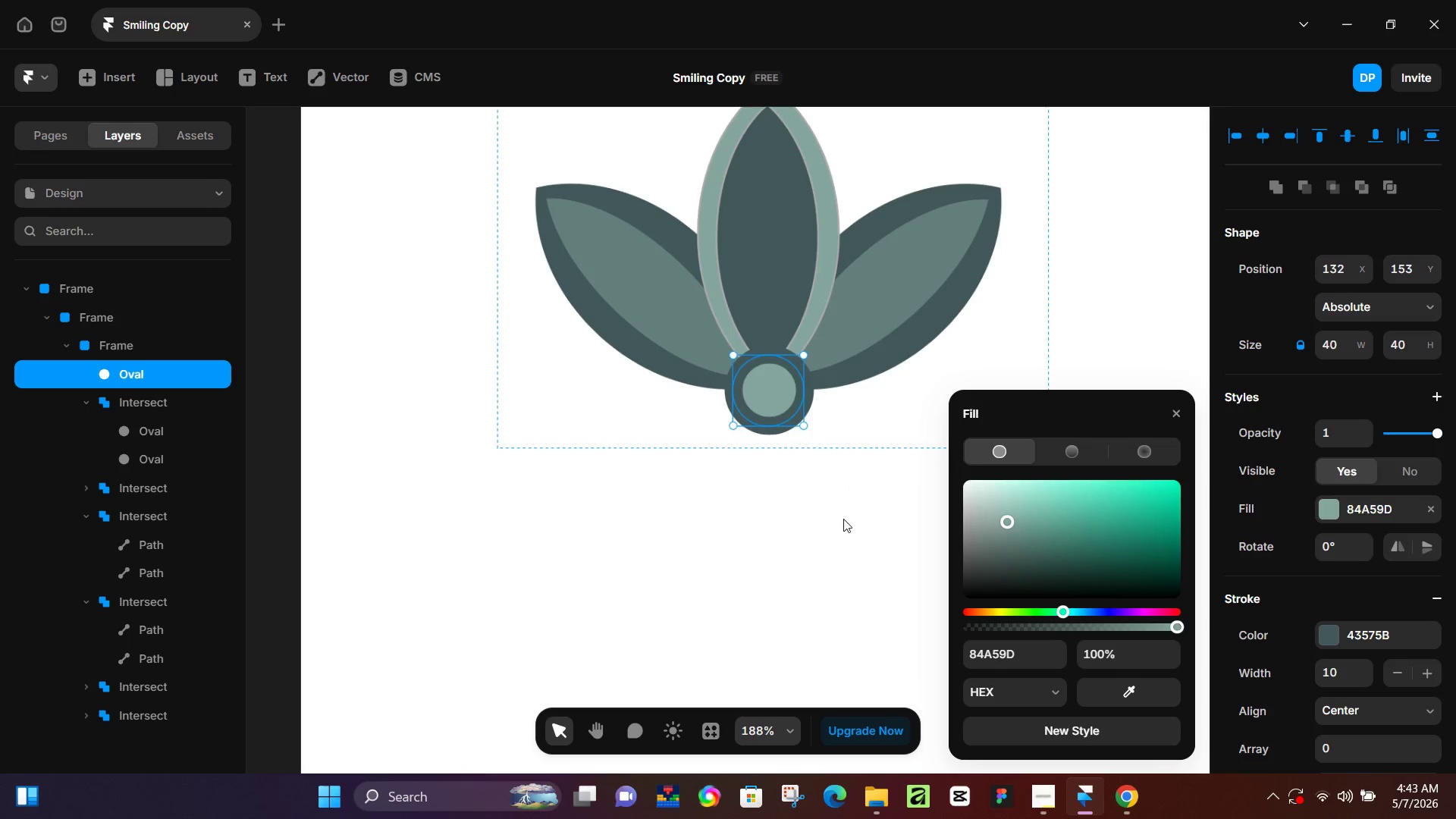 
left_click([843, 519])
 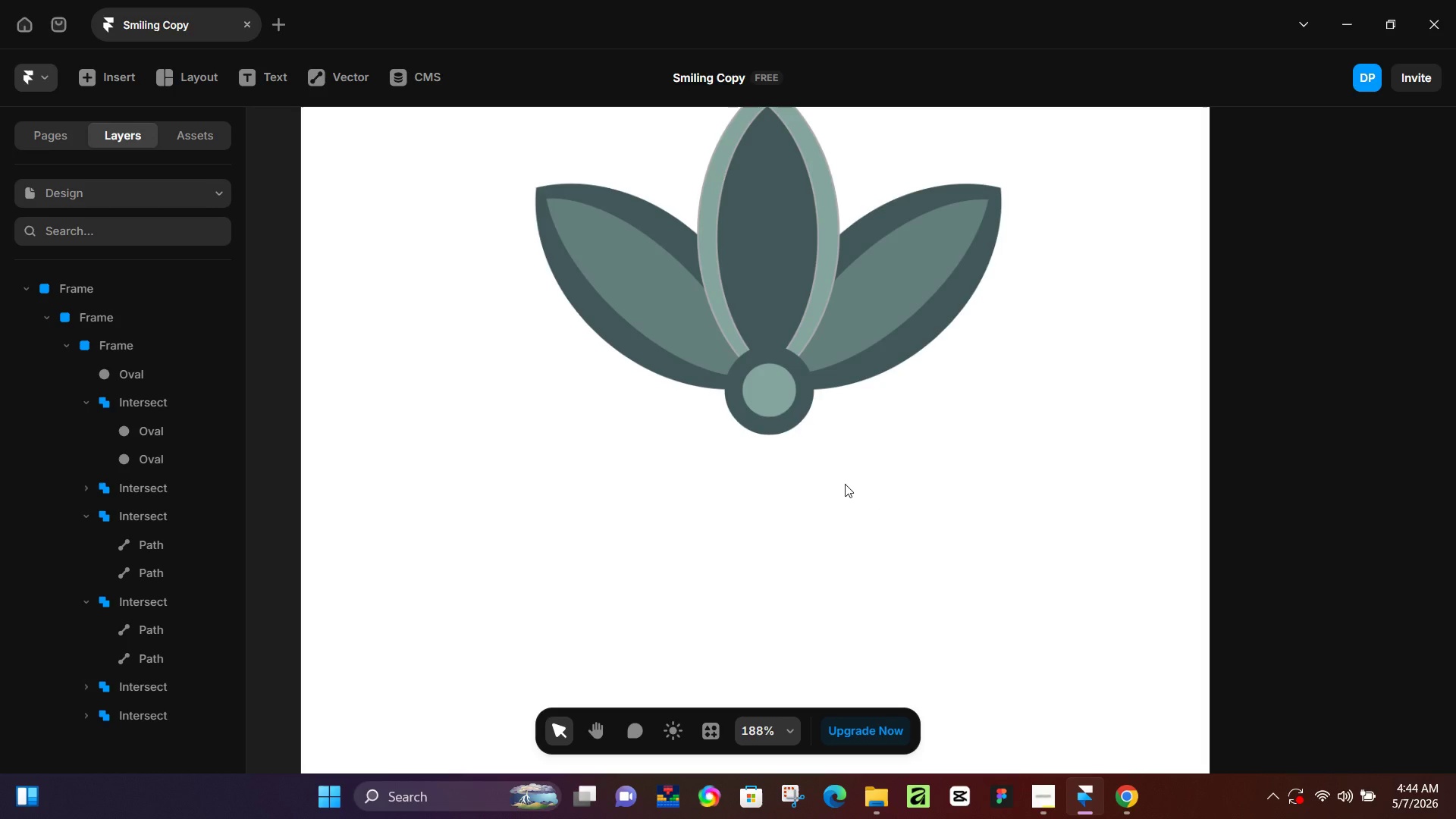 
wait(83.33)
 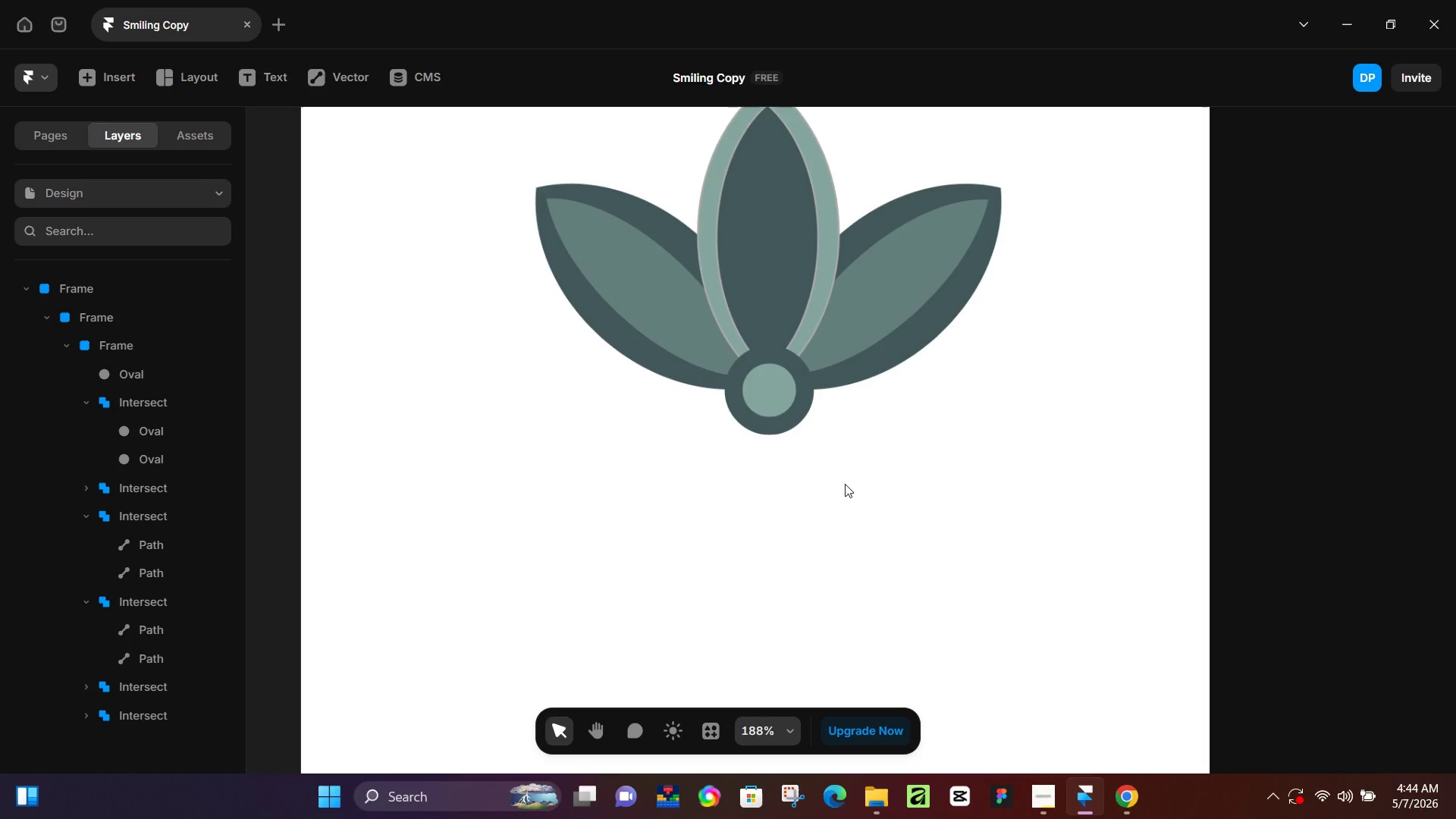 
hold_key(key=ControlLeft, duration=0.83)
scroll: coordinate [680, 366], scroll_direction: down, amount: 5.0
 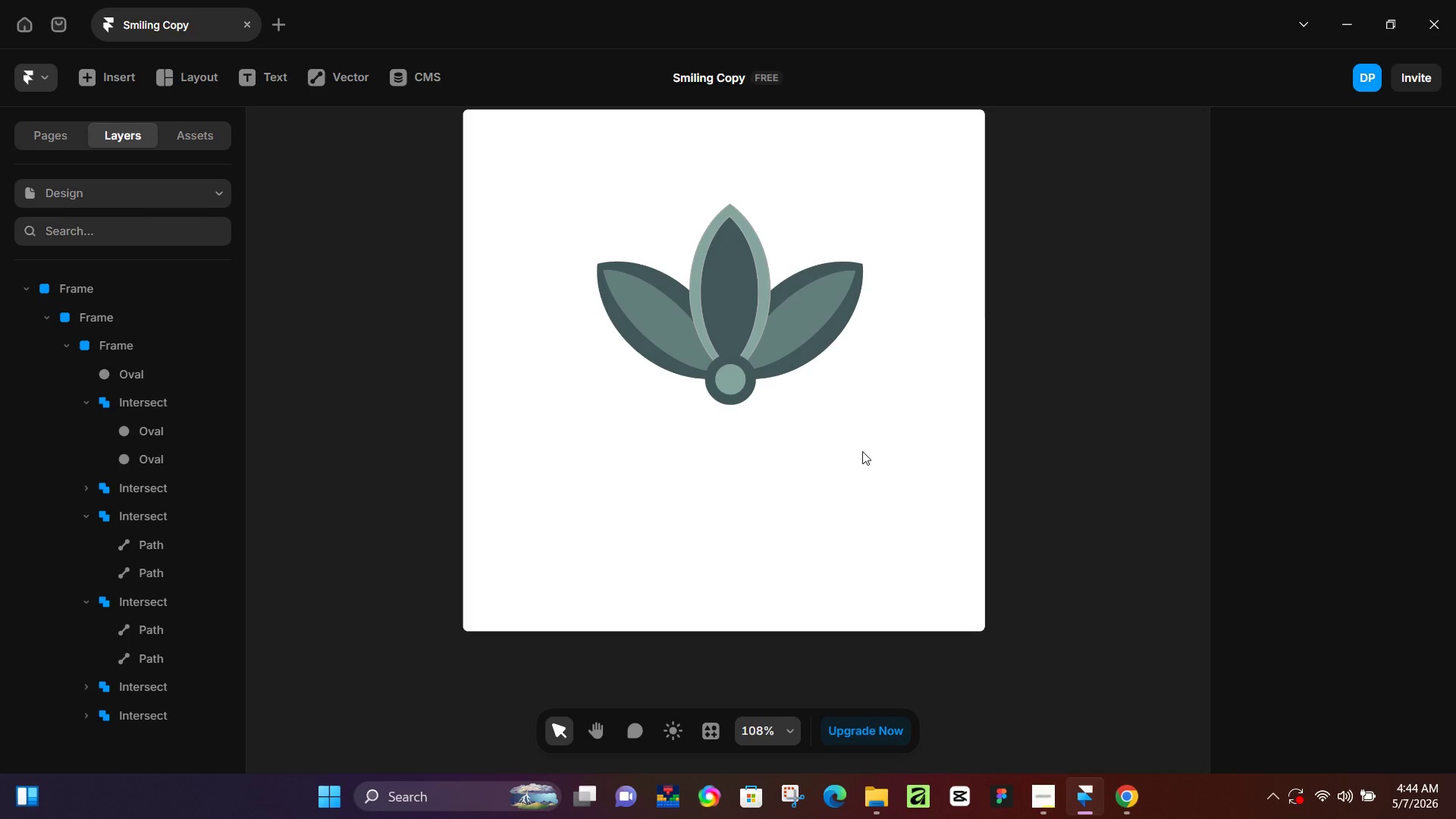 
wait(5.41)
 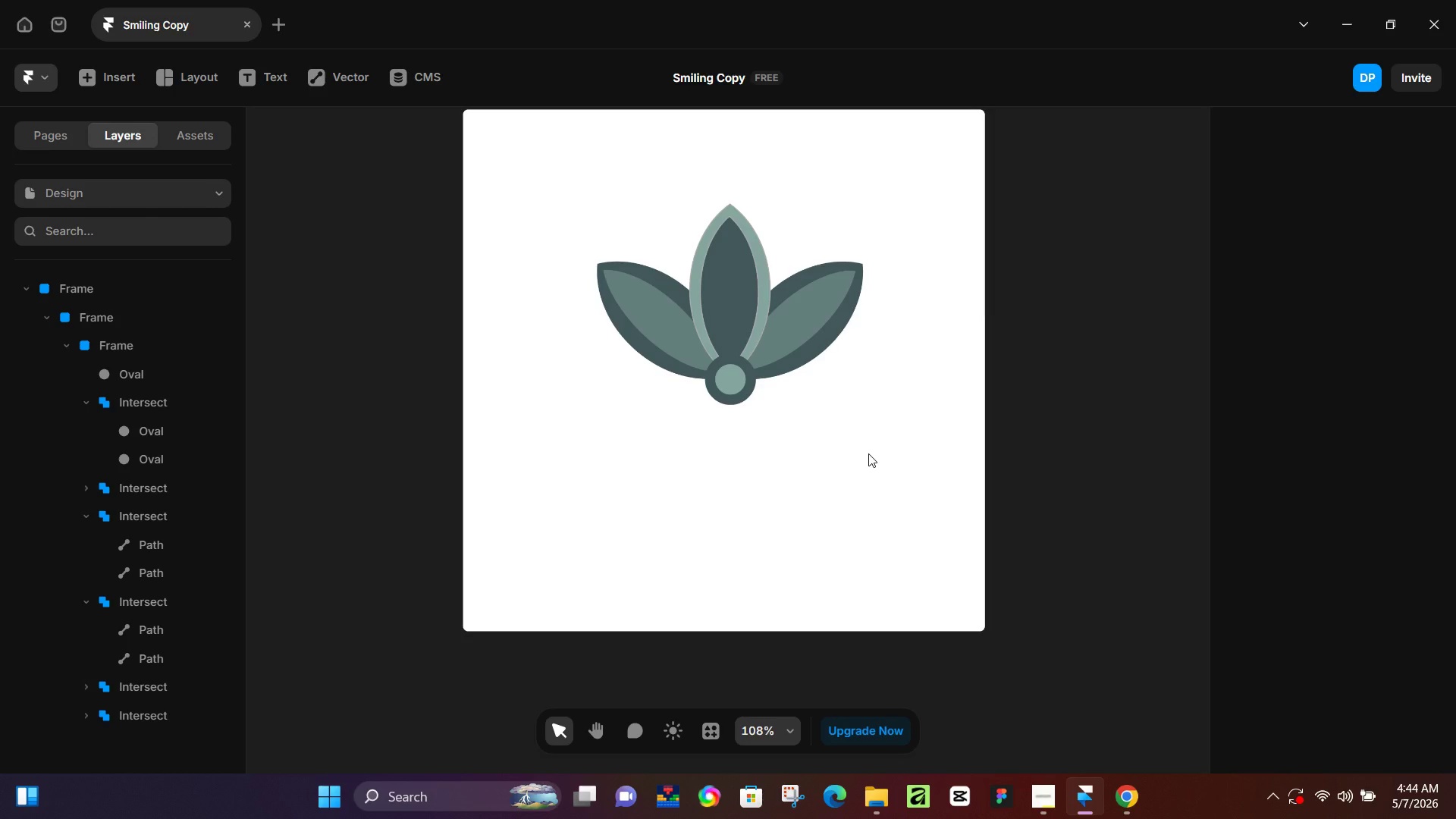 
hold_key(key=ControlLeft, duration=0.47)
scroll: coordinate [764, 327], scroll_direction: down, amount: 6.0
 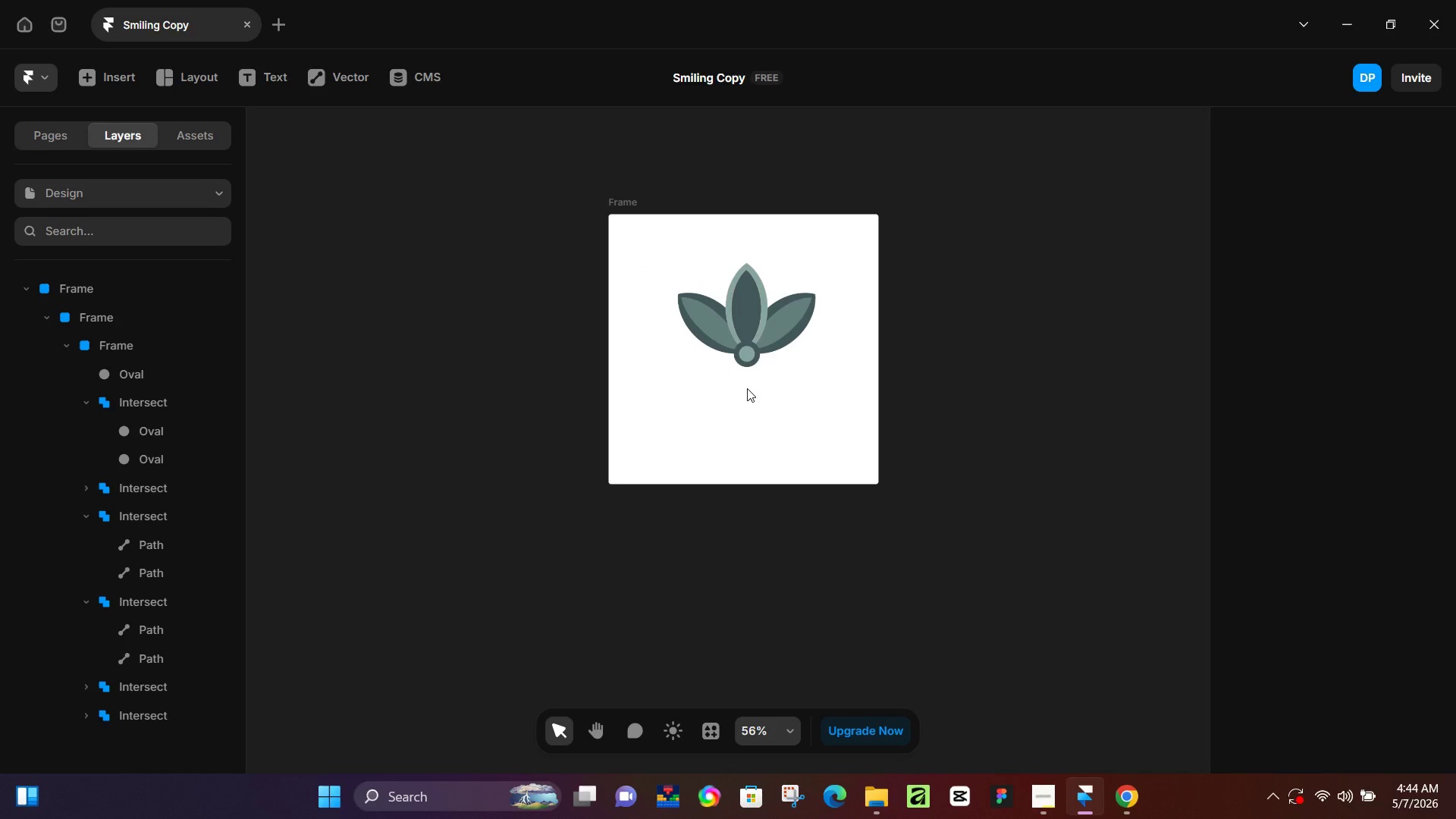 
hold_key(key=ControlLeft, duration=1.5)
scroll: coordinate [747, 388], scroll_direction: up, amount: 6.0
 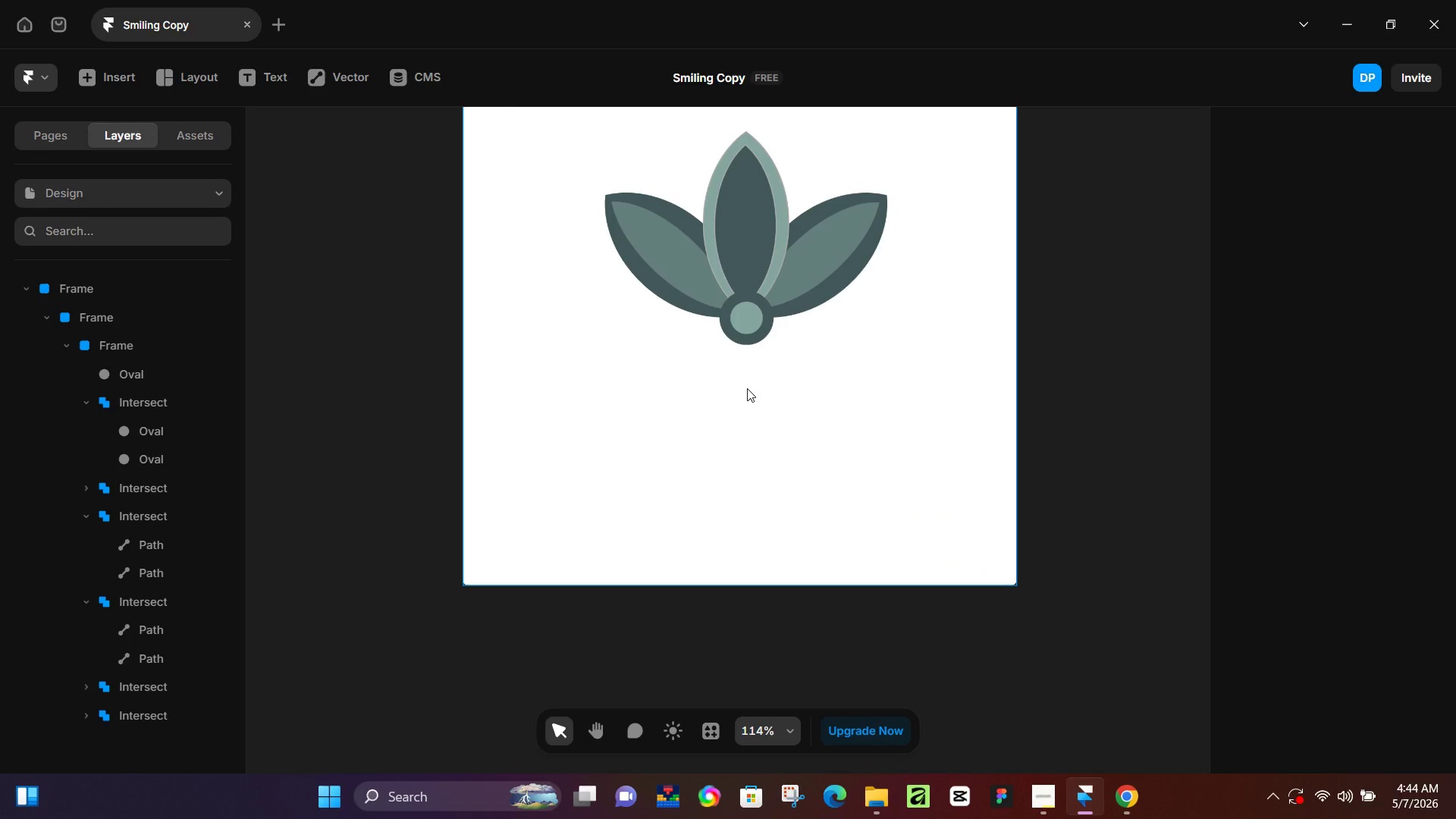 
hold_key(key=ControlLeft, duration=1.09)
scroll: coordinate [755, 389], scroll_direction: up, amount: 11.0
 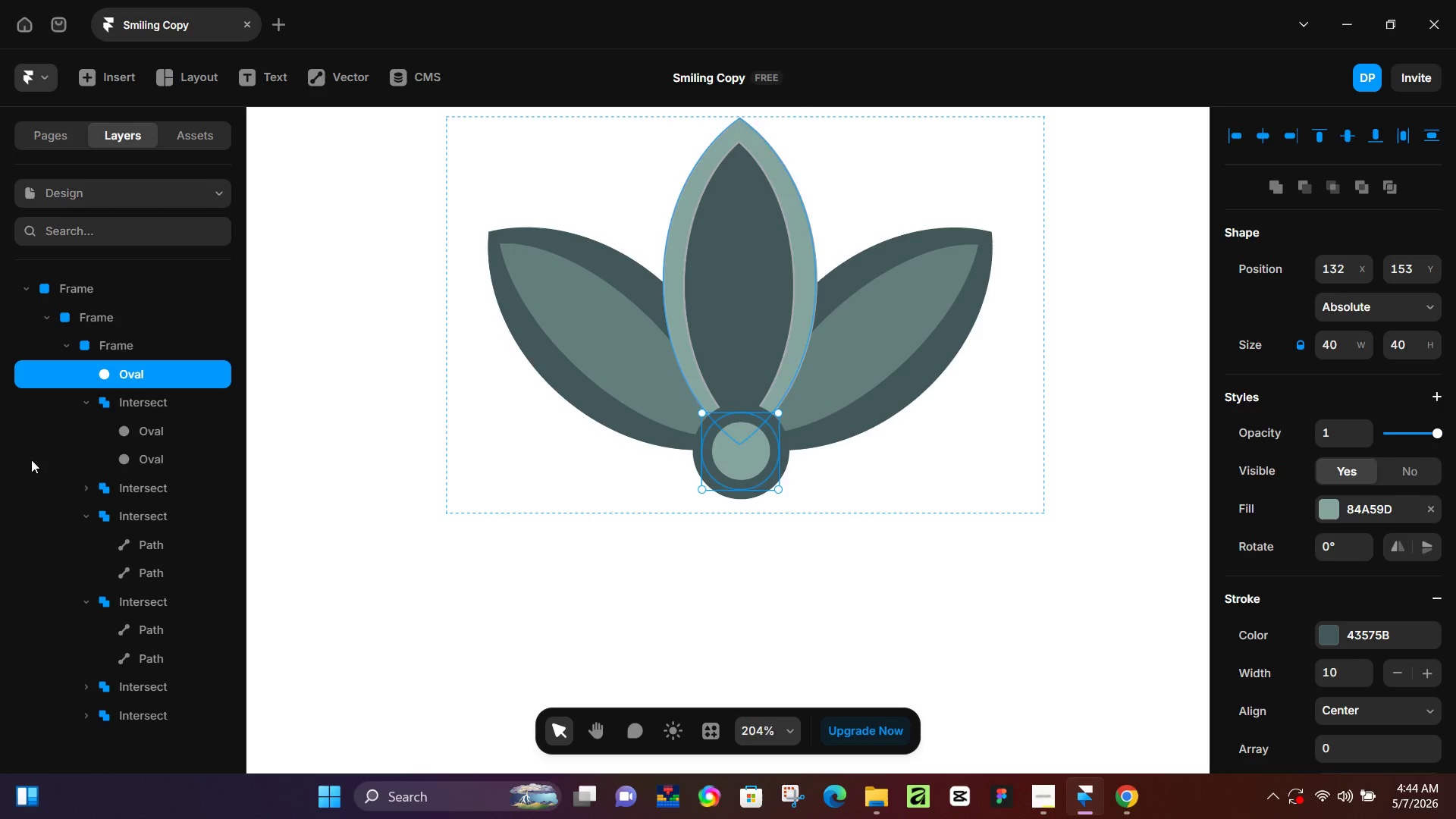 
left_click([119, 338])
 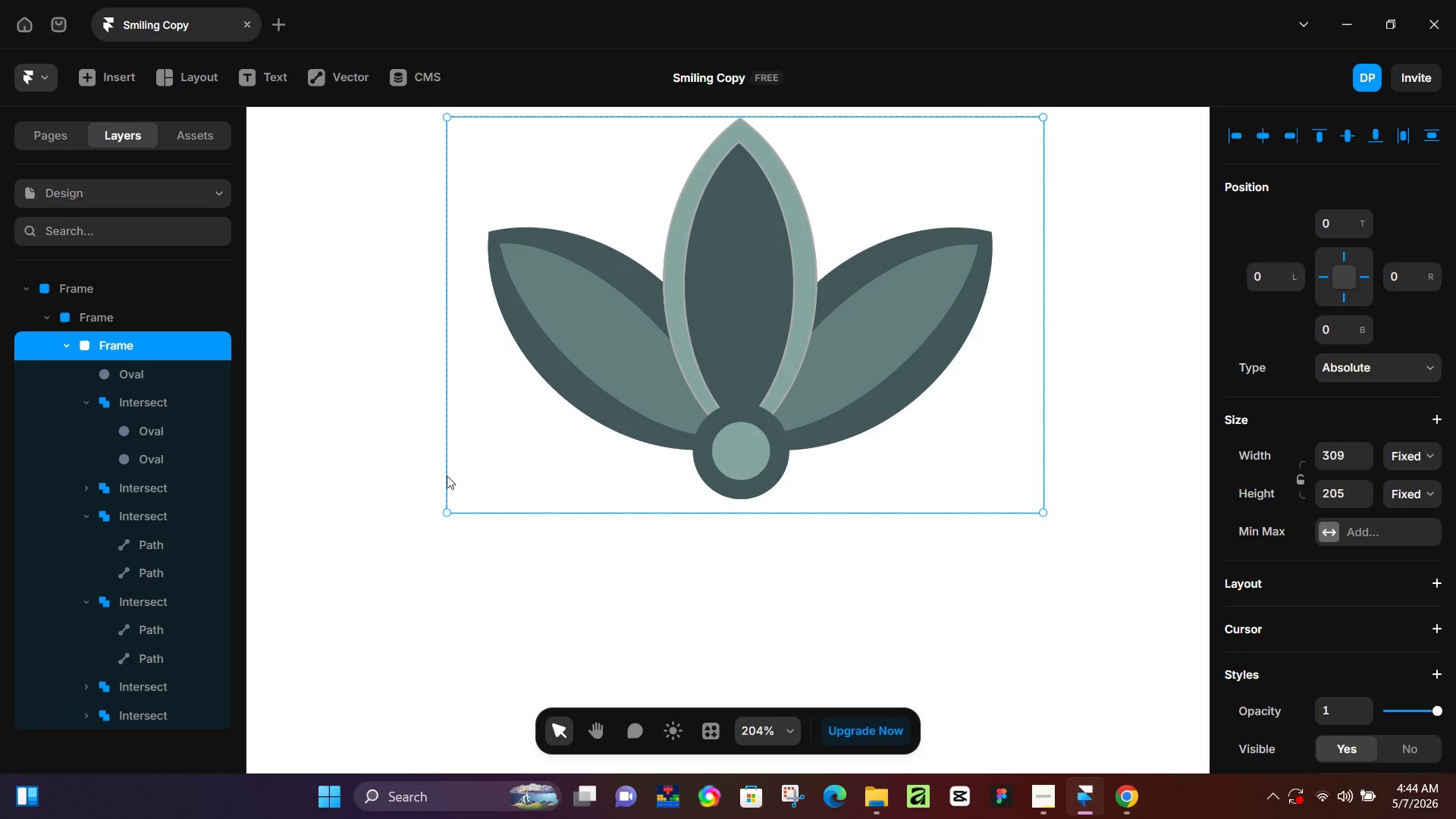 
left_click_drag(start_coordinate=[446, 514], to_coordinate=[402, 577])
 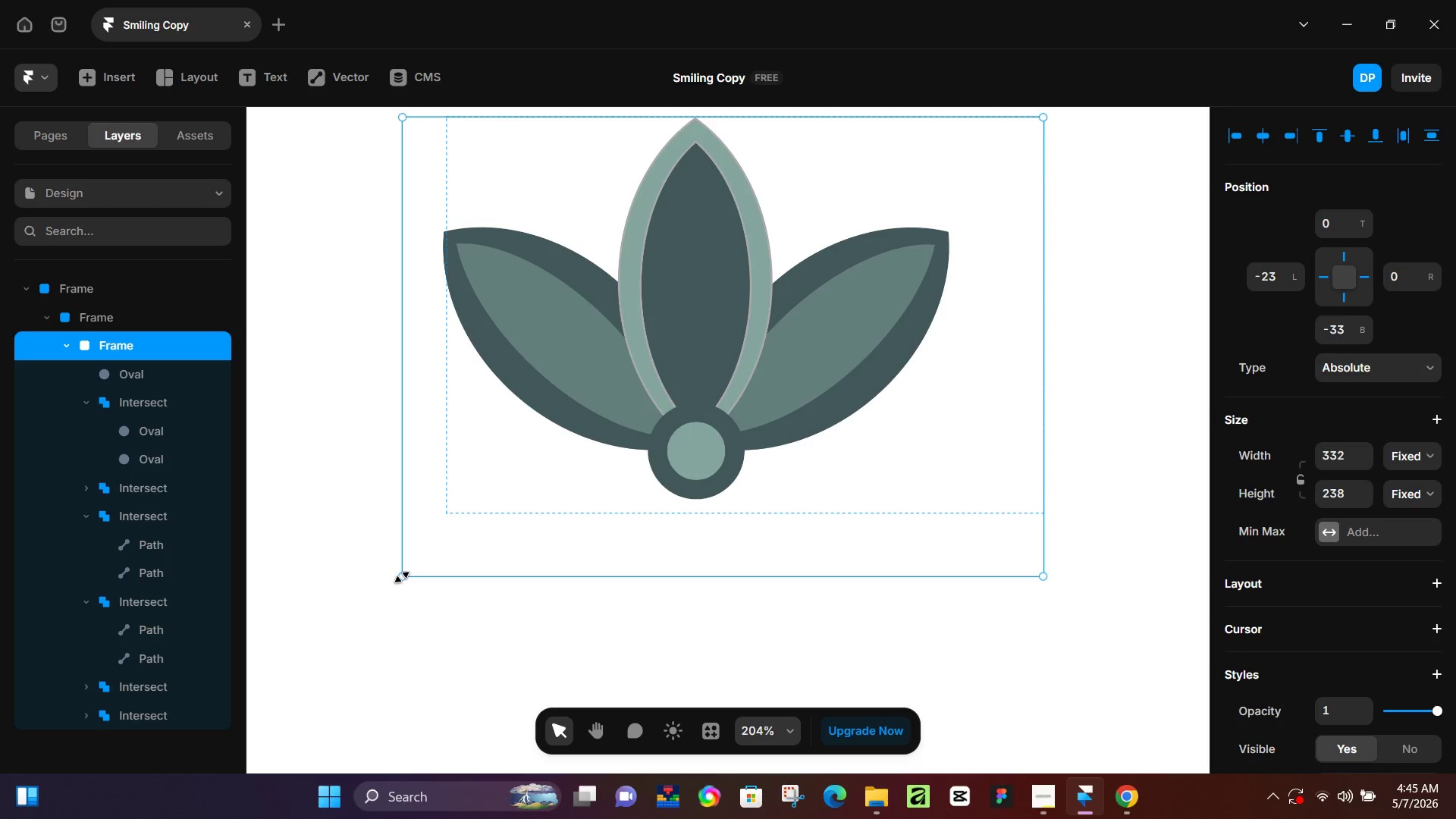 
key(Control+Z)
 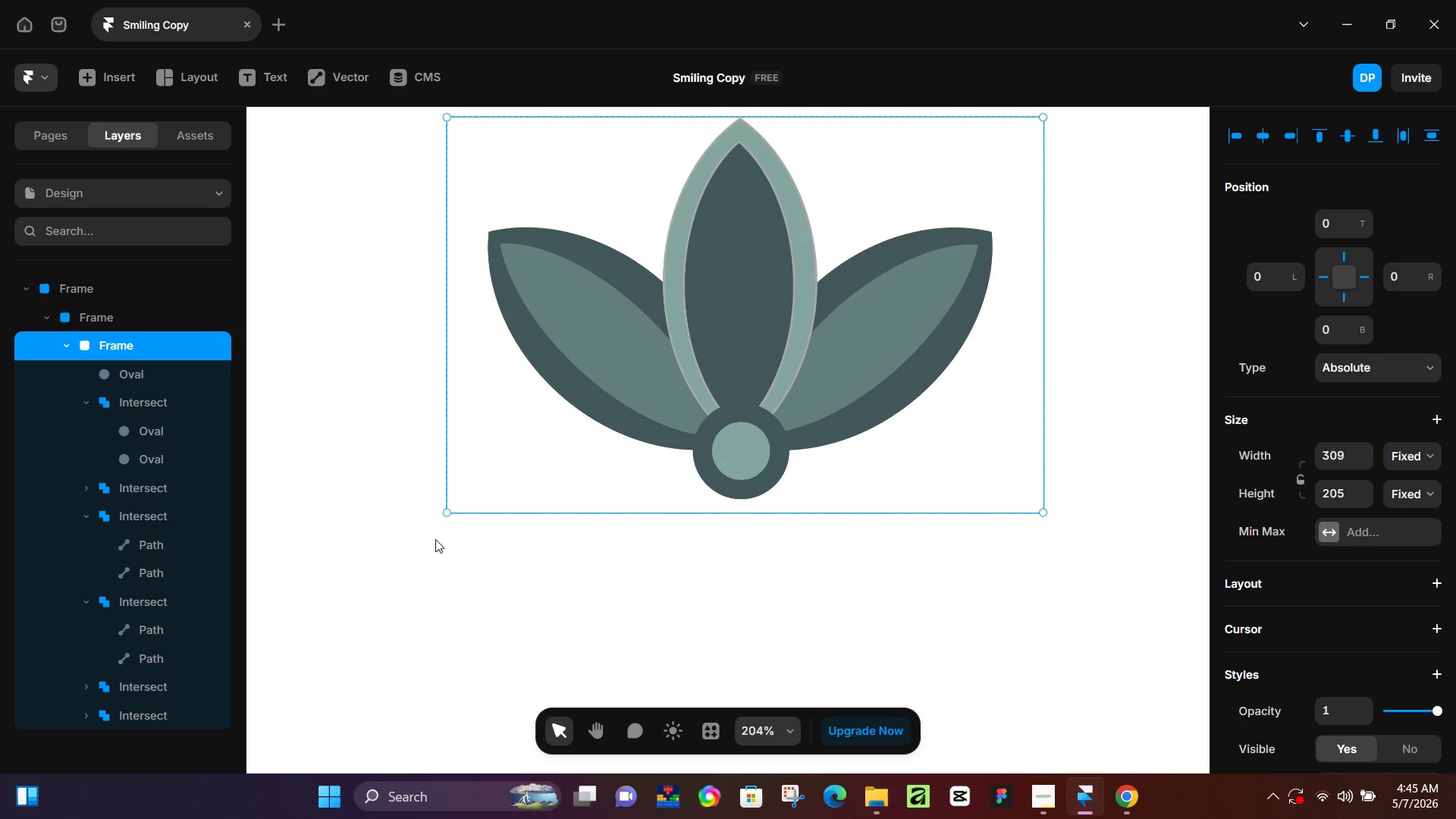 
hold_key(key=ShiftLeft, duration=1.53)
left_click_drag(start_coordinate=[447, 507], to_coordinate=[309, 642])
 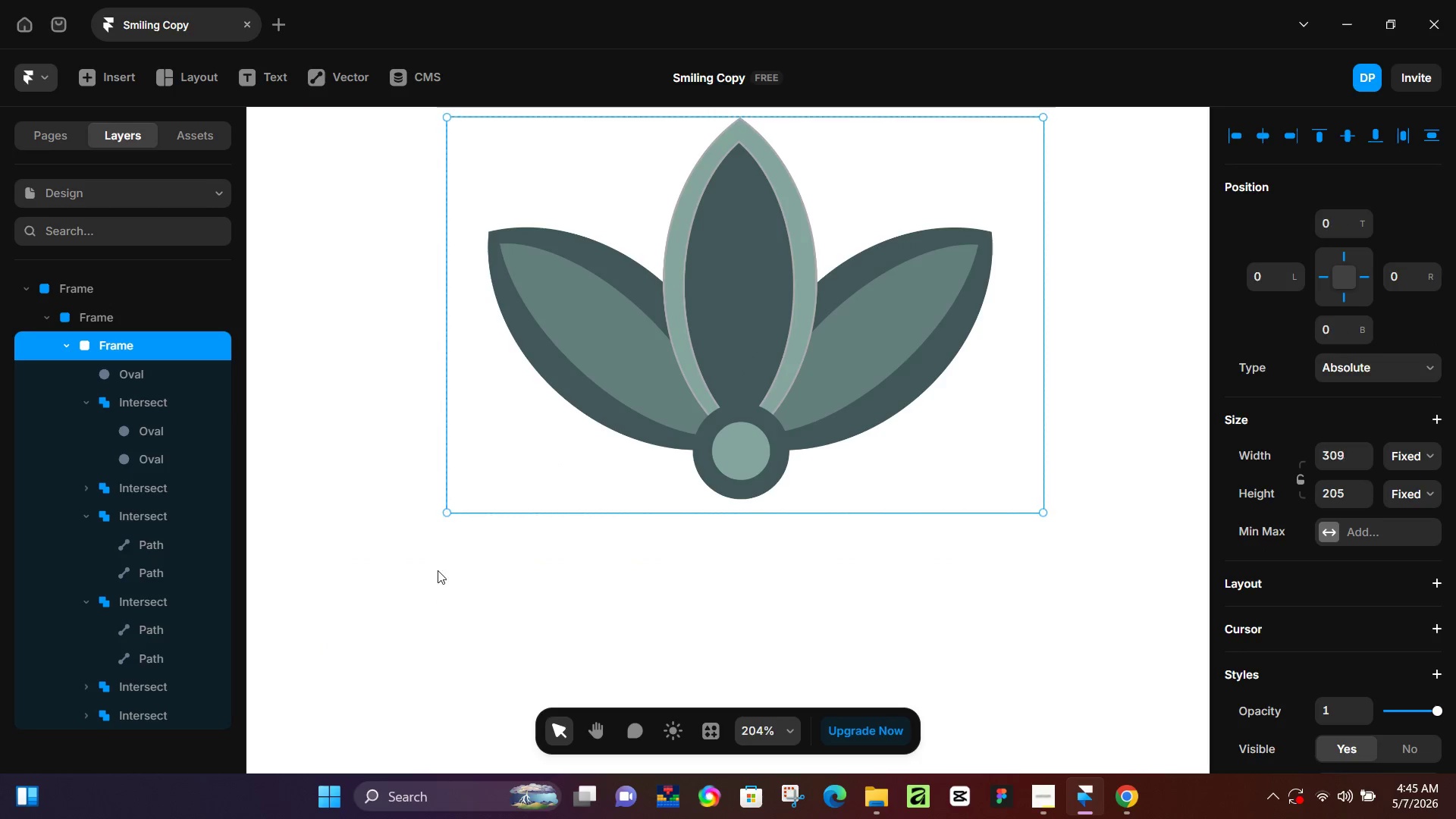 
hold_key(key=ShiftLeft, duration=0.56)
 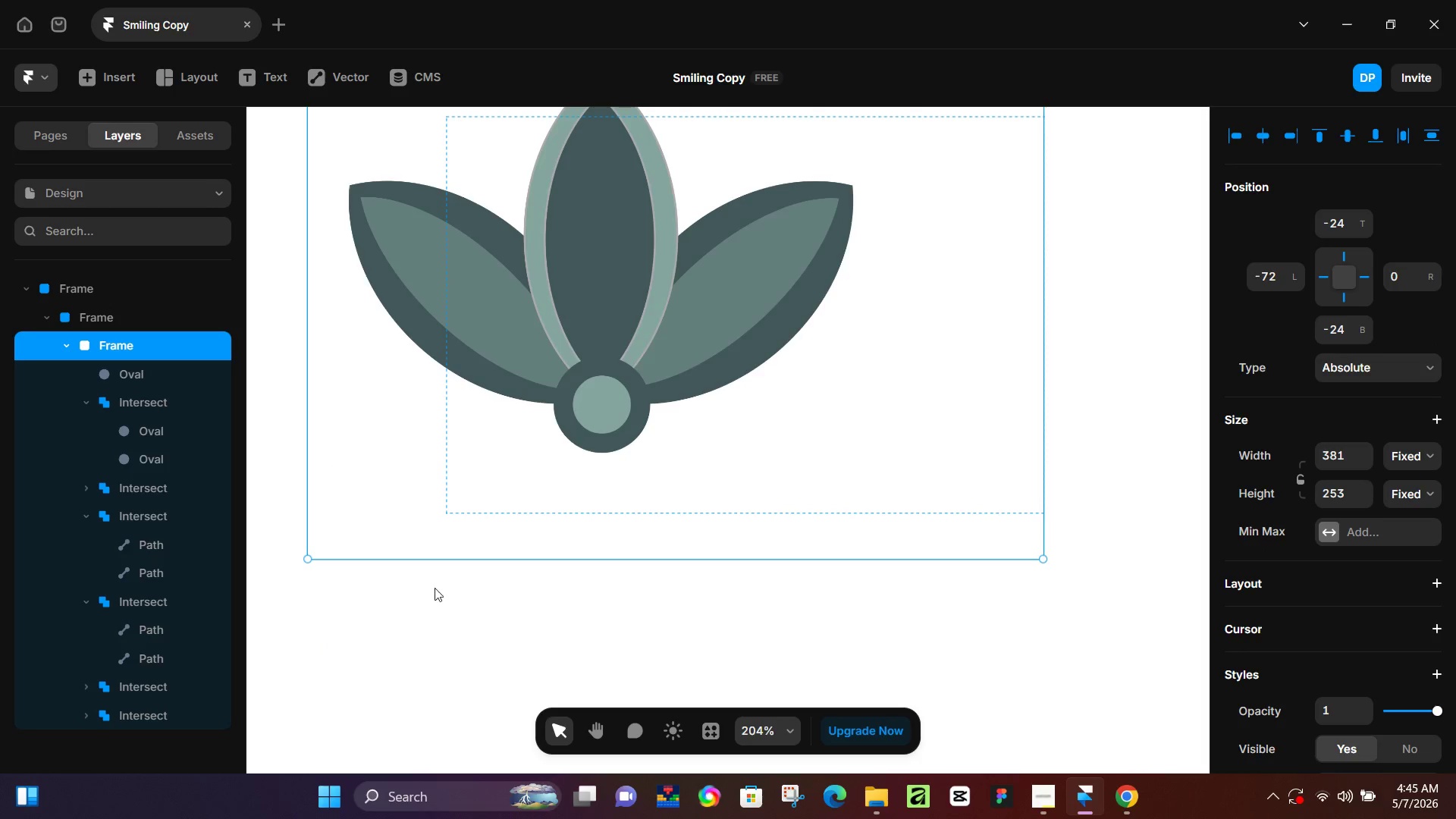 
key(Control+Z)
 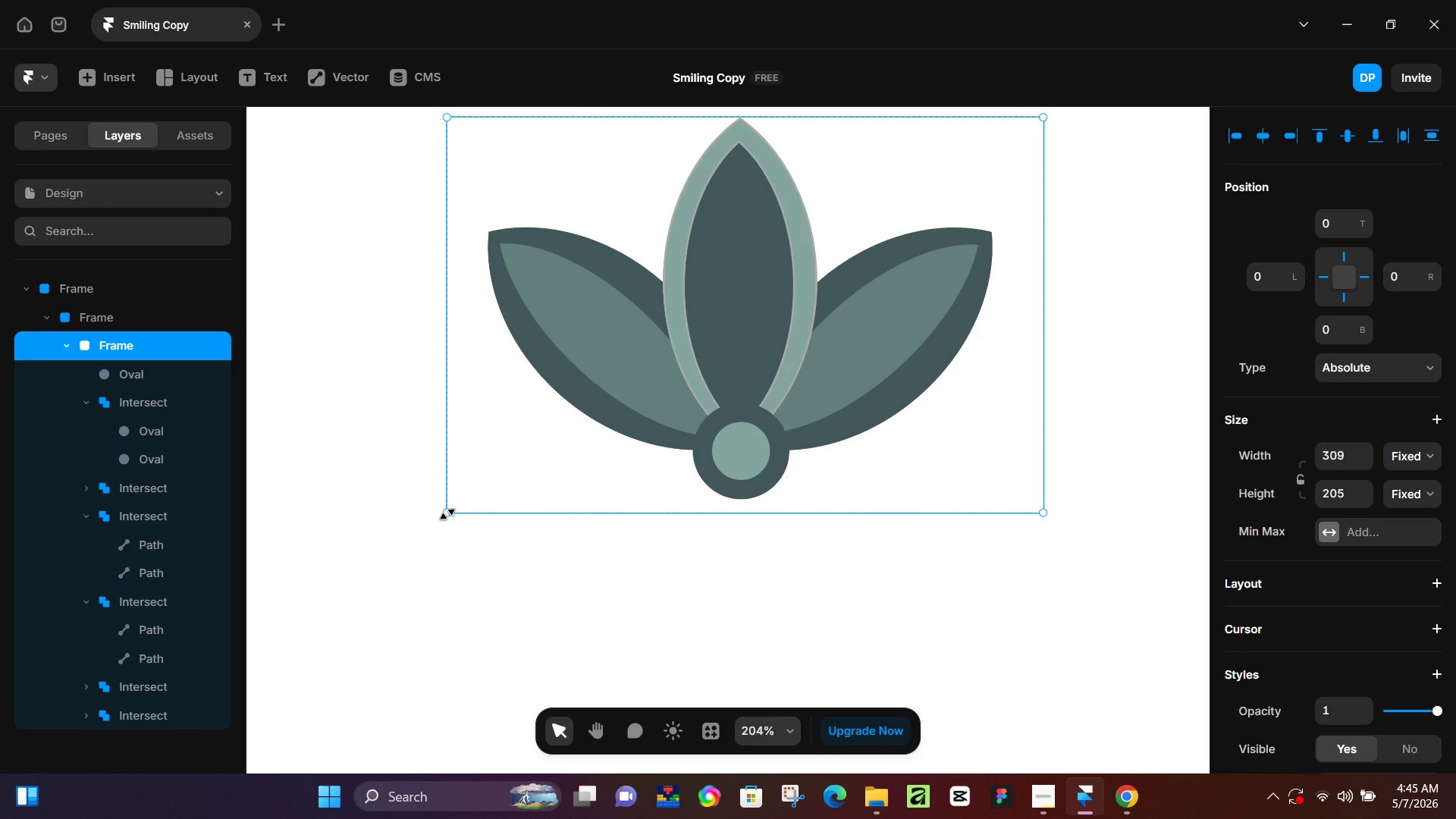 
hold_key(key=ShiftLeft, duration=0.83)
left_click_drag(start_coordinate=[447, 514], to_coordinate=[422, 582])
 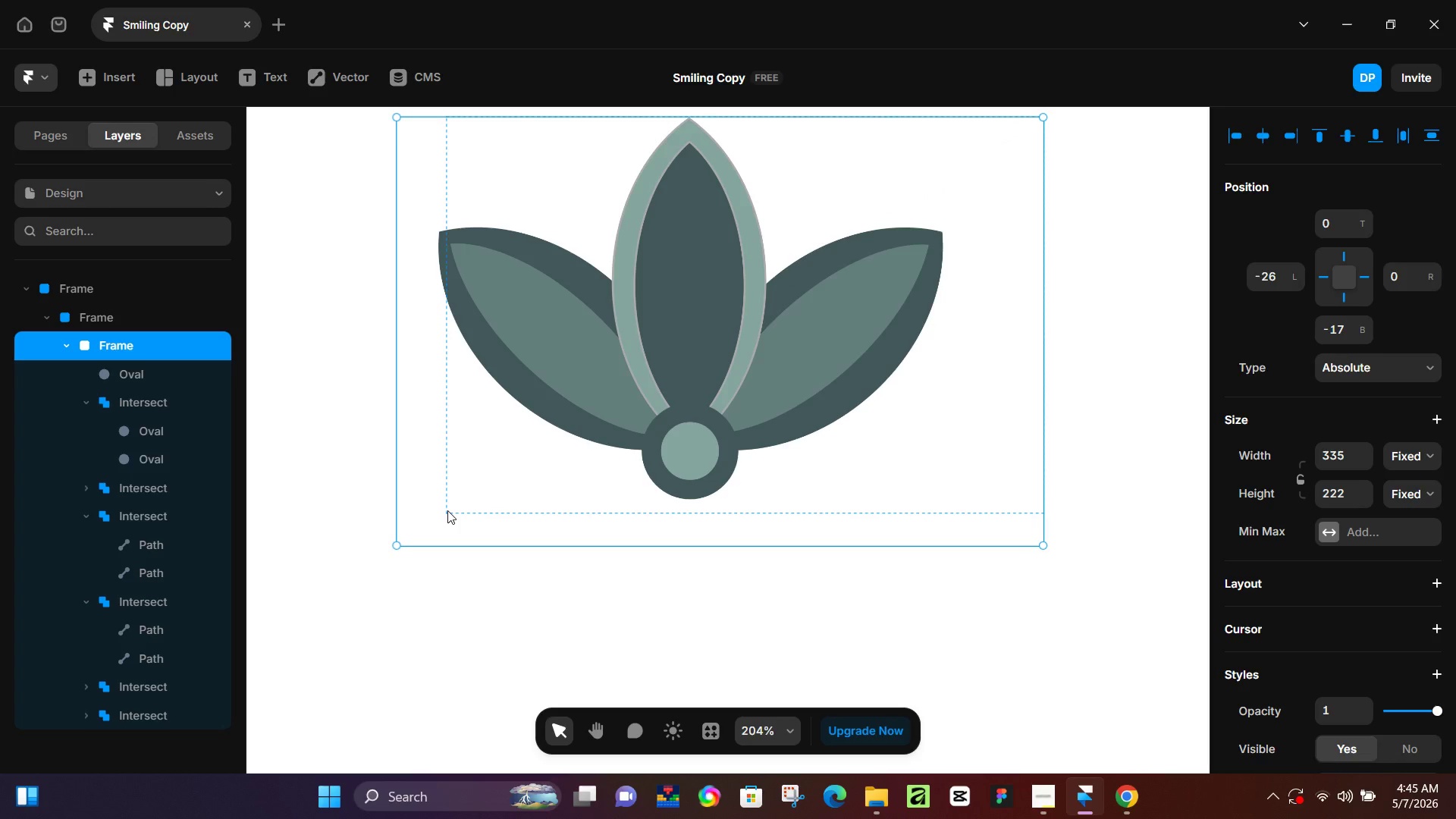 
left_click([447, 510])
 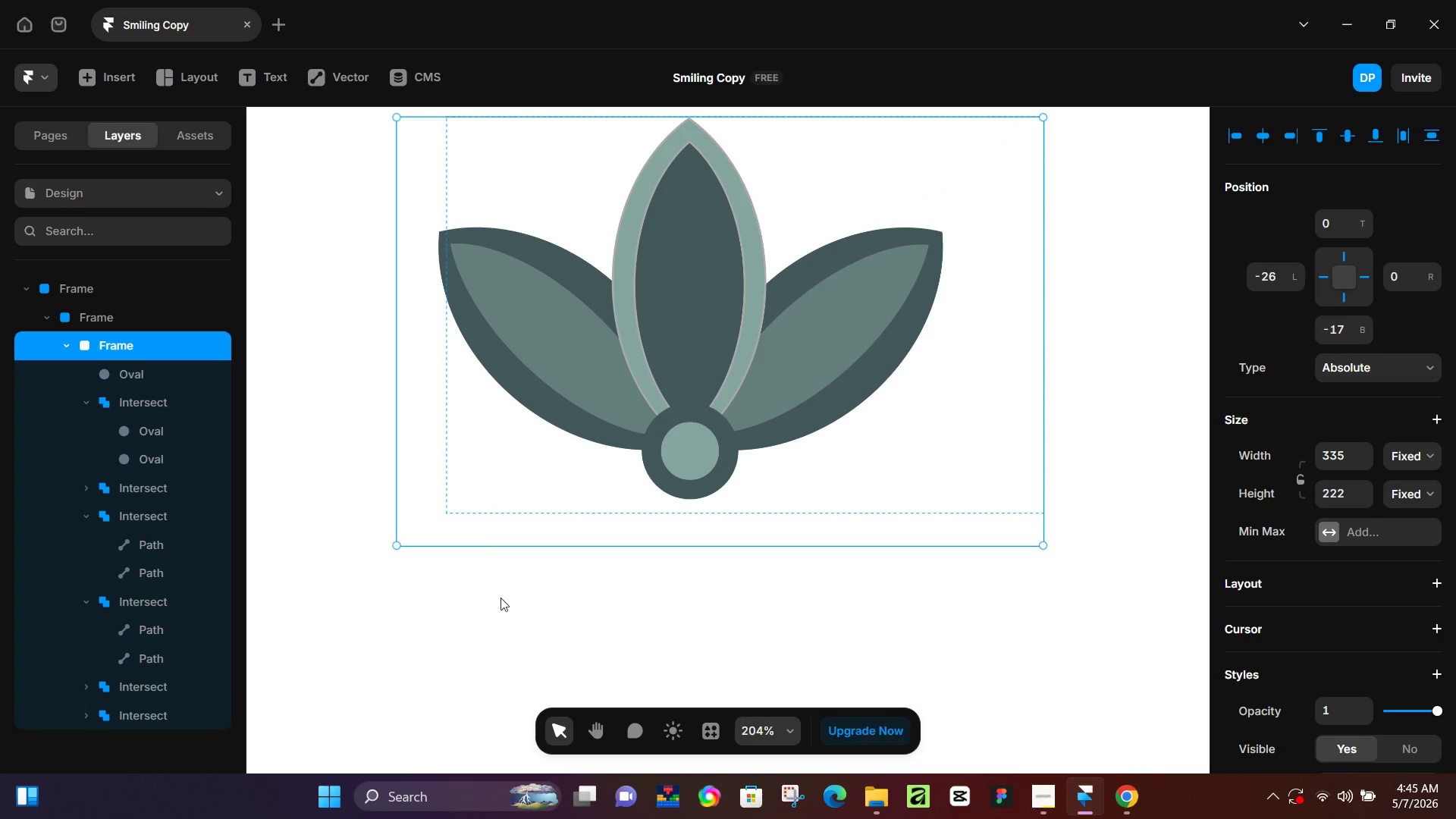 
left_click_drag(start_coordinate=[500, 598], to_coordinate=[502, 594])
 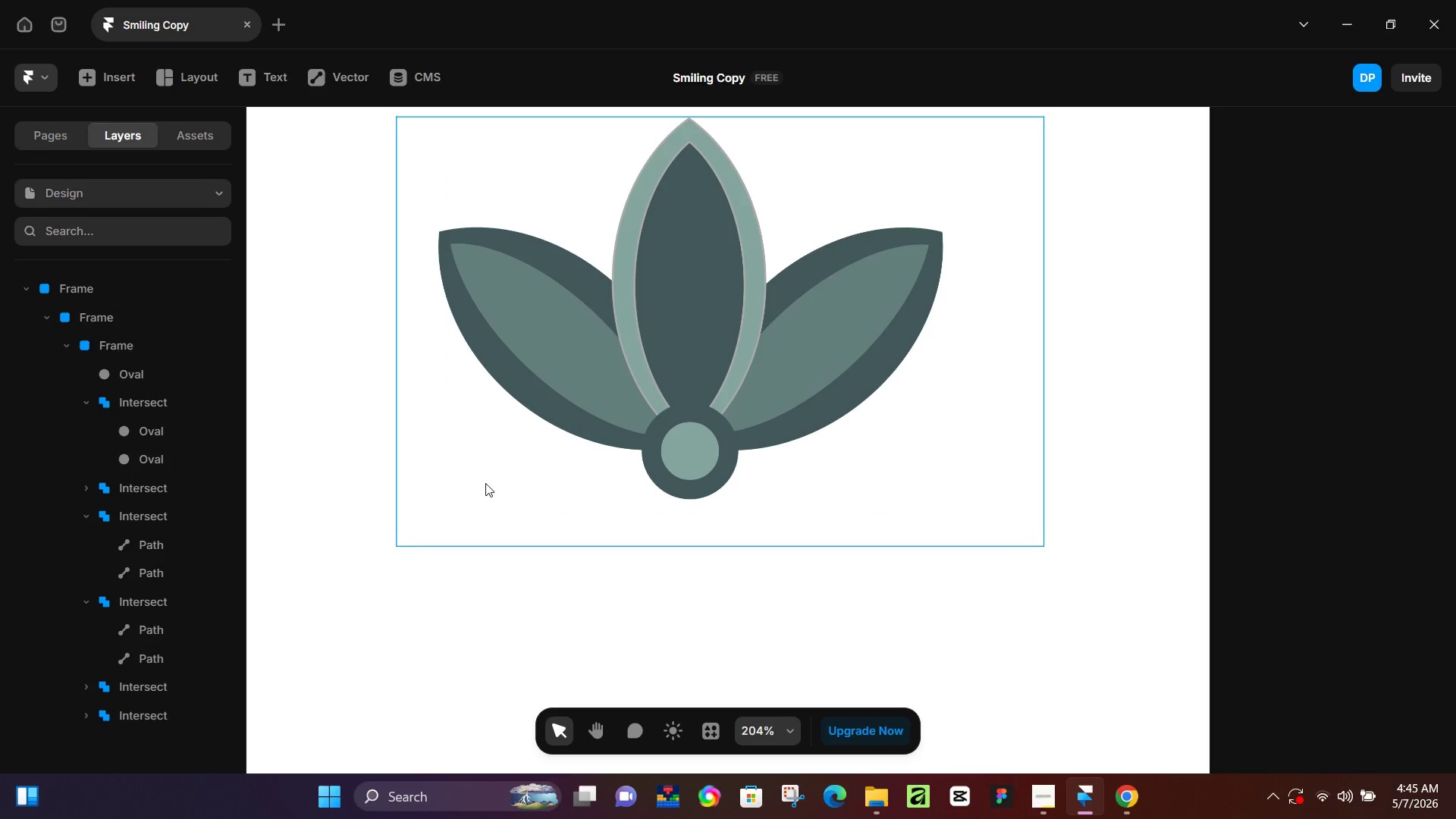 
triple_click([485, 483])
 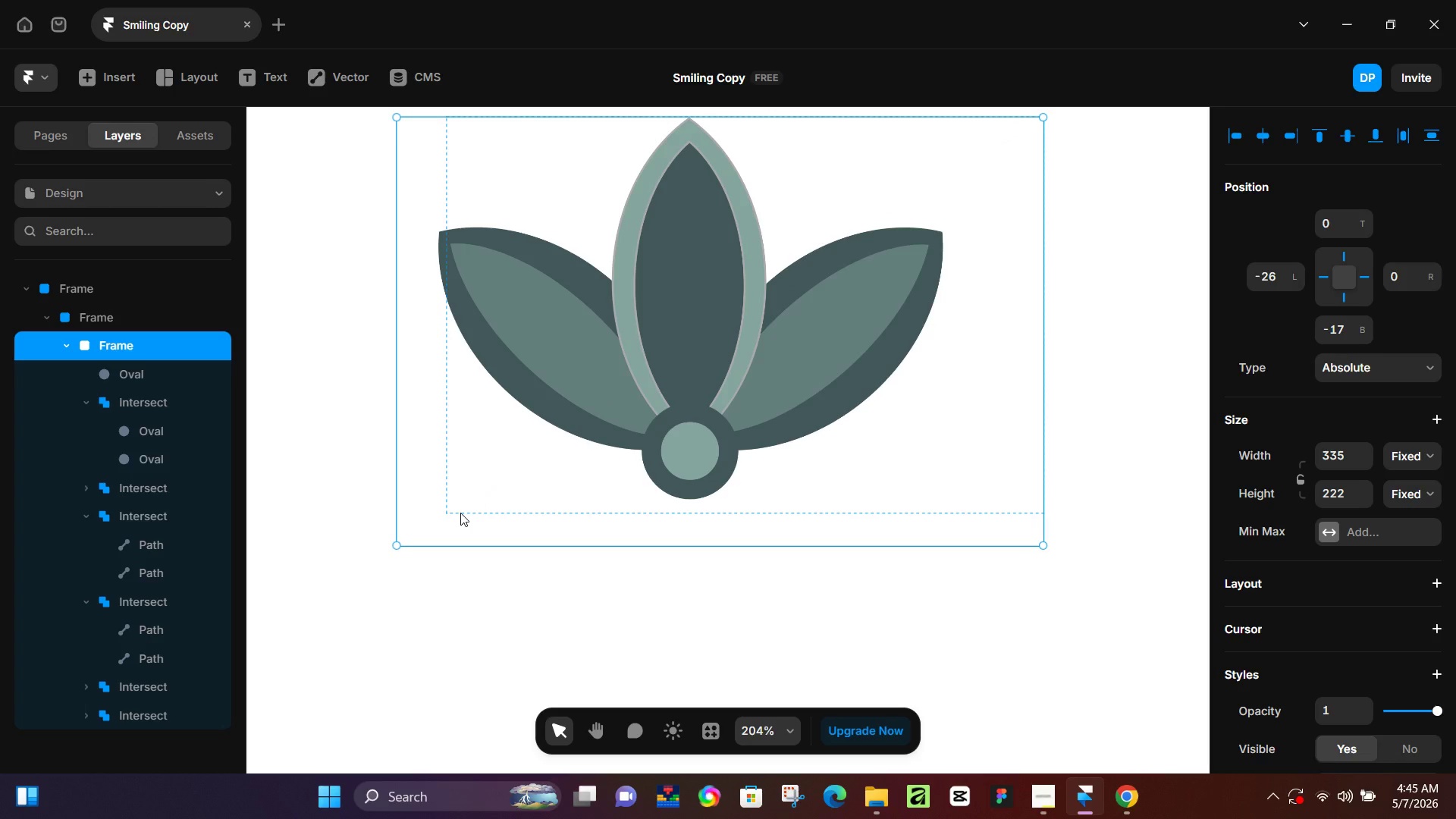 
key(Control+Z)
 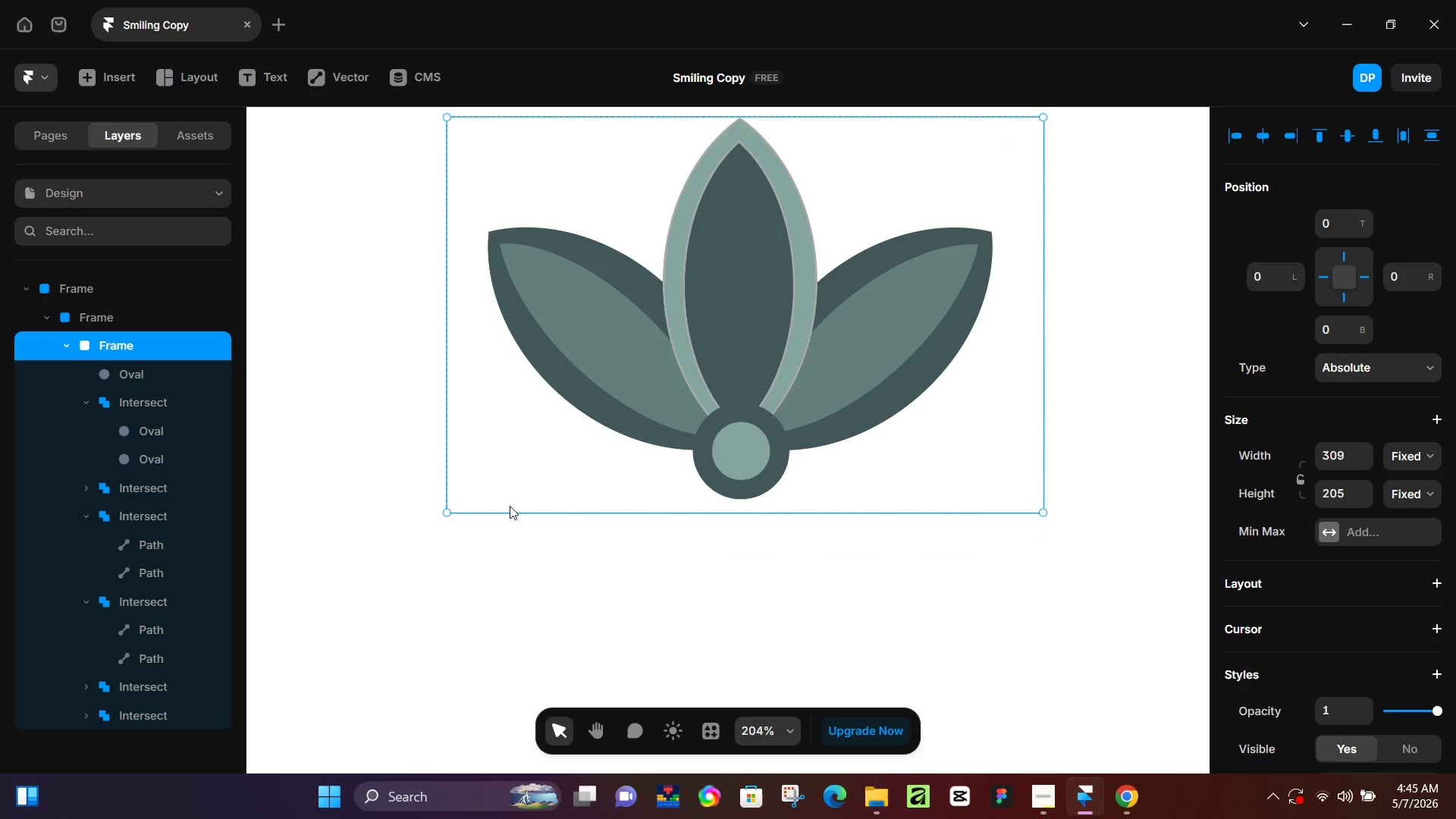 
key(K)
 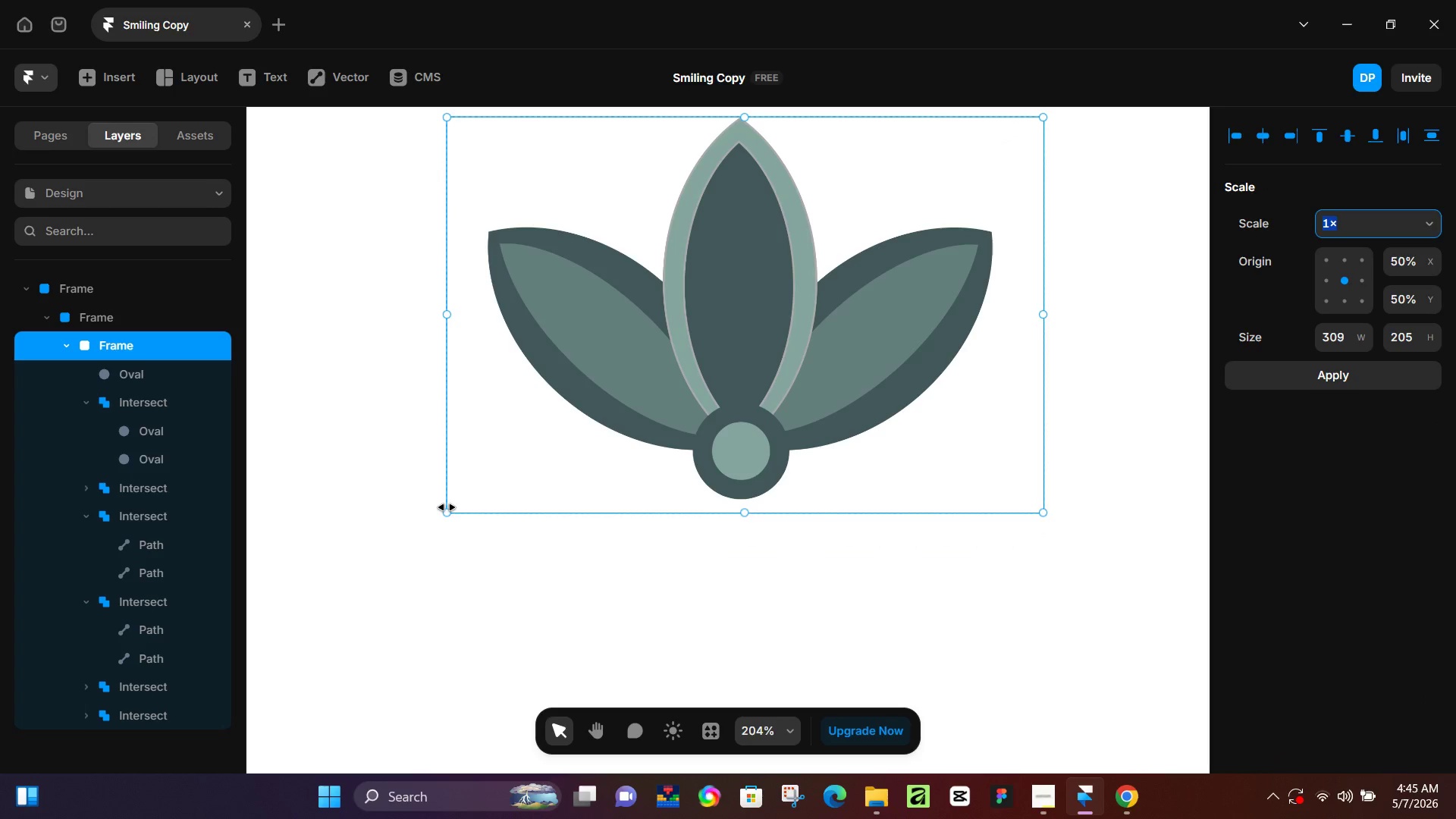 
left_click_drag(start_coordinate=[447, 507], to_coordinate=[396, 637])
 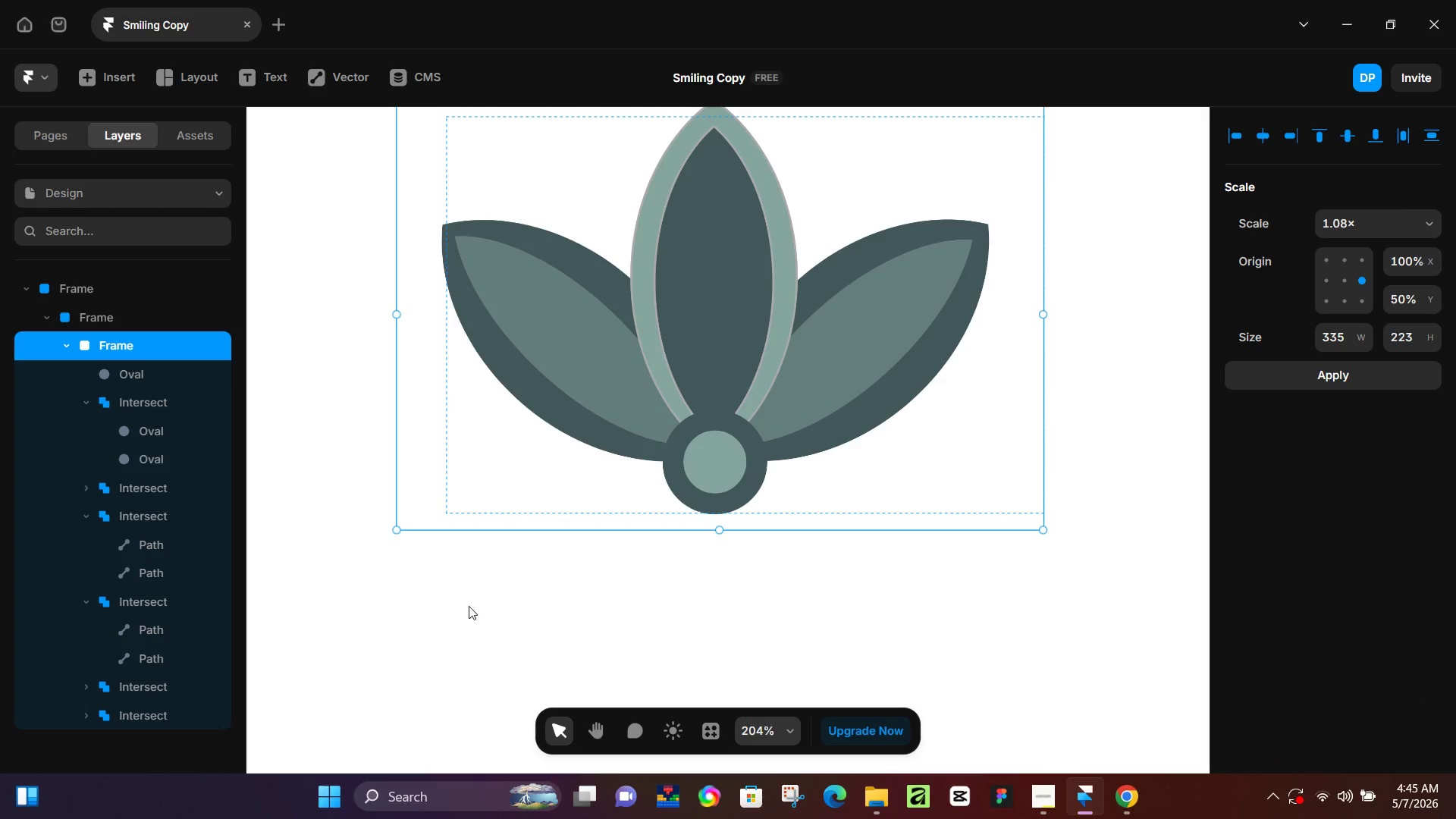 
key(Control+Z)
 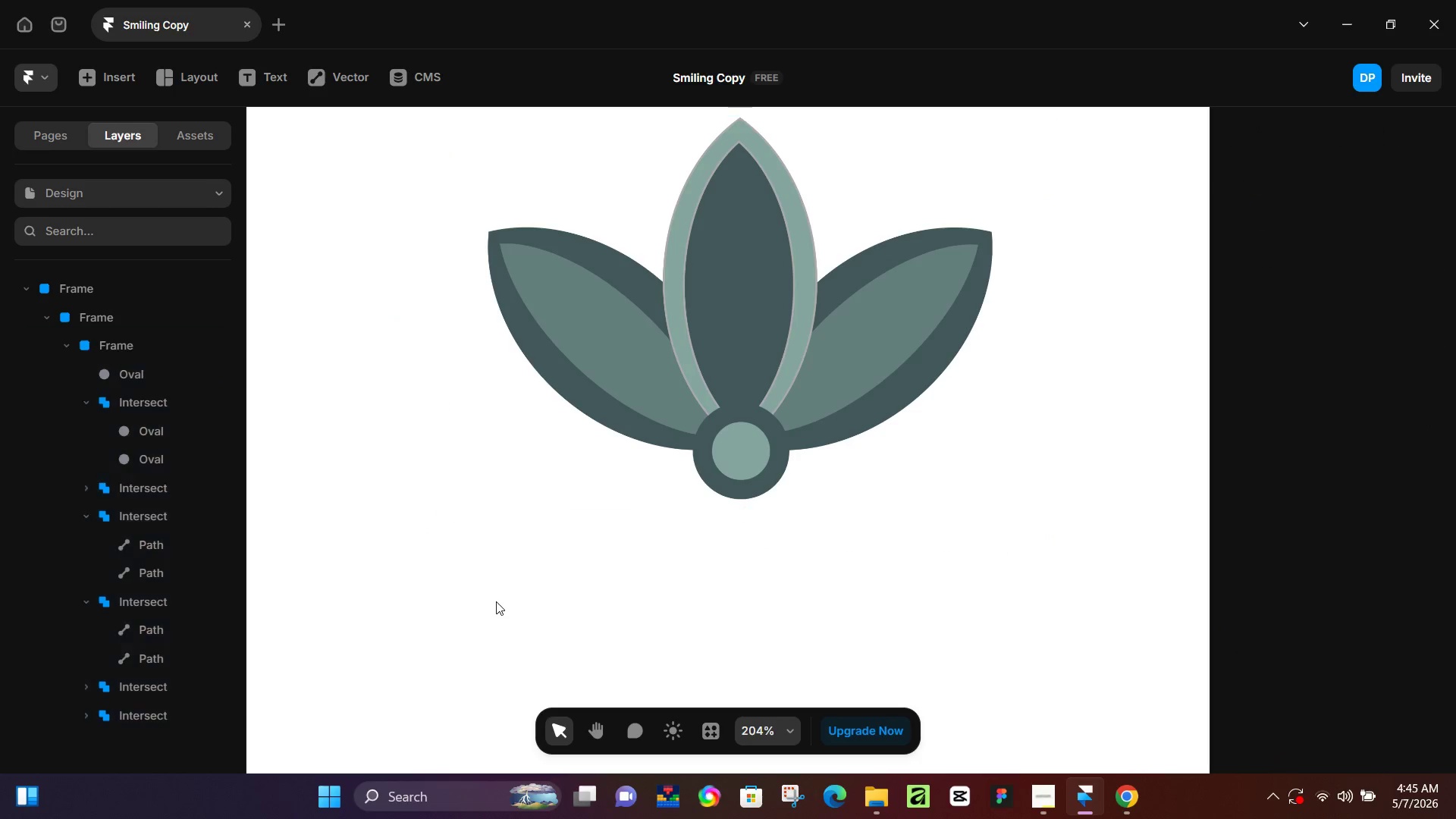 
left_click([496, 601])
 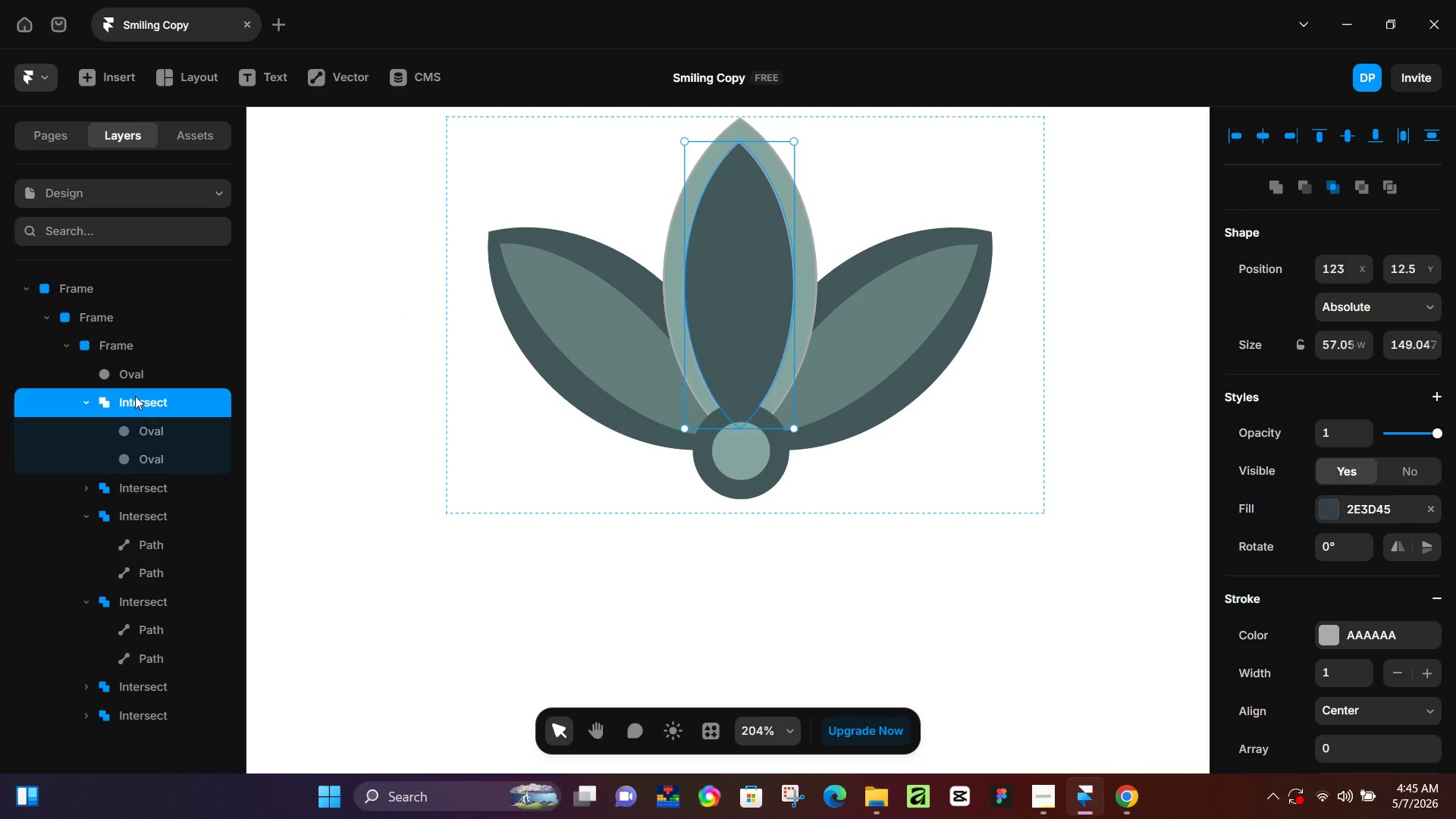 
double_click([133, 377])
 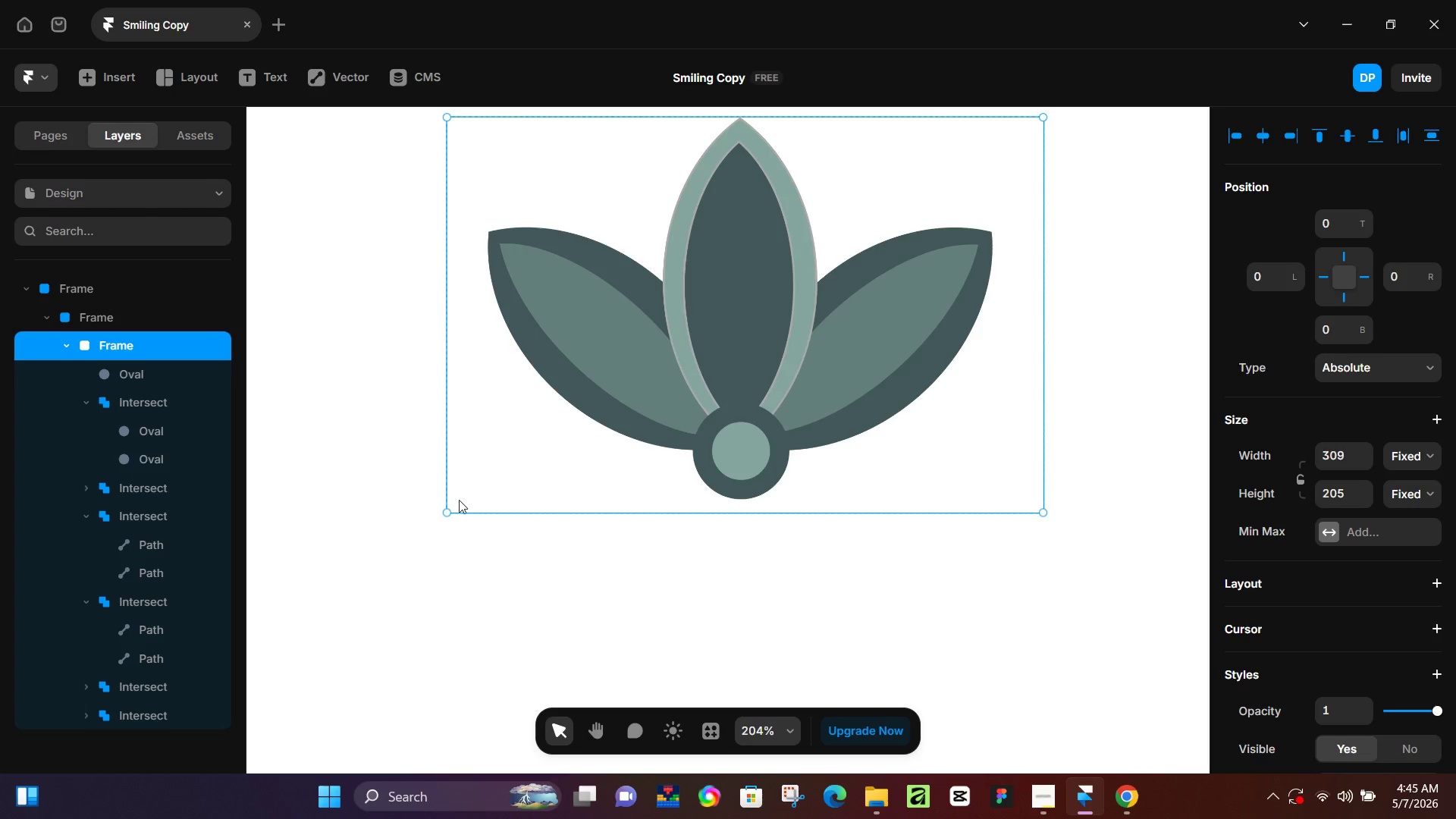 
left_click_drag(start_coordinate=[448, 505], to_coordinate=[573, 432])
 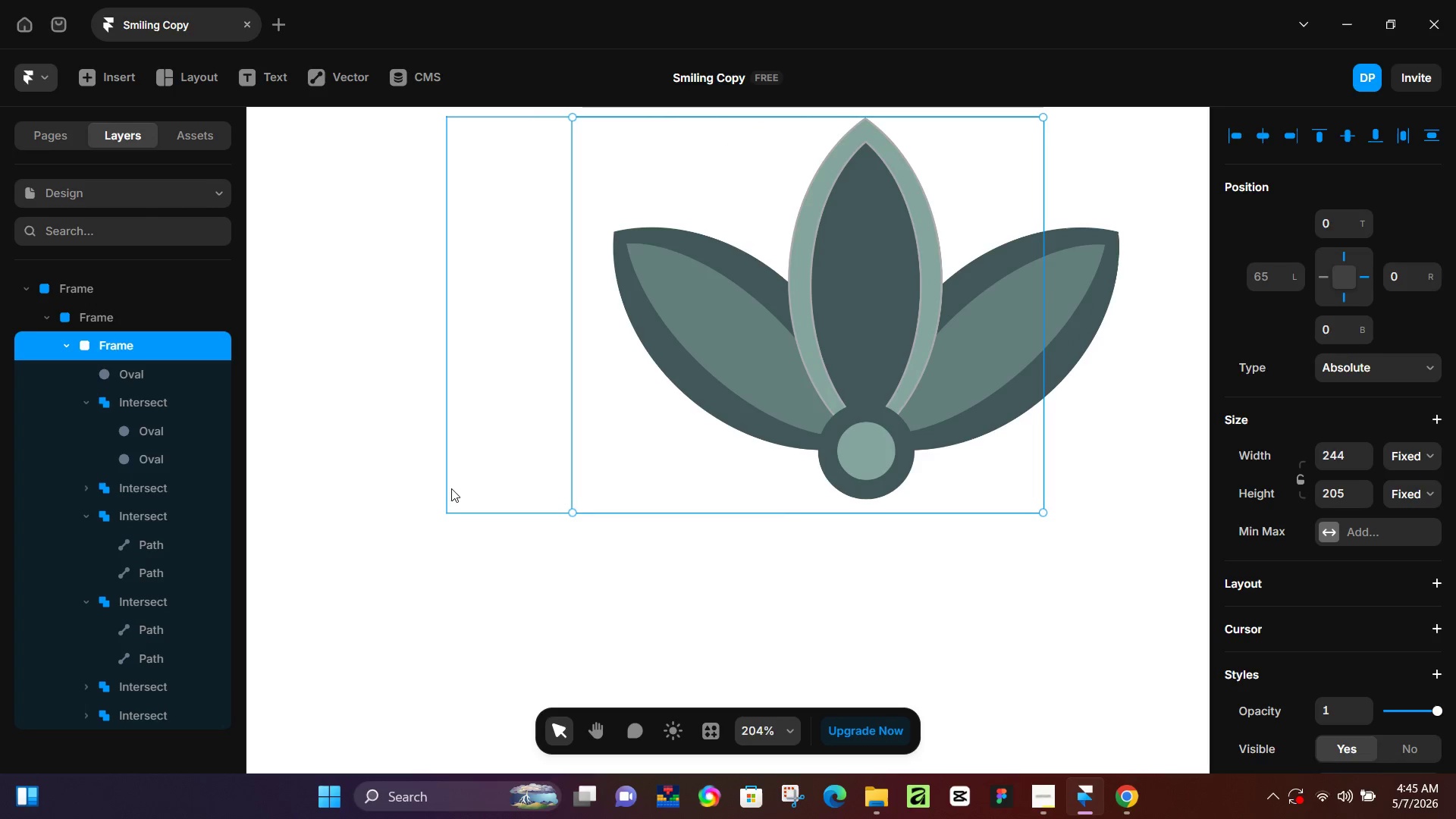 
left_click([451, 488])
 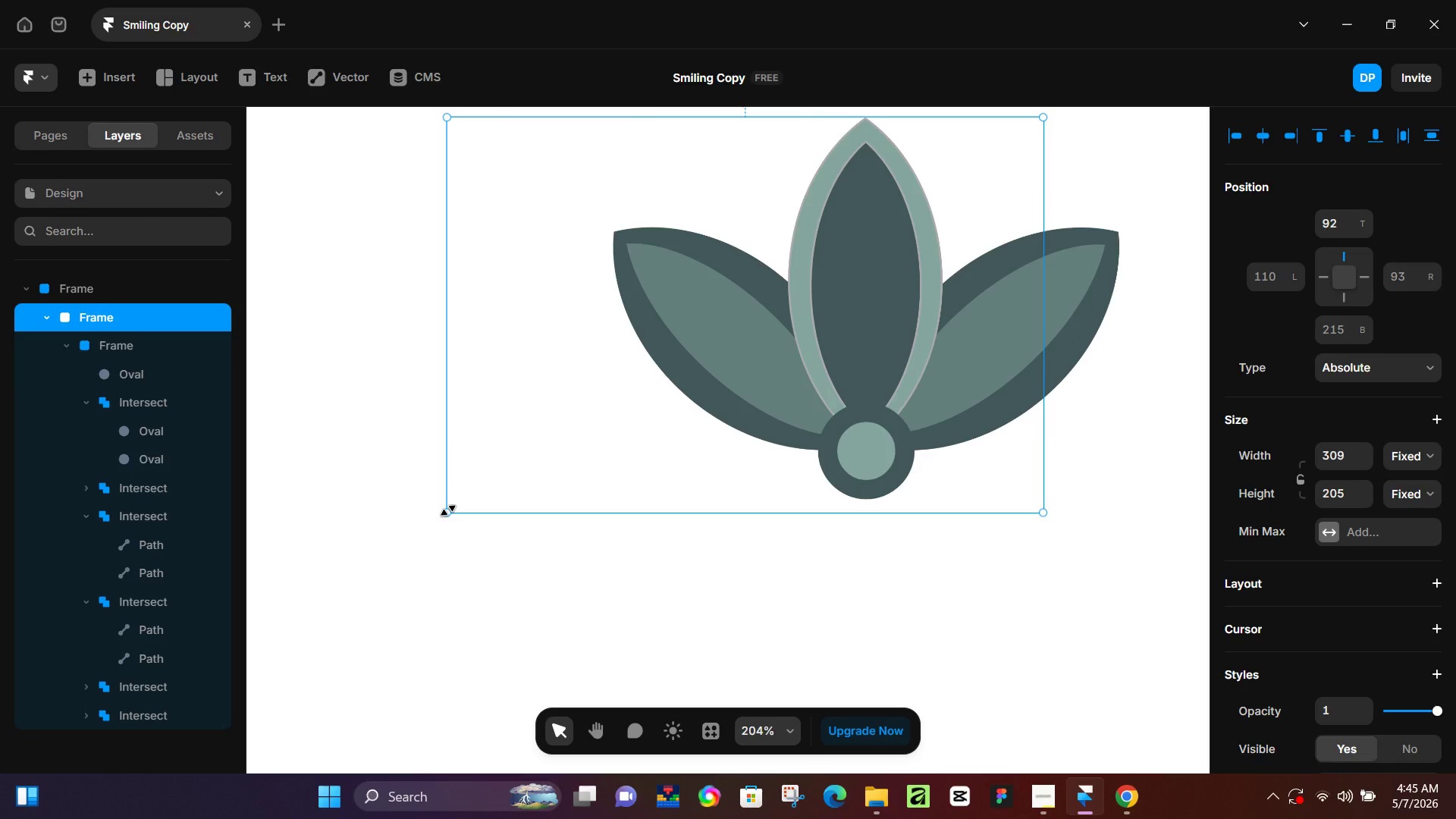 
left_click_drag(start_coordinate=[448, 510], to_coordinate=[1001, 247])
 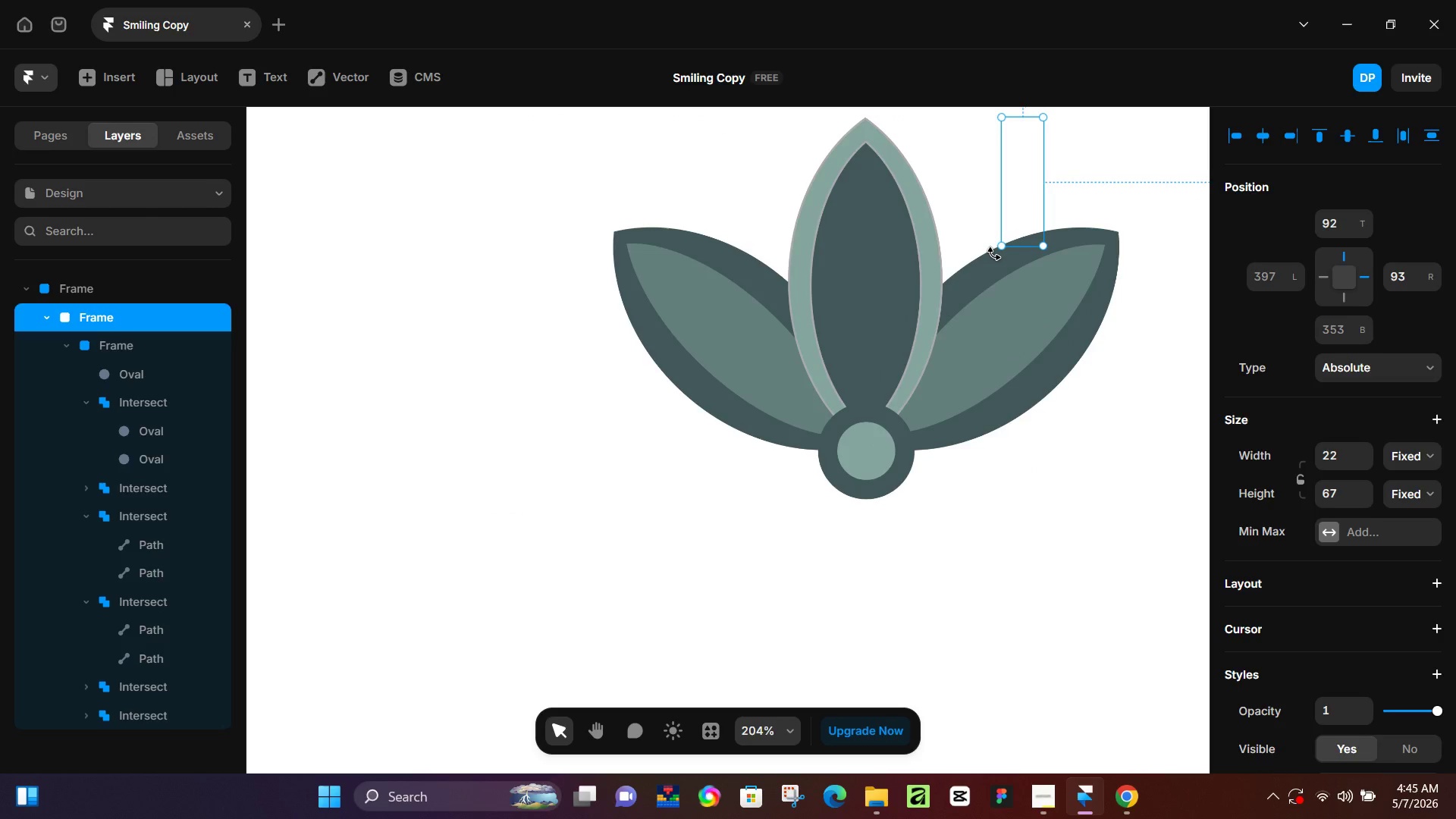 
key(Backspace)
 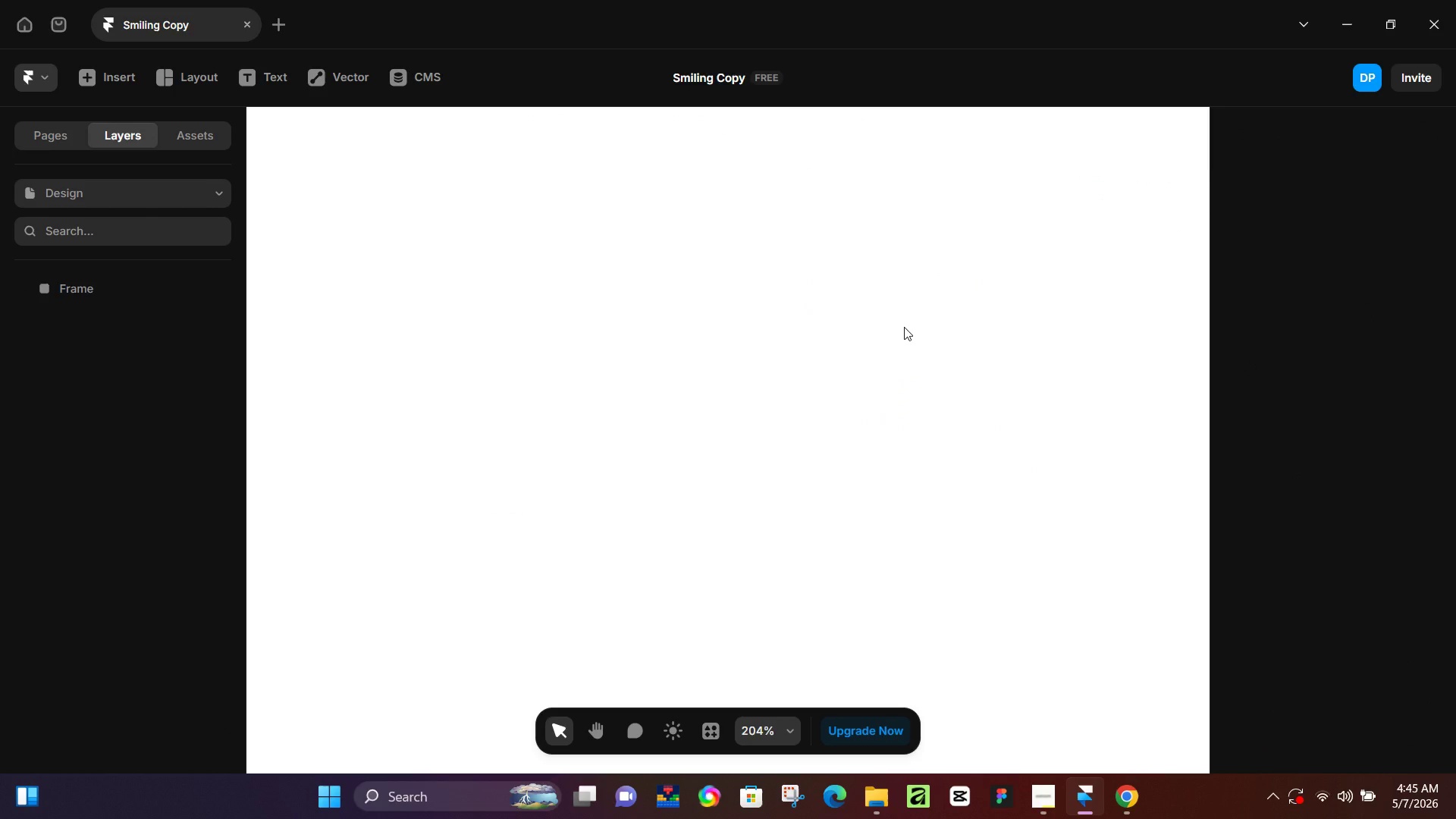 
key(Control+Z)
 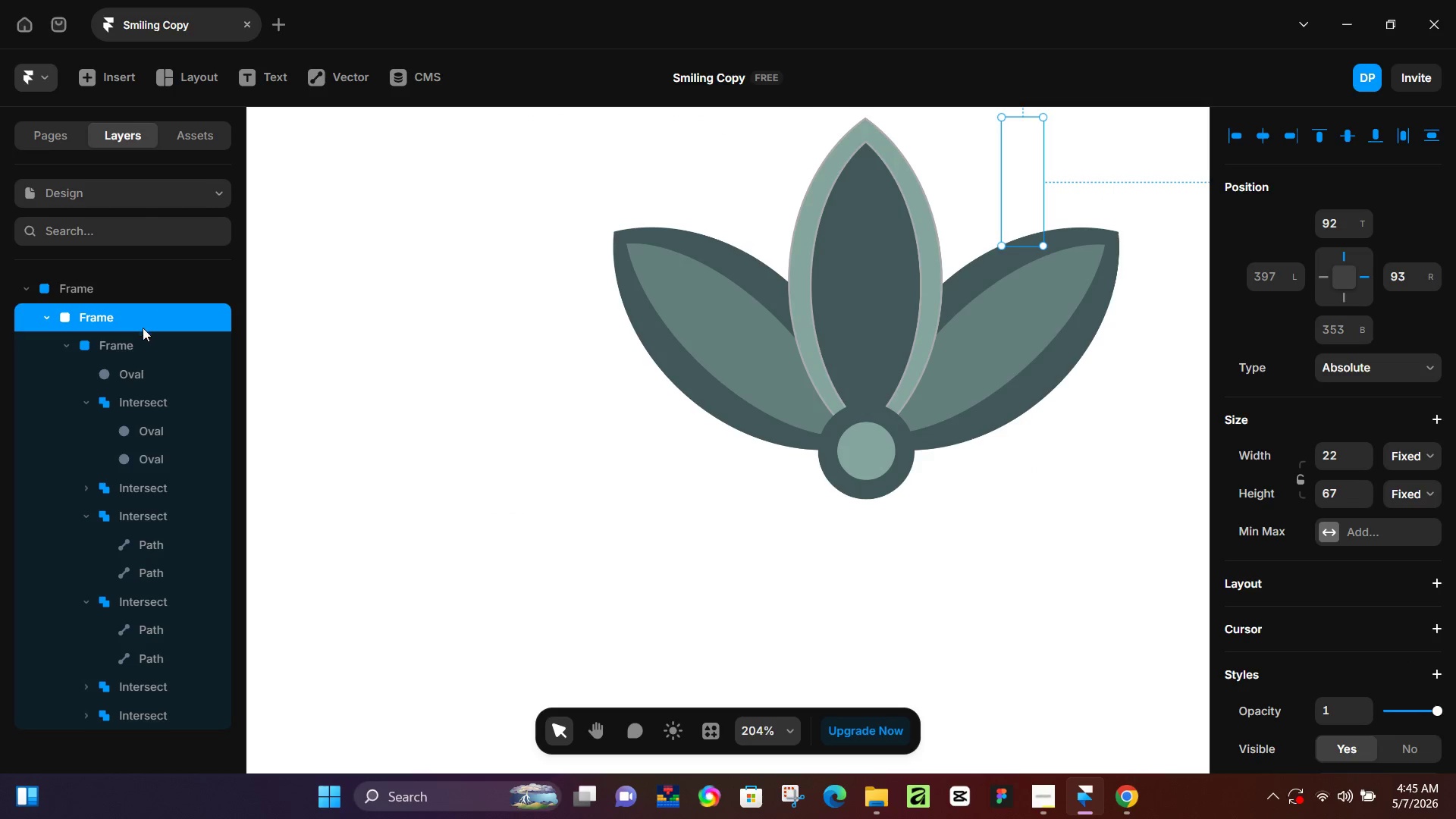 
left_click([123, 347])
 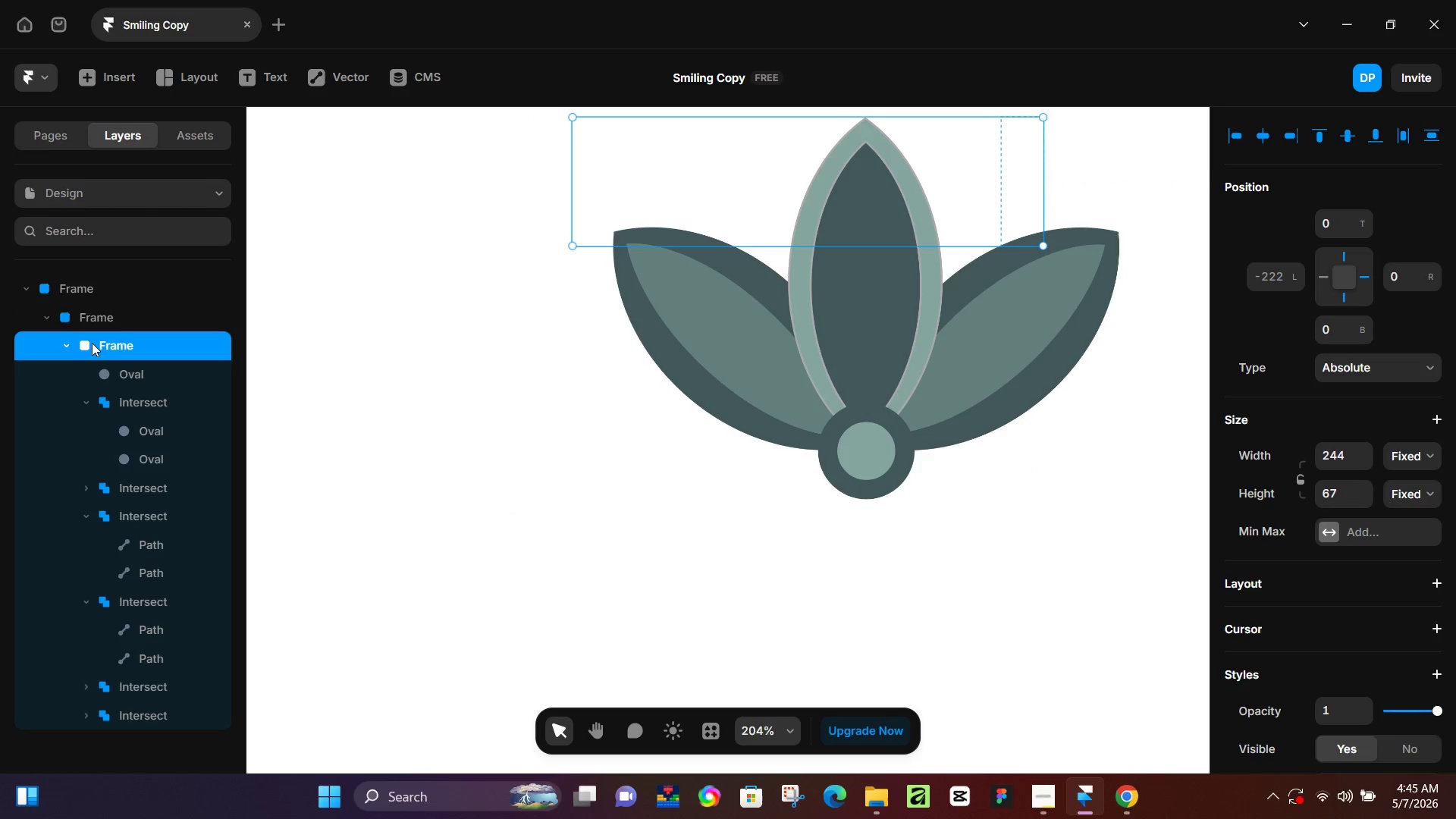 
left_click([75, 350])
 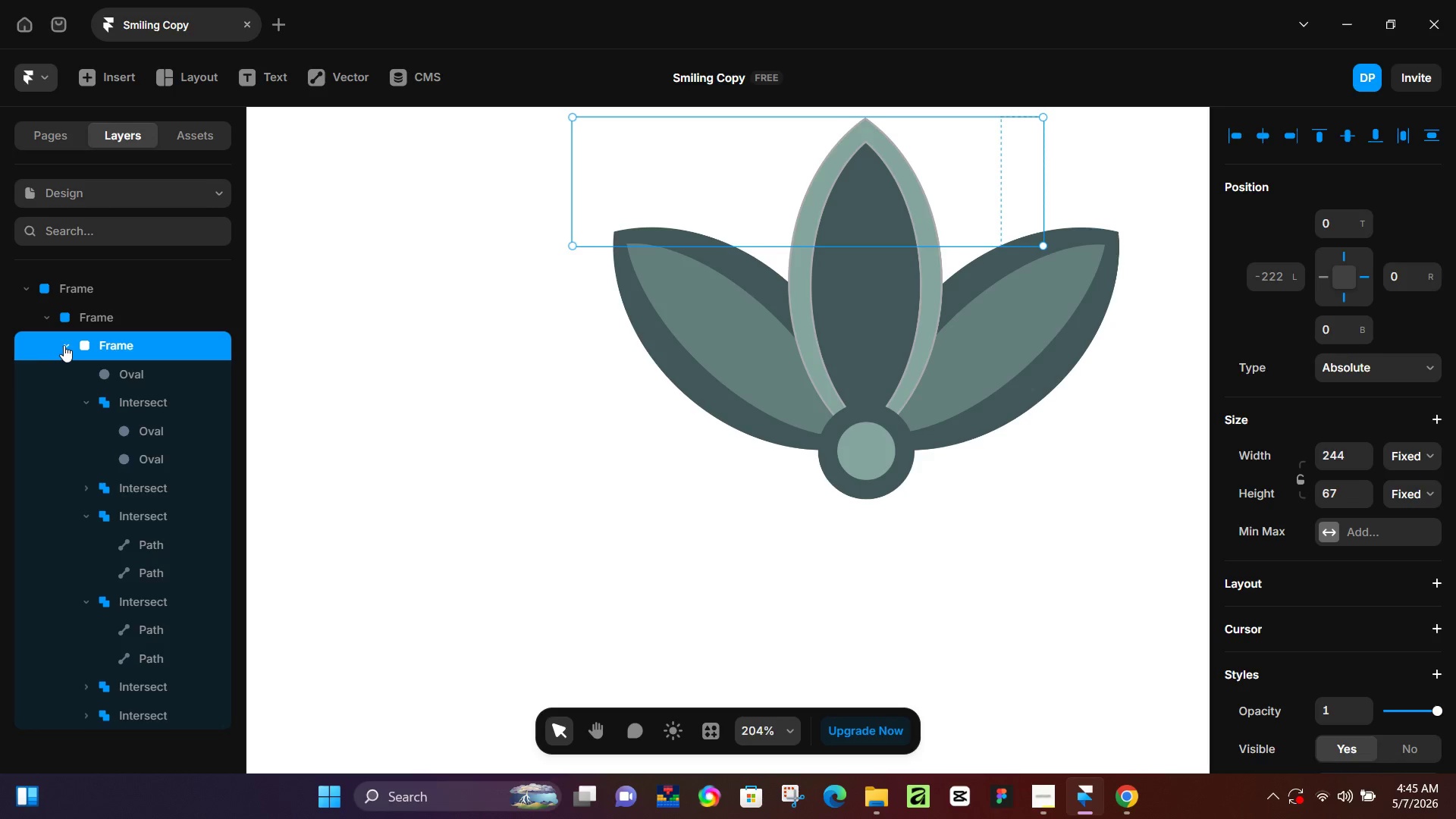 
left_click([65, 343])
 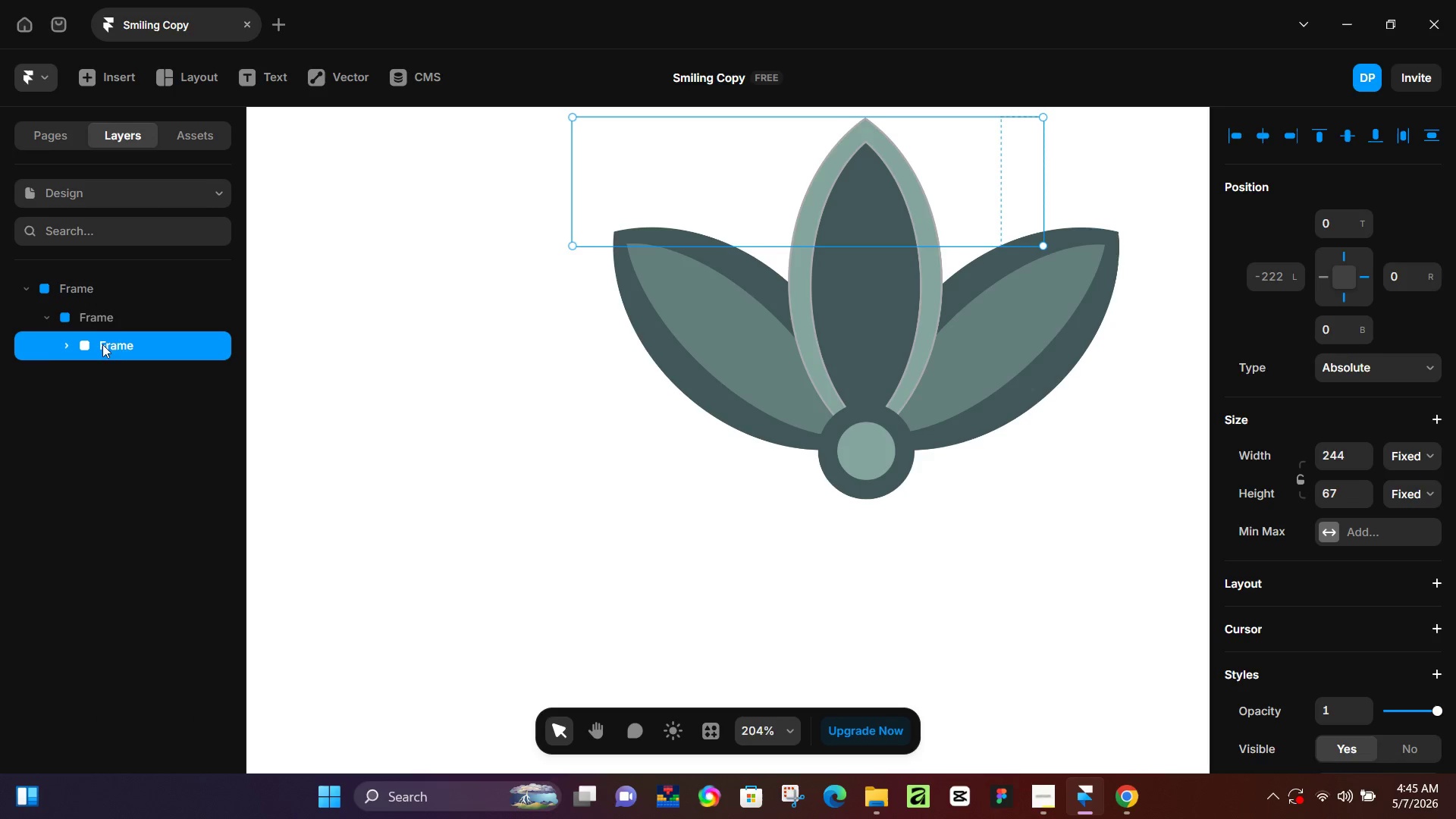 
left_click_drag(start_coordinate=[102, 345], to_coordinate=[99, 307])
 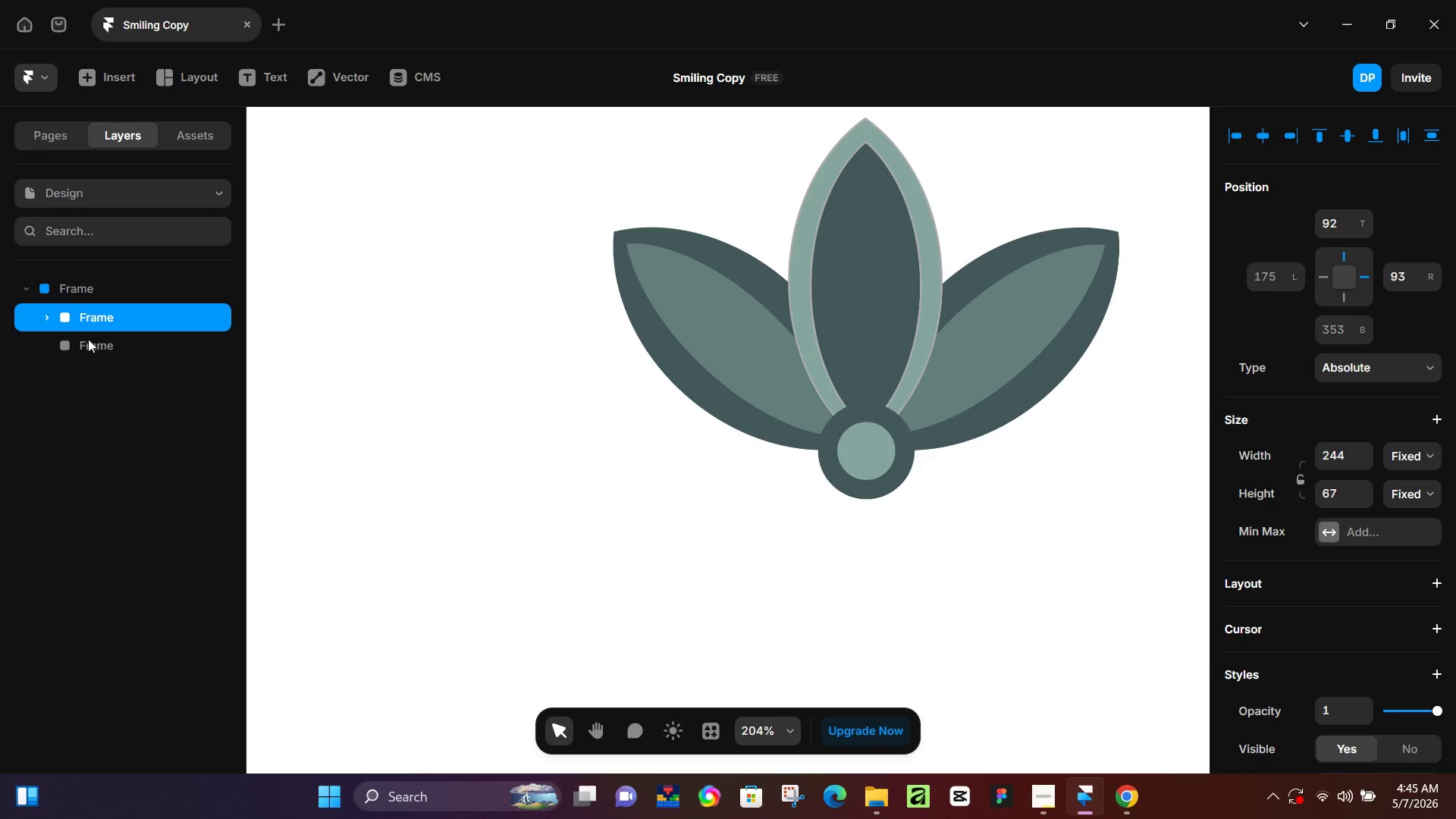 
left_click([89, 340])
 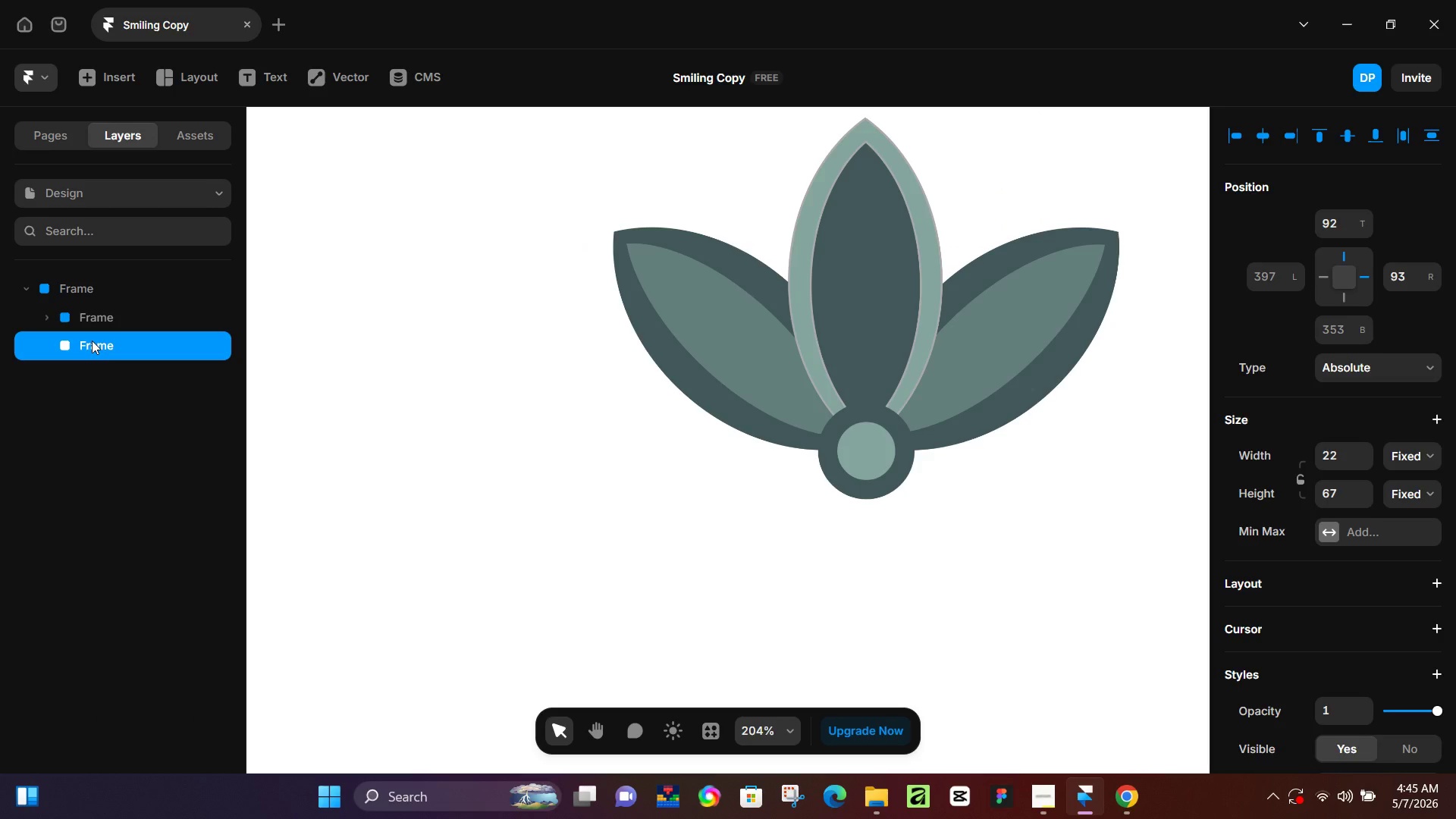 
key(Backspace)
 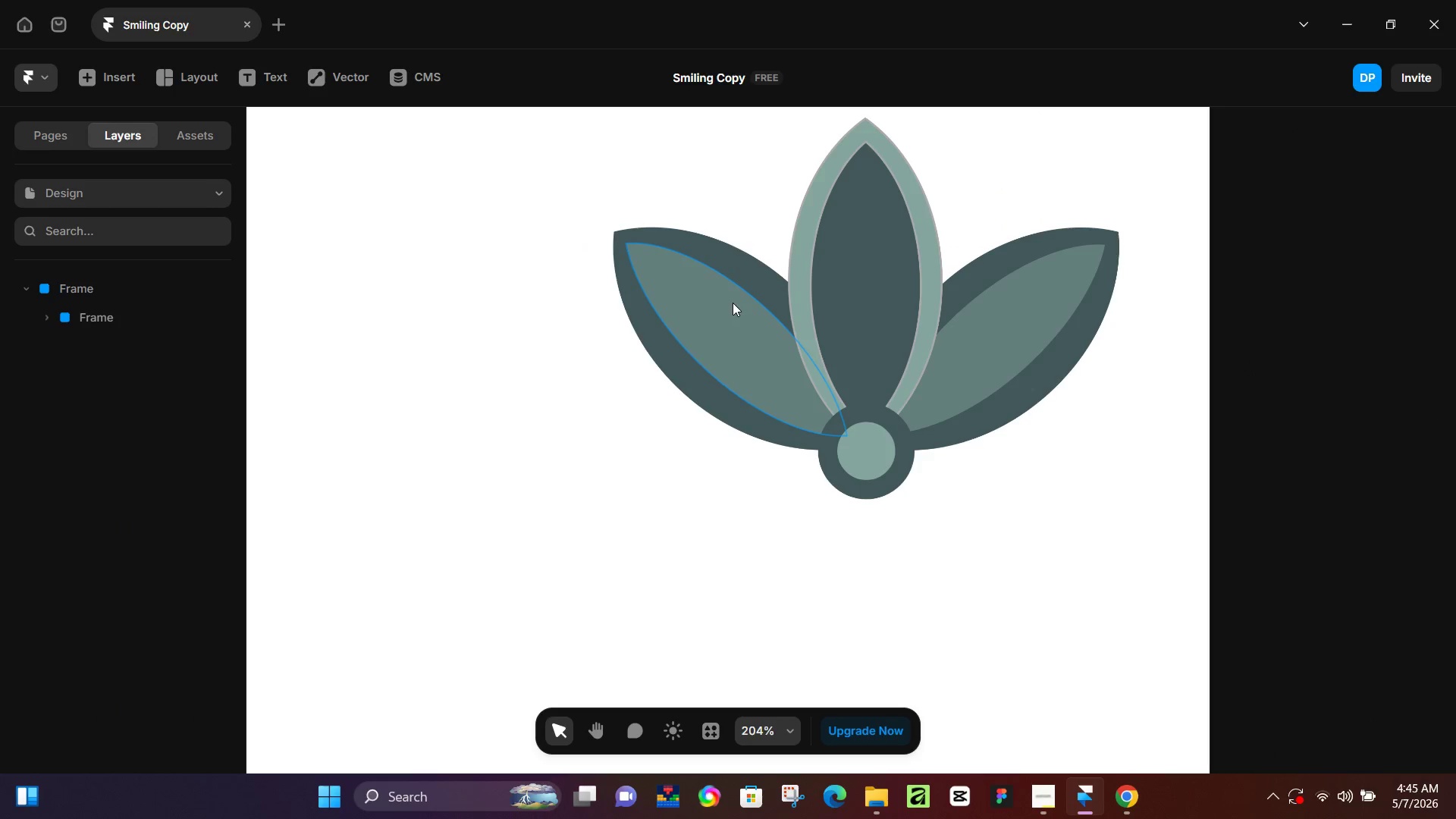 
left_click([733, 303])
 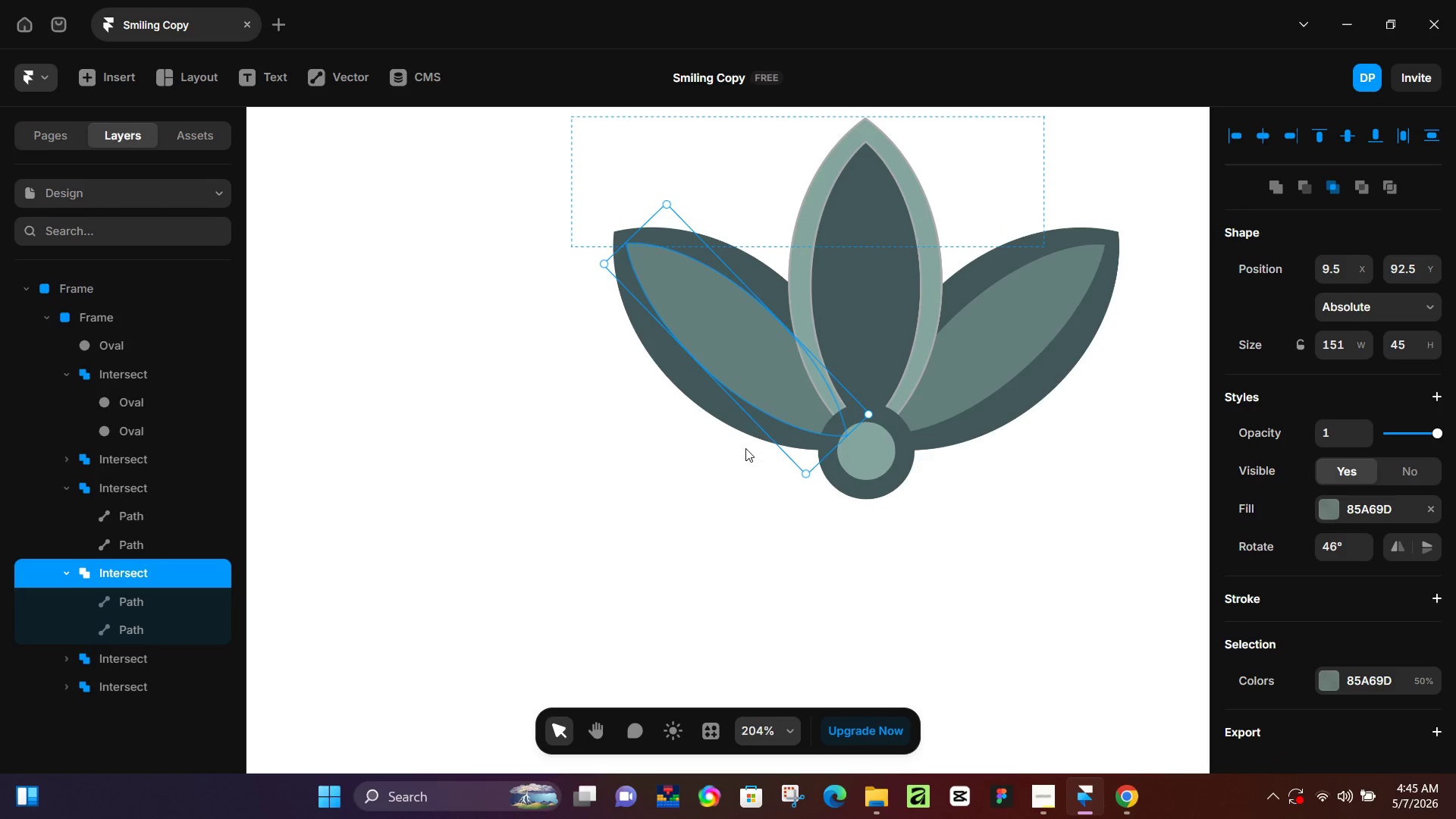 
left_click([769, 264])
 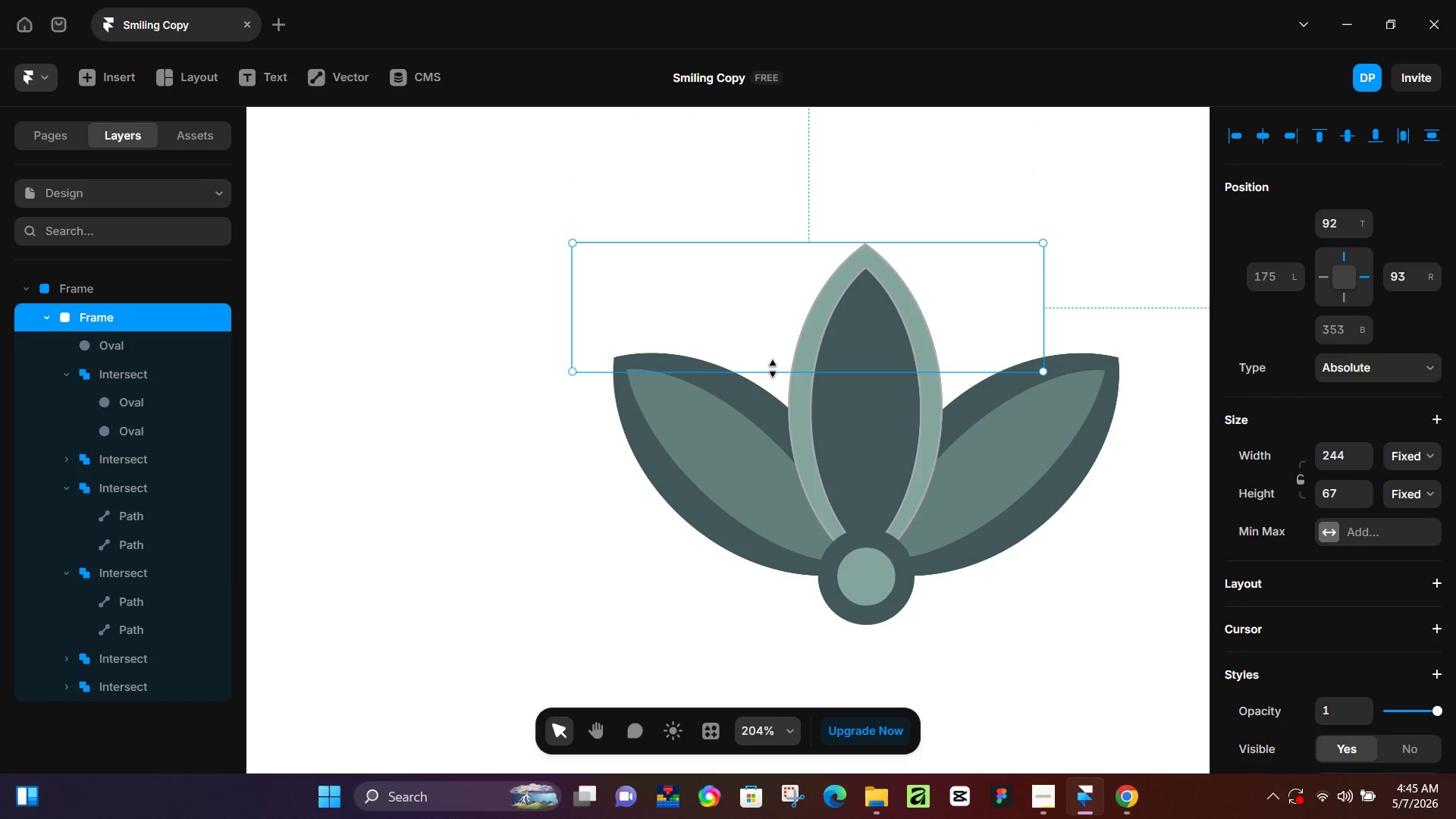 
scroll: coordinate [745, 448], scroll_direction: up, amount: 4.0
 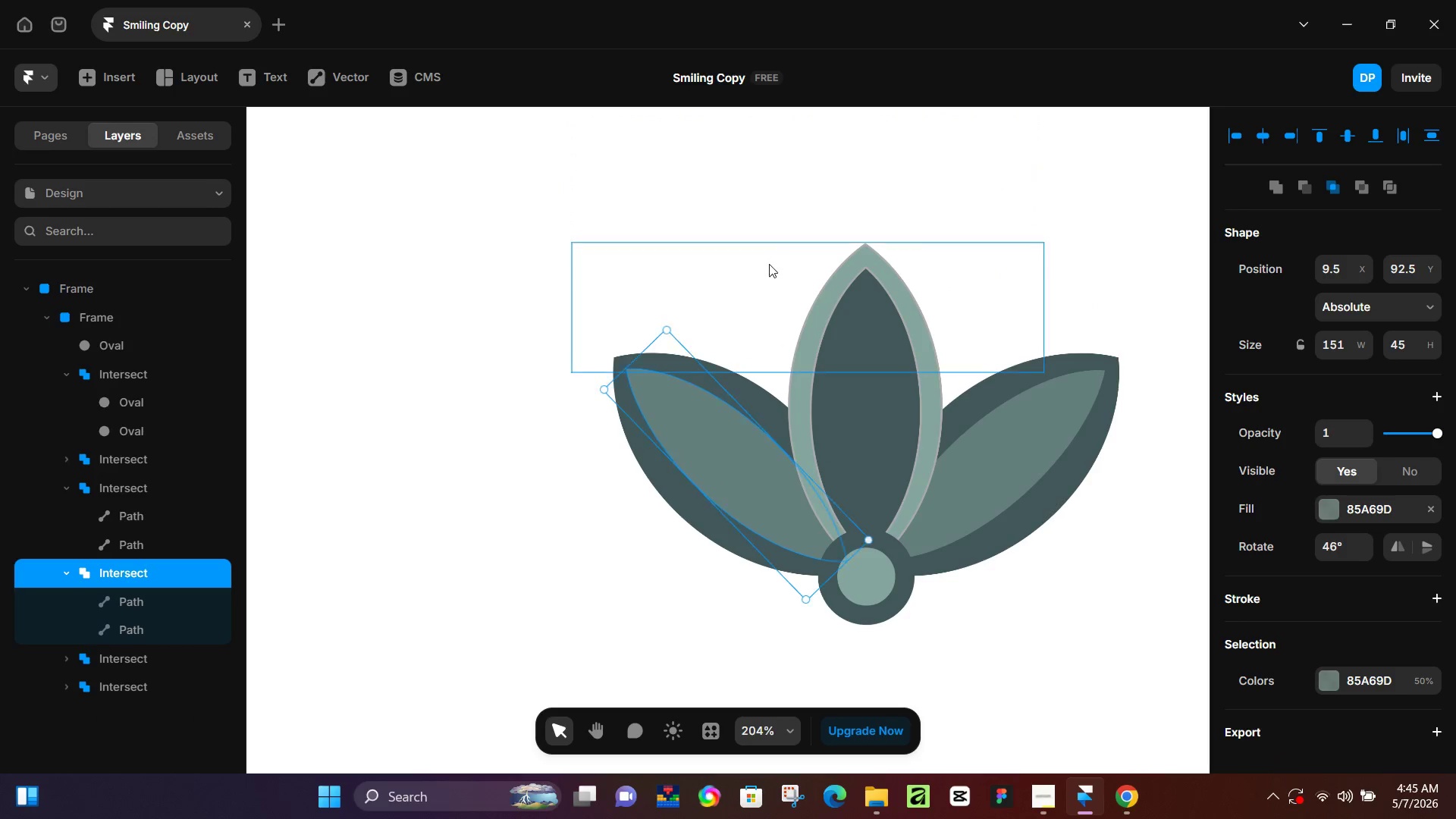 
left_click_drag(start_coordinate=[773, 372], to_coordinate=[786, 640])
 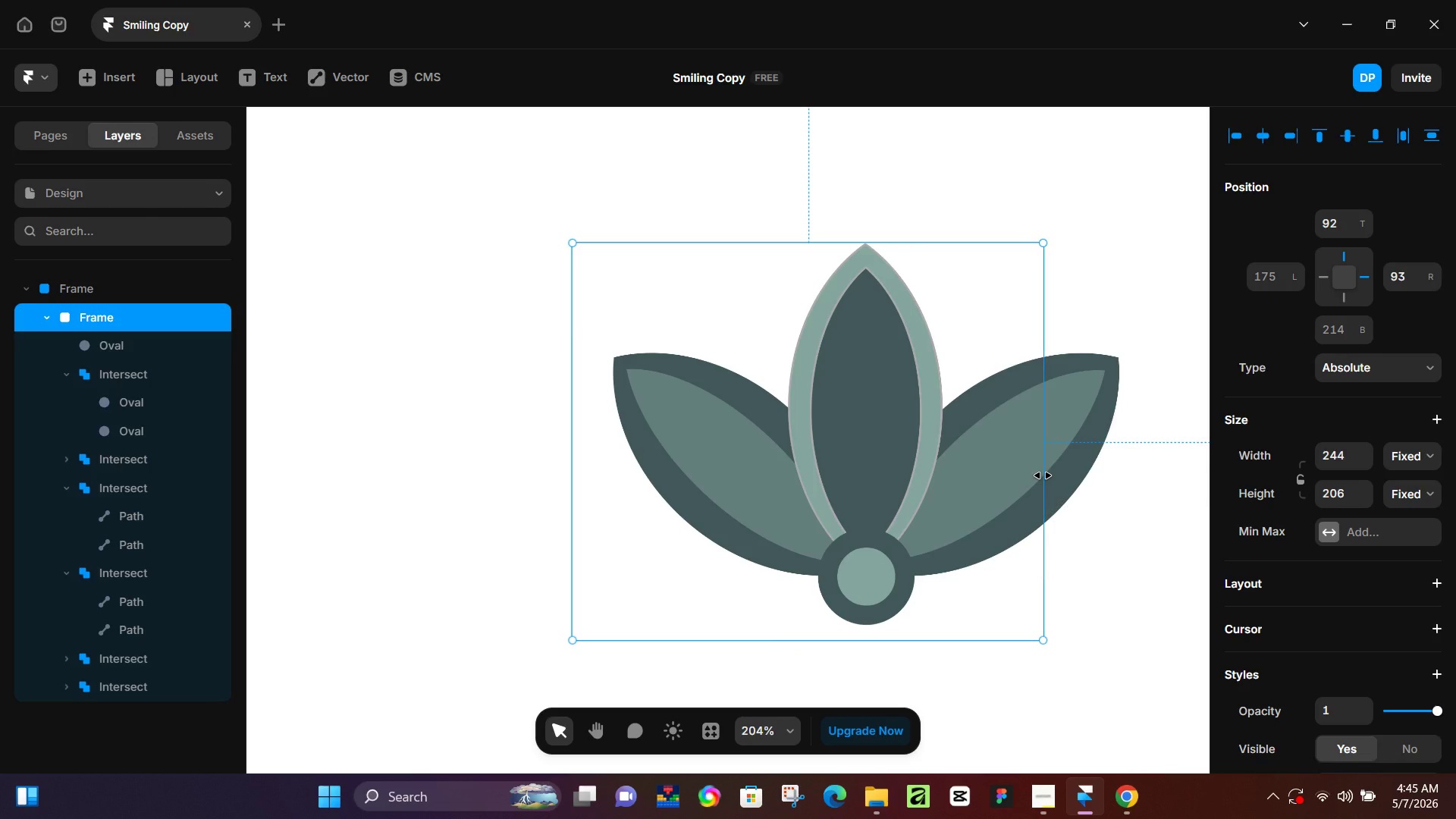 
left_click_drag(start_coordinate=[1043, 475], to_coordinate=[1152, 504])
 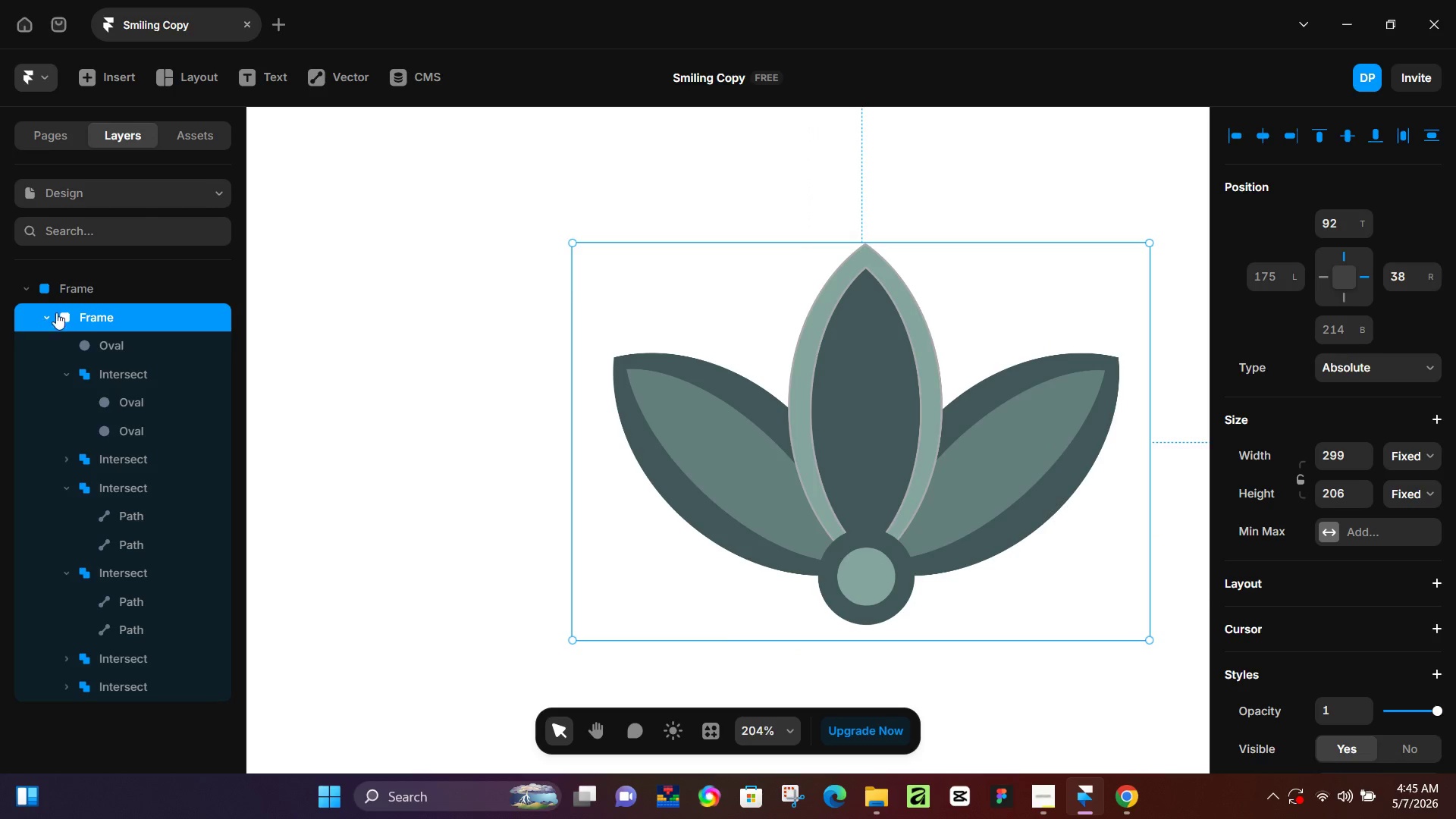 
hold_key(key=ControlLeft, duration=0.47)
scroll: coordinate [499, 315], scroll_direction: down, amount: 2.0
 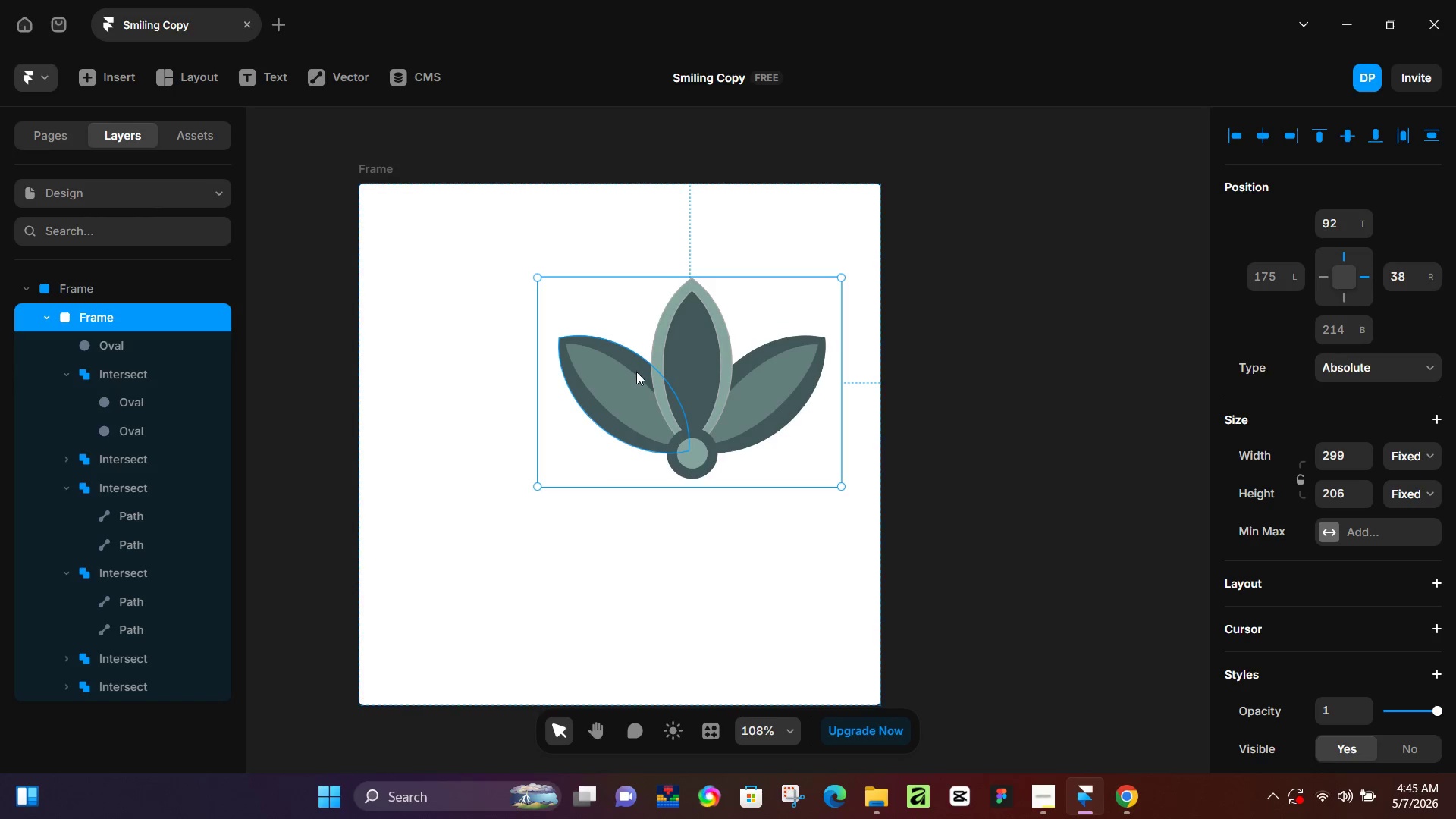 
left_click([794, 563])
 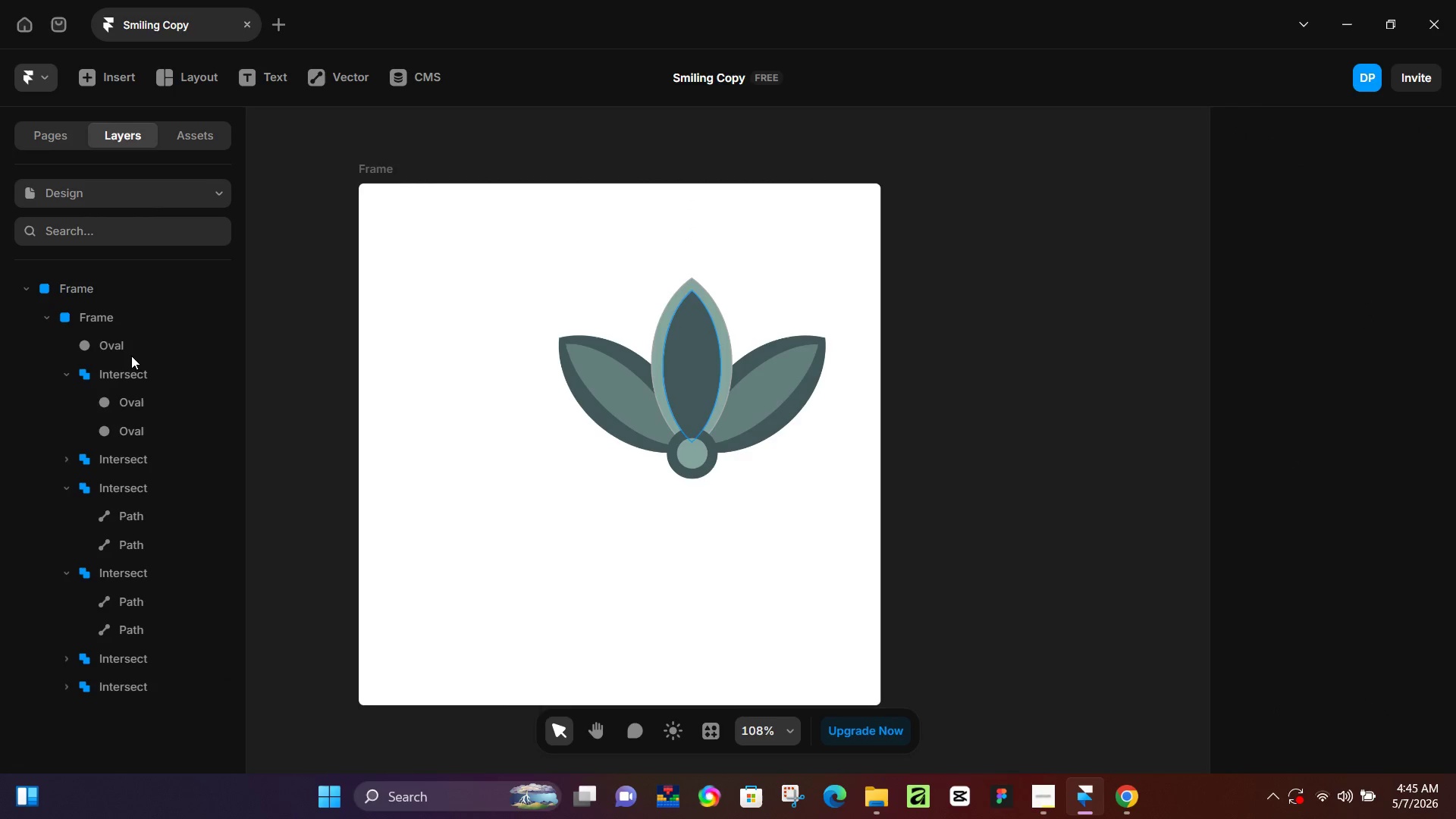 
left_click([77, 317])
 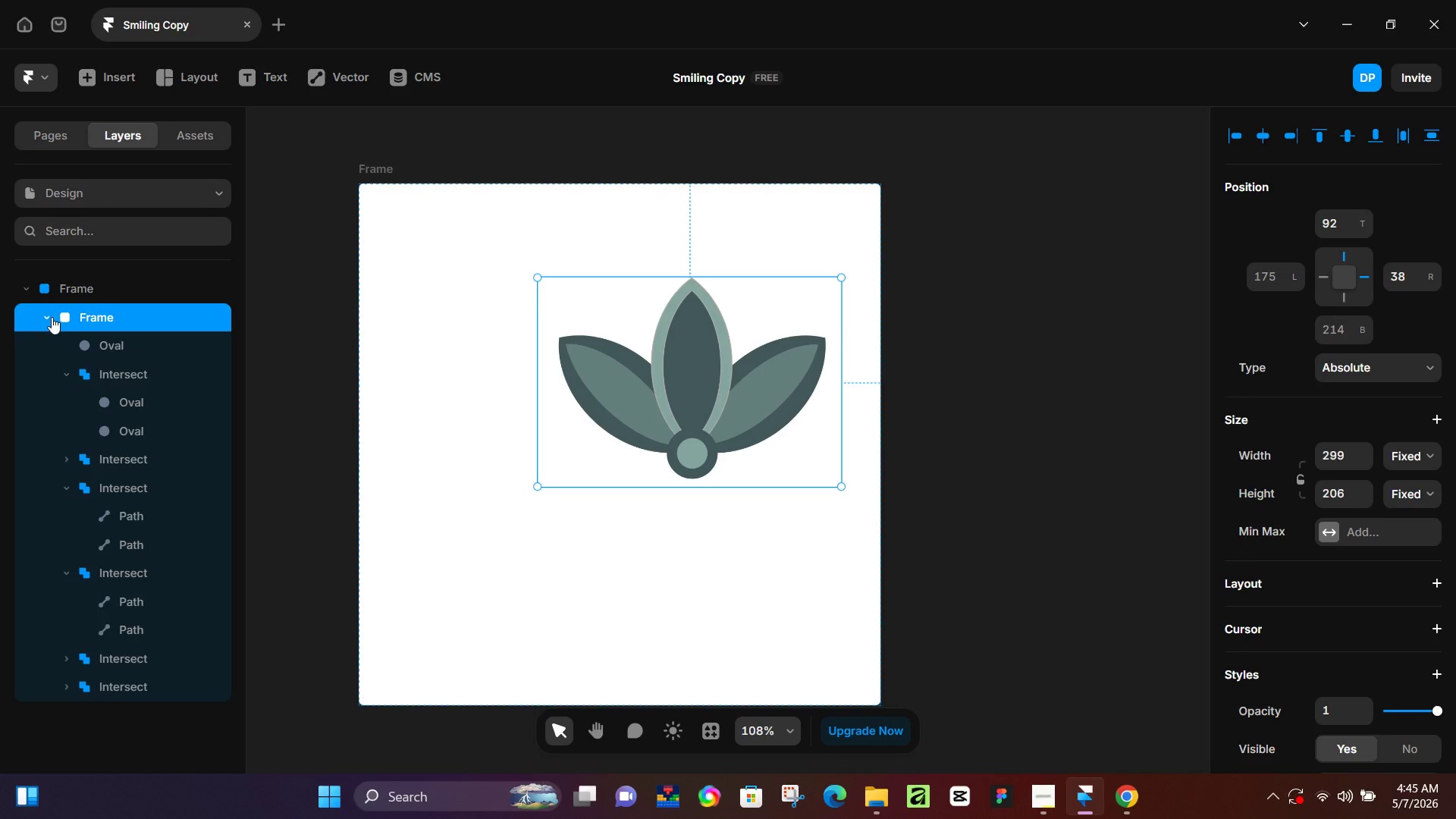 
left_click([52, 317])
 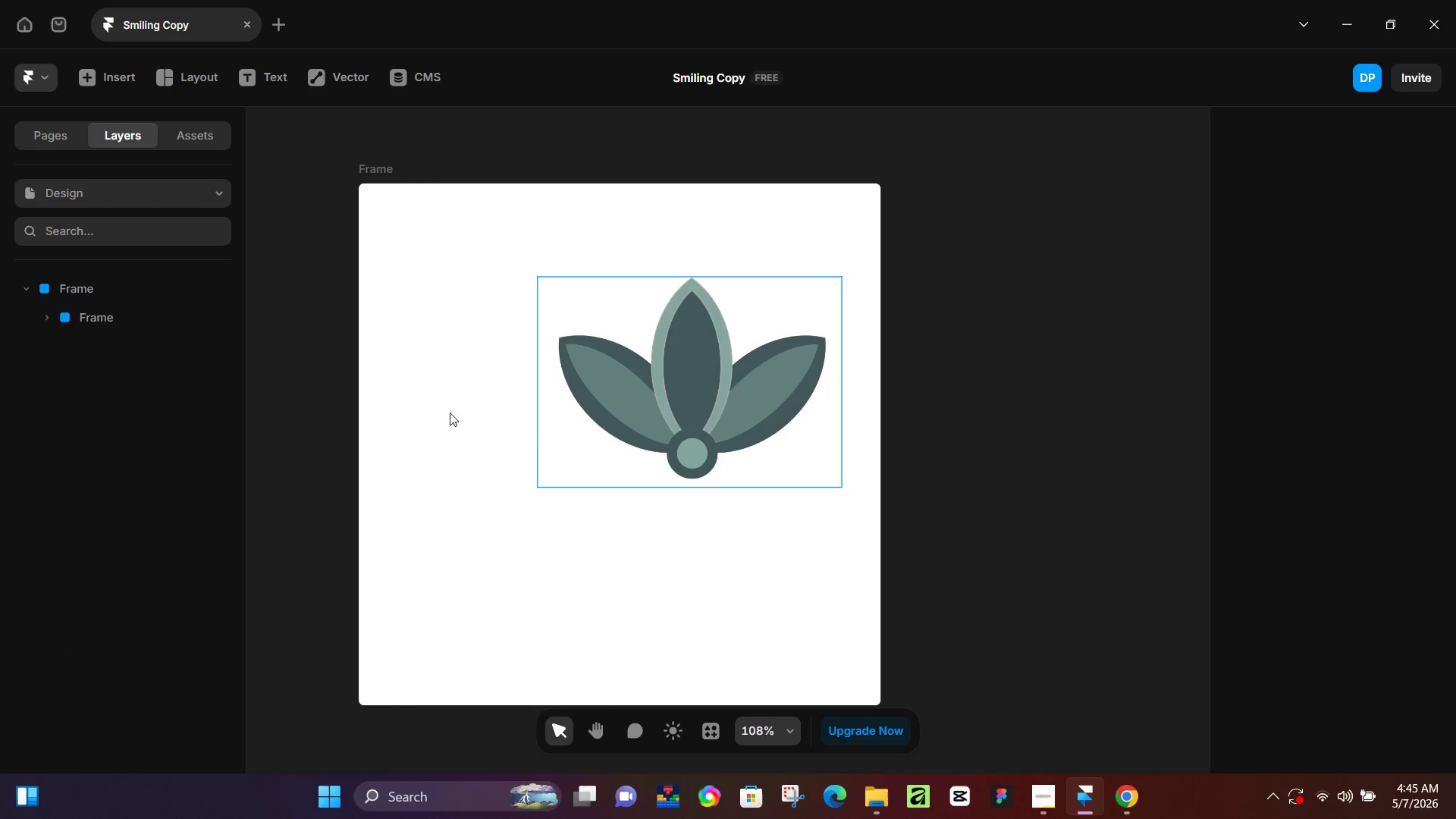 
left_click_drag(start_coordinate=[145, 311], to_coordinate=[149, 311])
 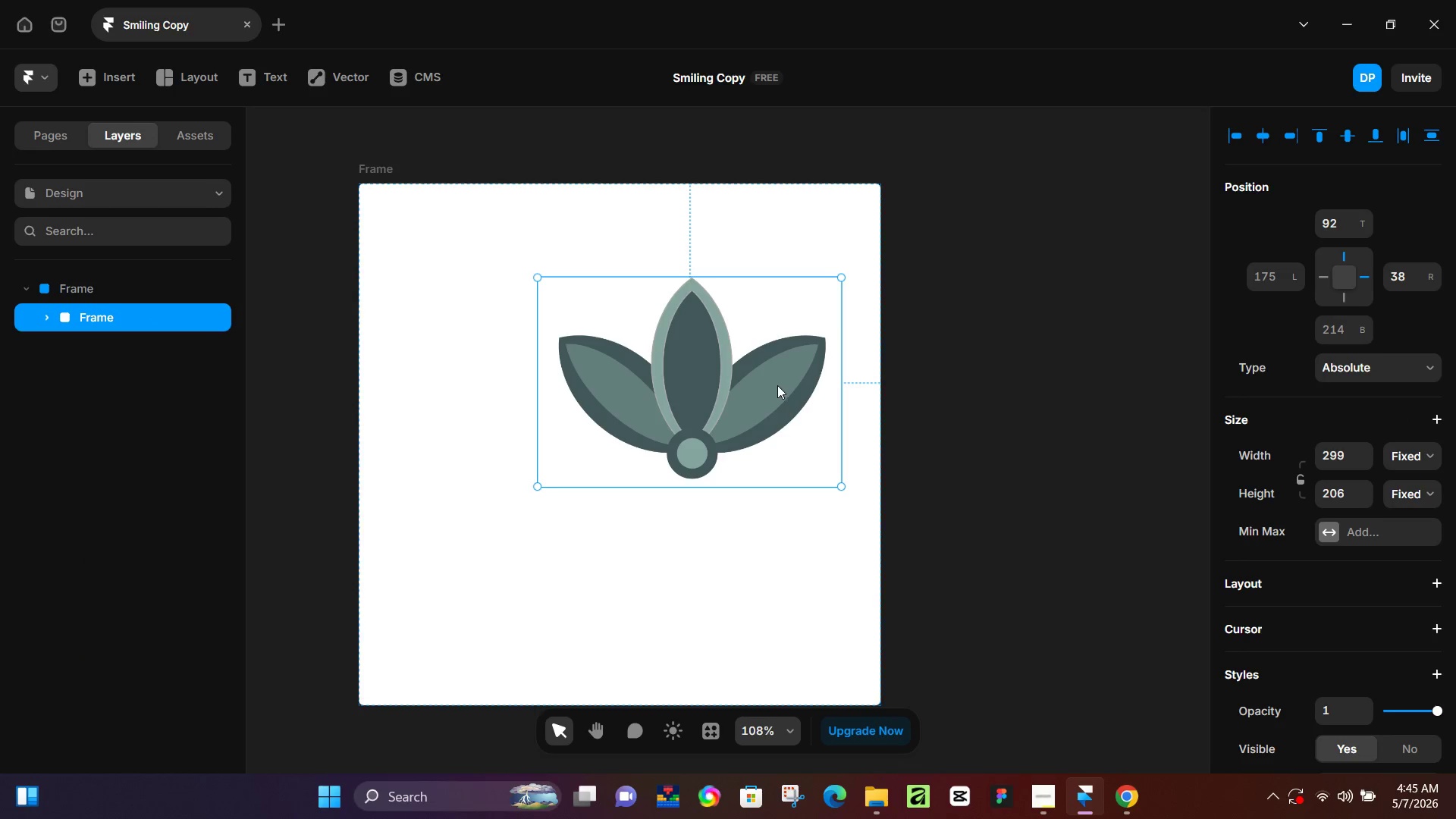 
left_click_drag(start_coordinate=[778, 384], to_coordinate=[707, 397])
 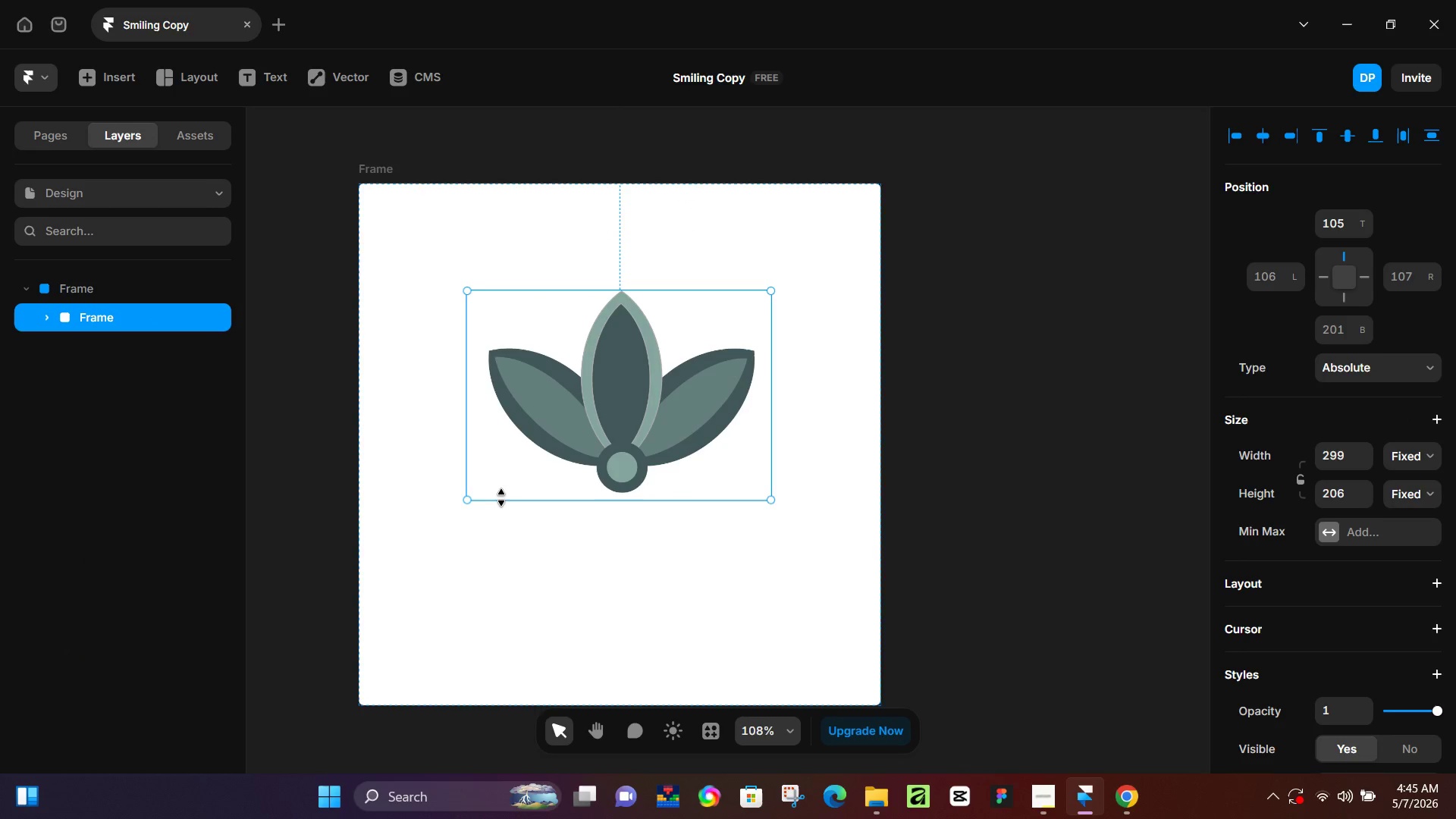 
hold_key(key=ShiftLeft, duration=1.52)
left_click_drag(start_coordinate=[466, 497], to_coordinate=[562, 518])
 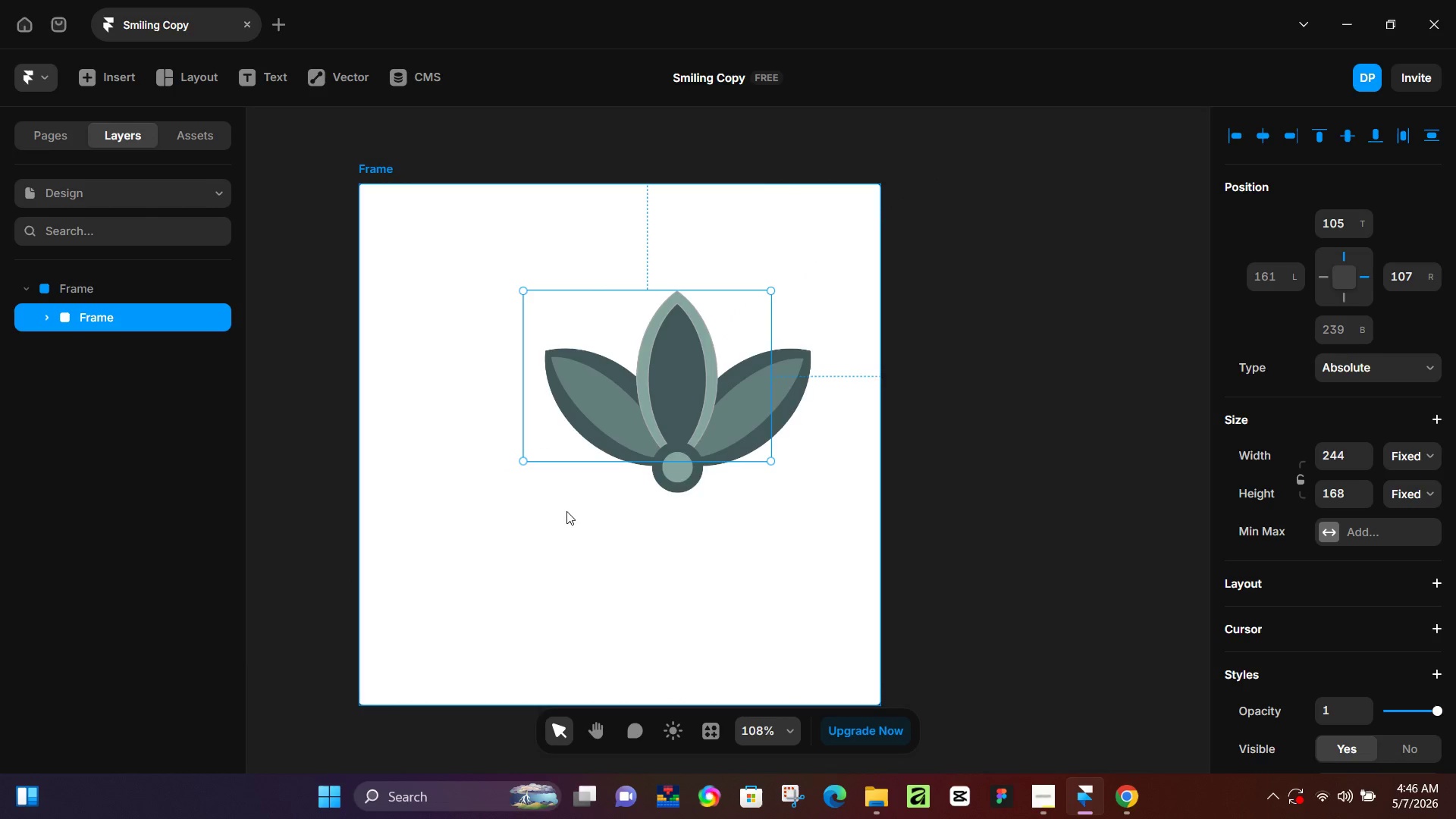 
hold_key(key=ShiftLeft, duration=1.5)
 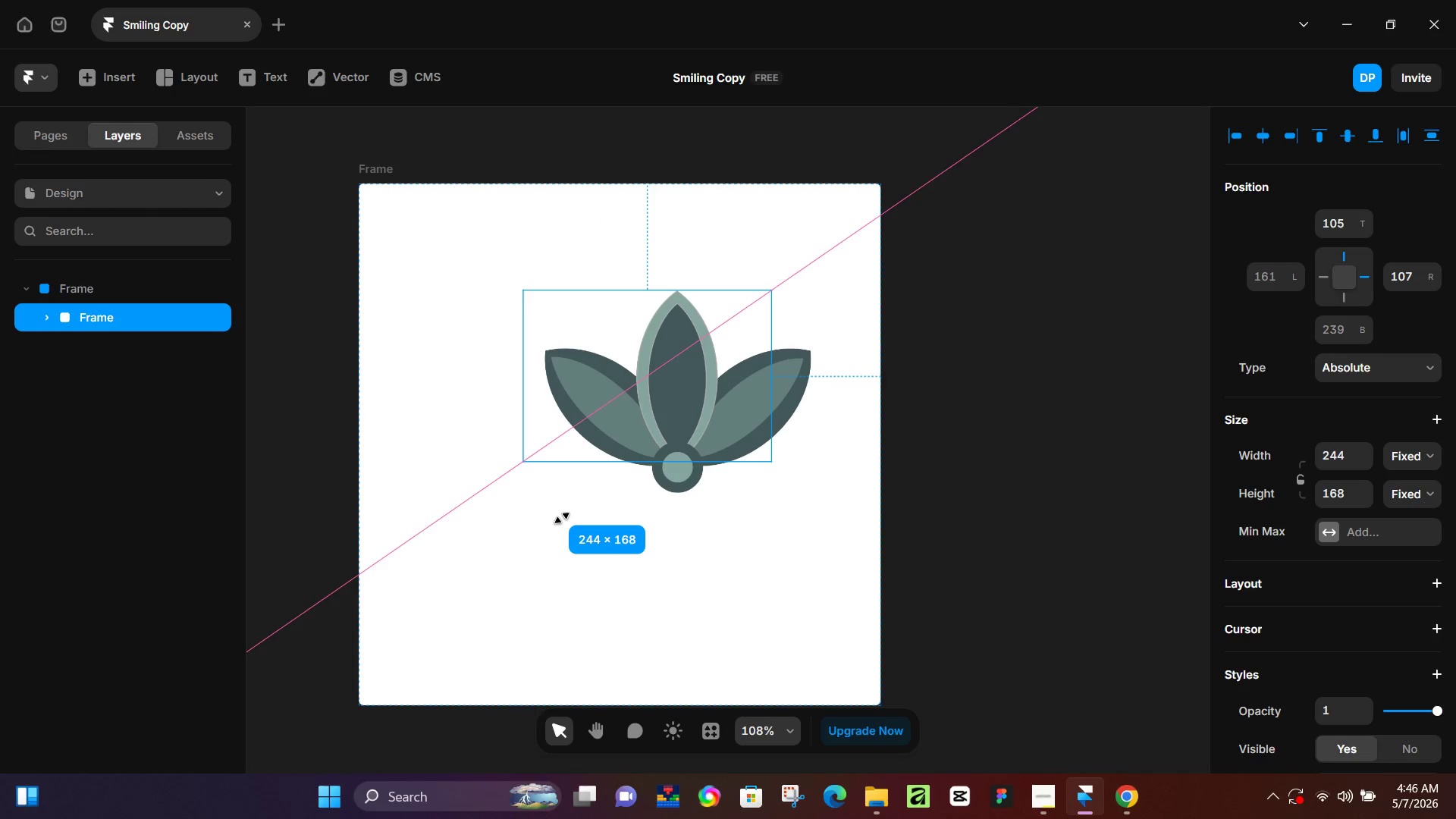 
hold_key(key=ShiftLeft, duration=1.08)
 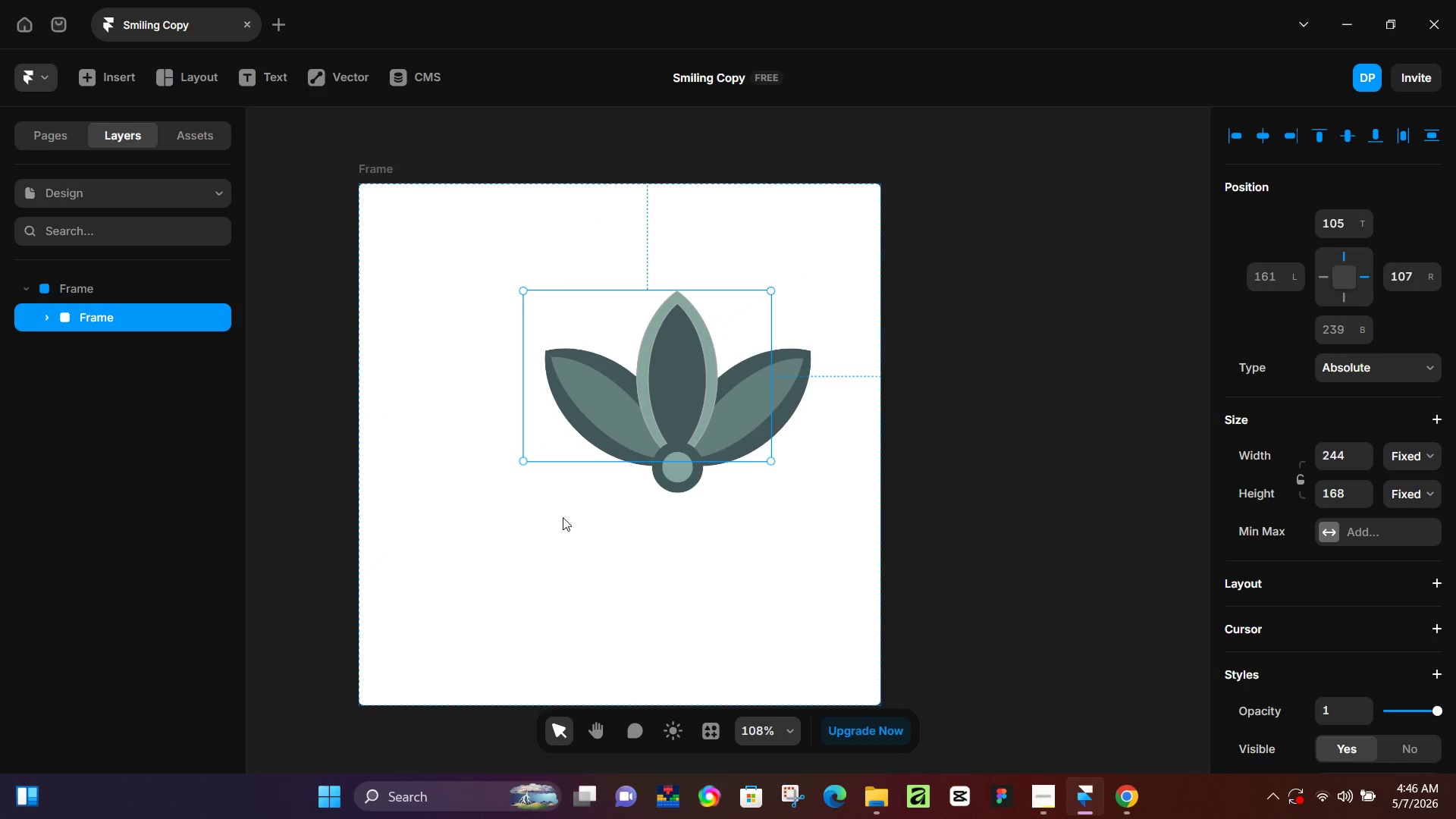 
key(Control+Z)
 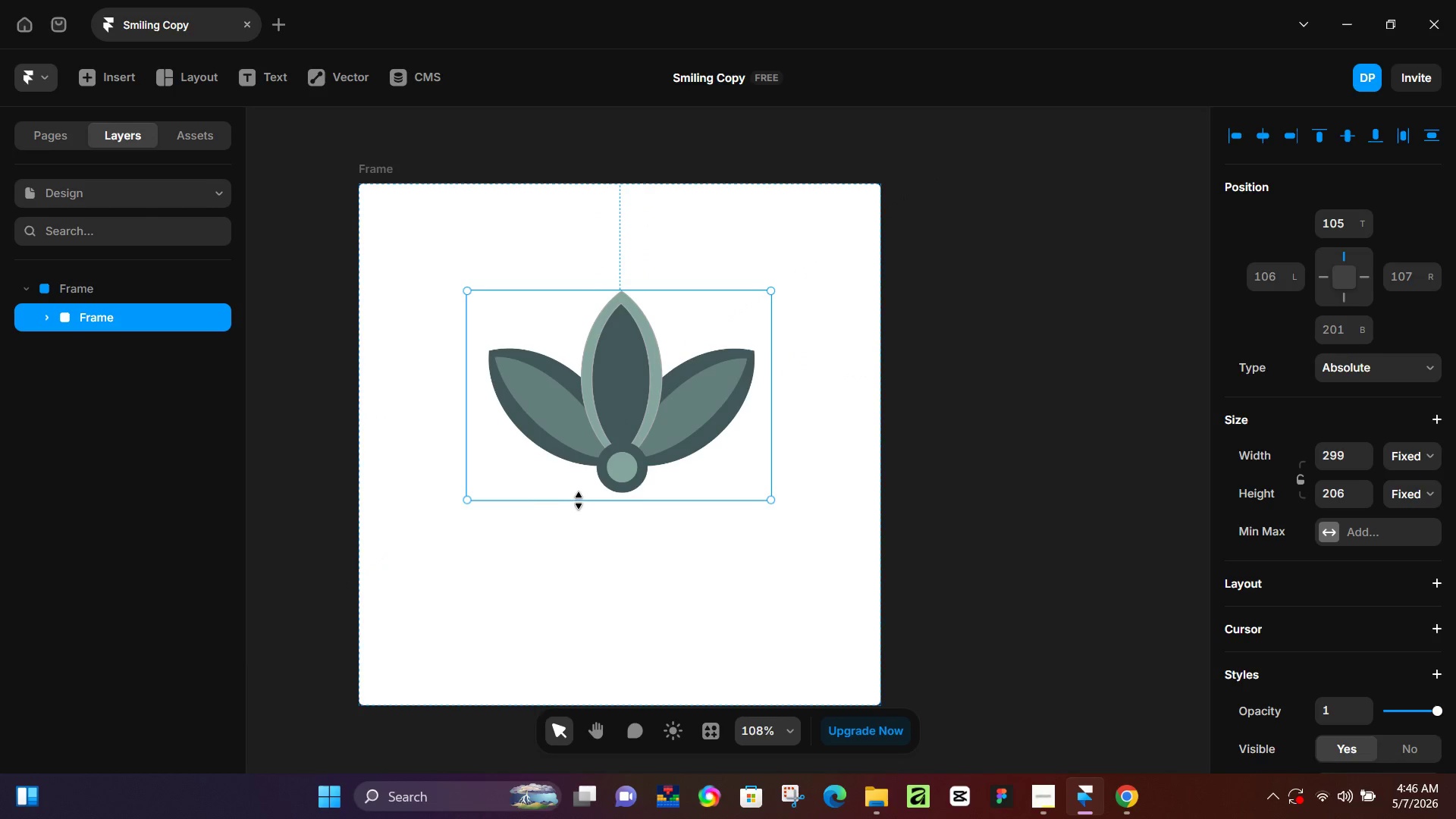 
key(K)
 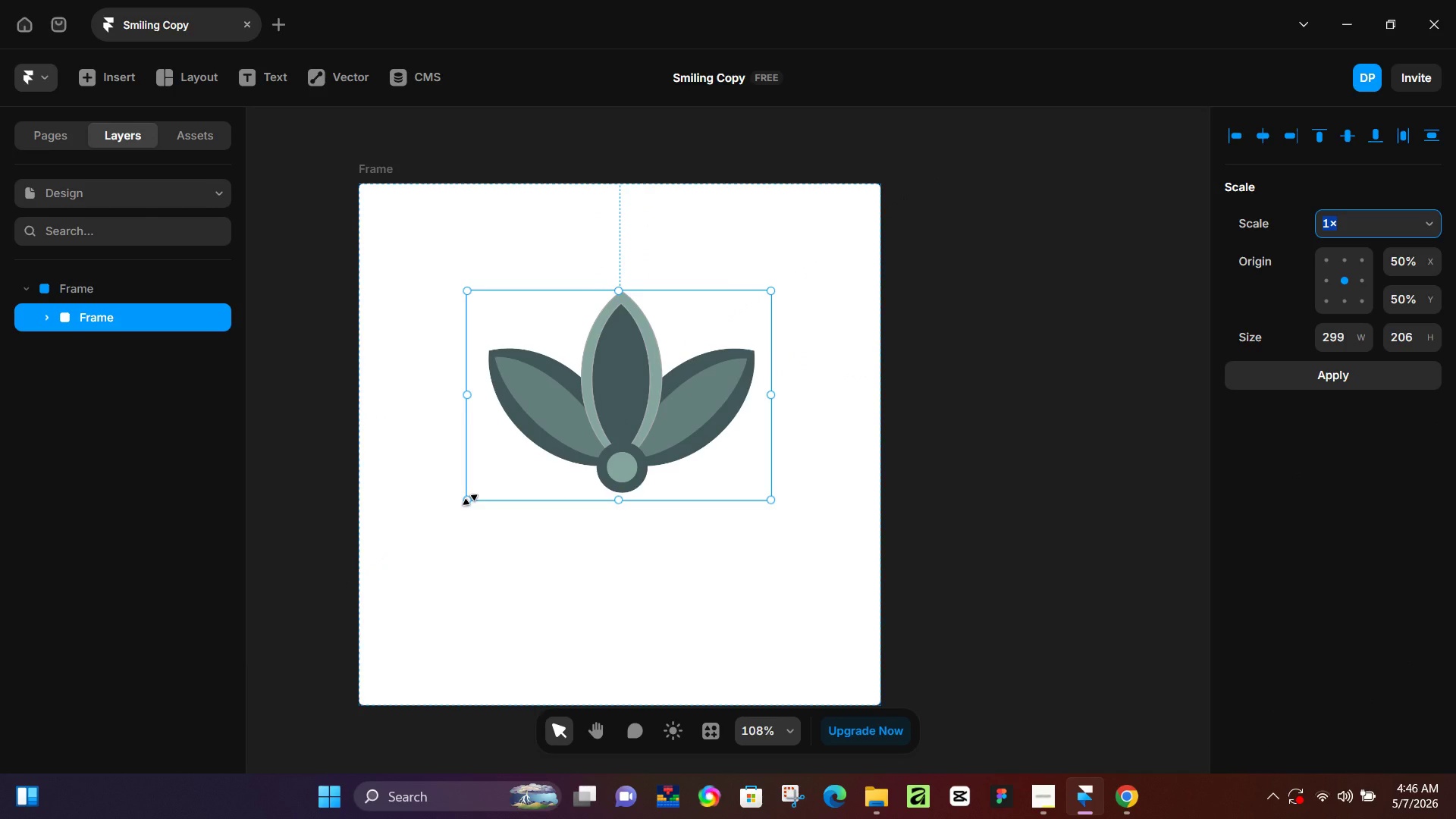 
left_click_drag(start_coordinate=[470, 500], to_coordinate=[334, 644])
 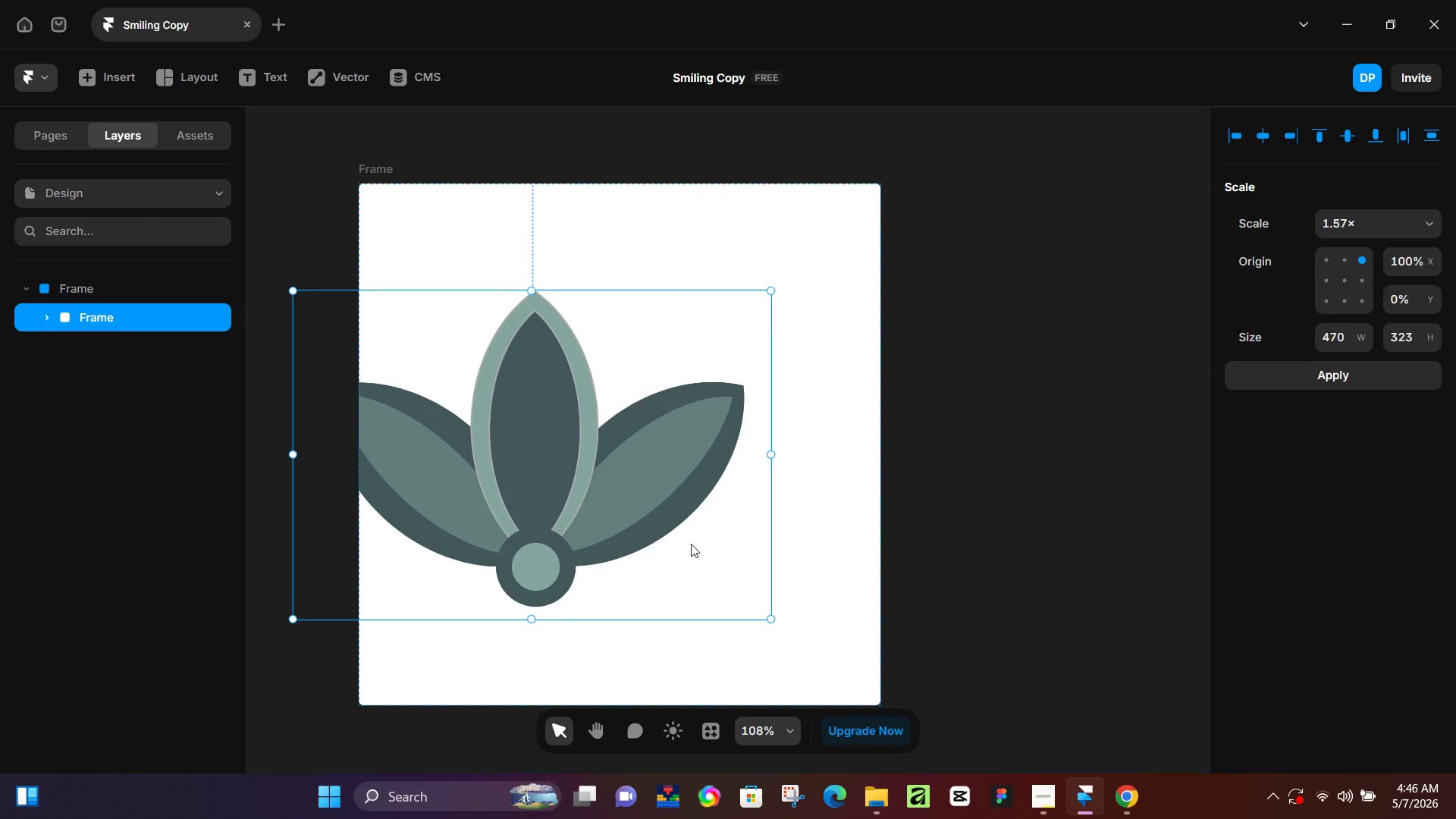 
left_click_drag(start_coordinate=[680, 556], to_coordinate=[770, 546])
 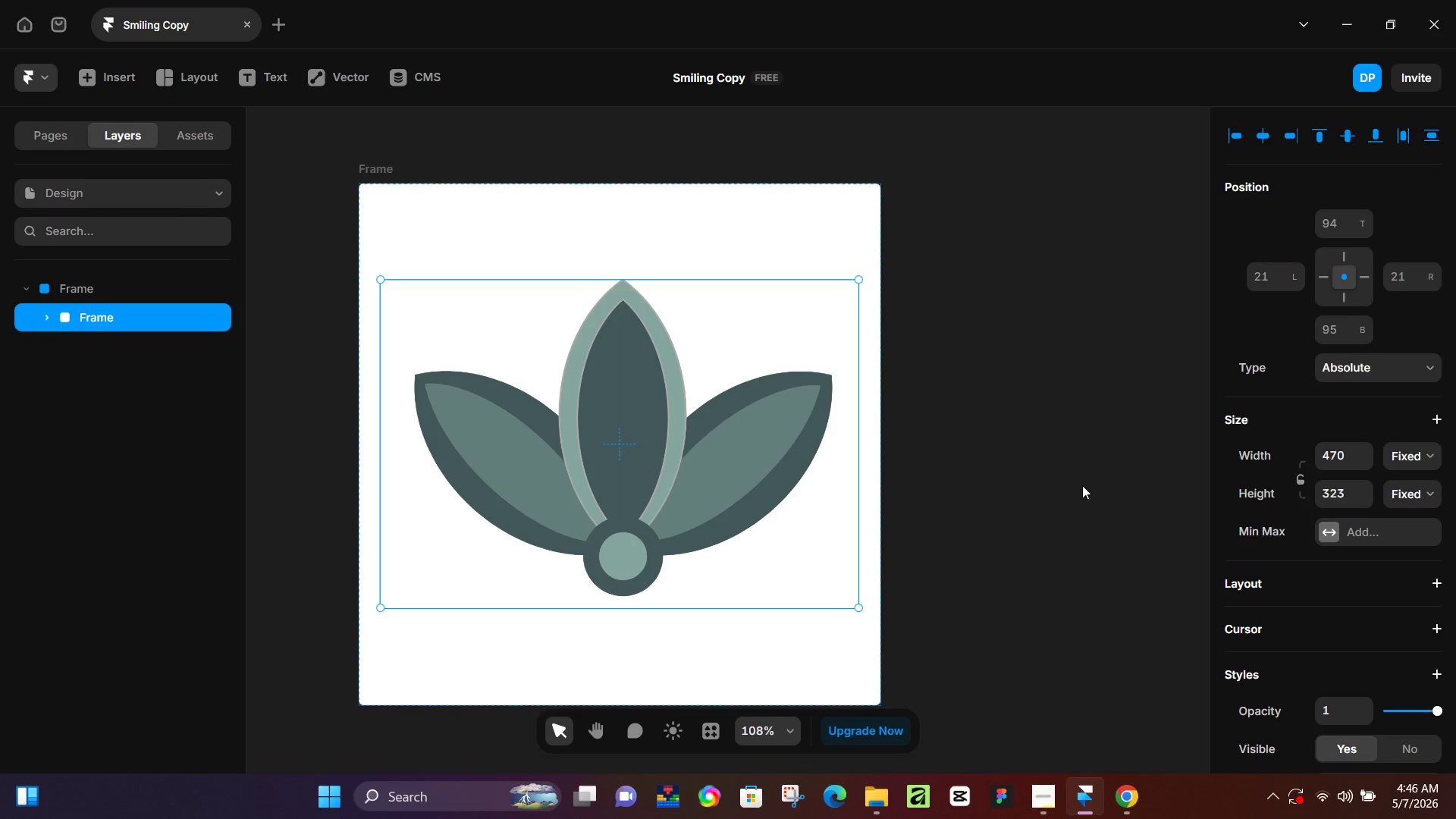 
left_click([1082, 485])
 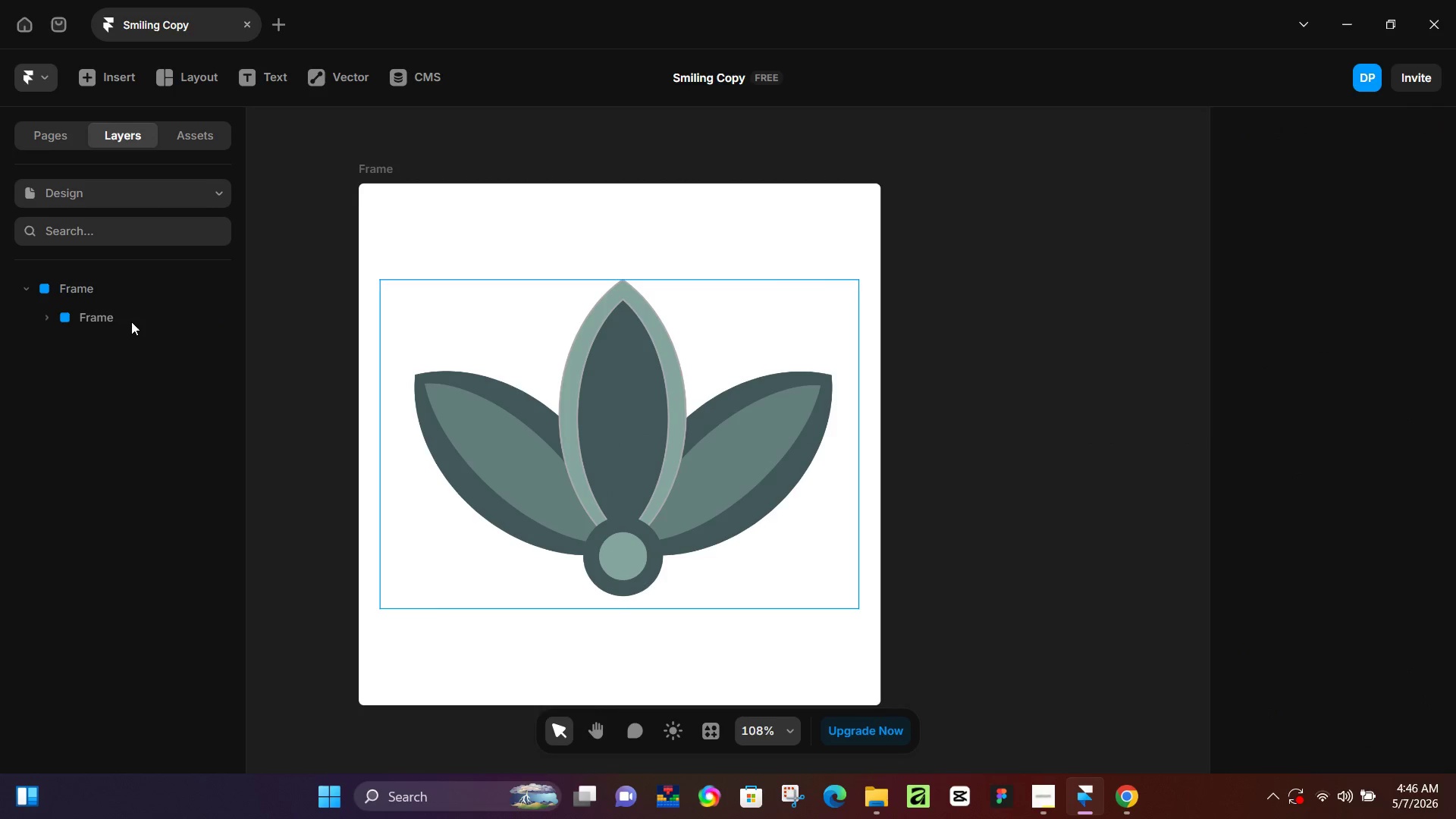 
hold_key(key=ArrowUp, duration=1.51)
 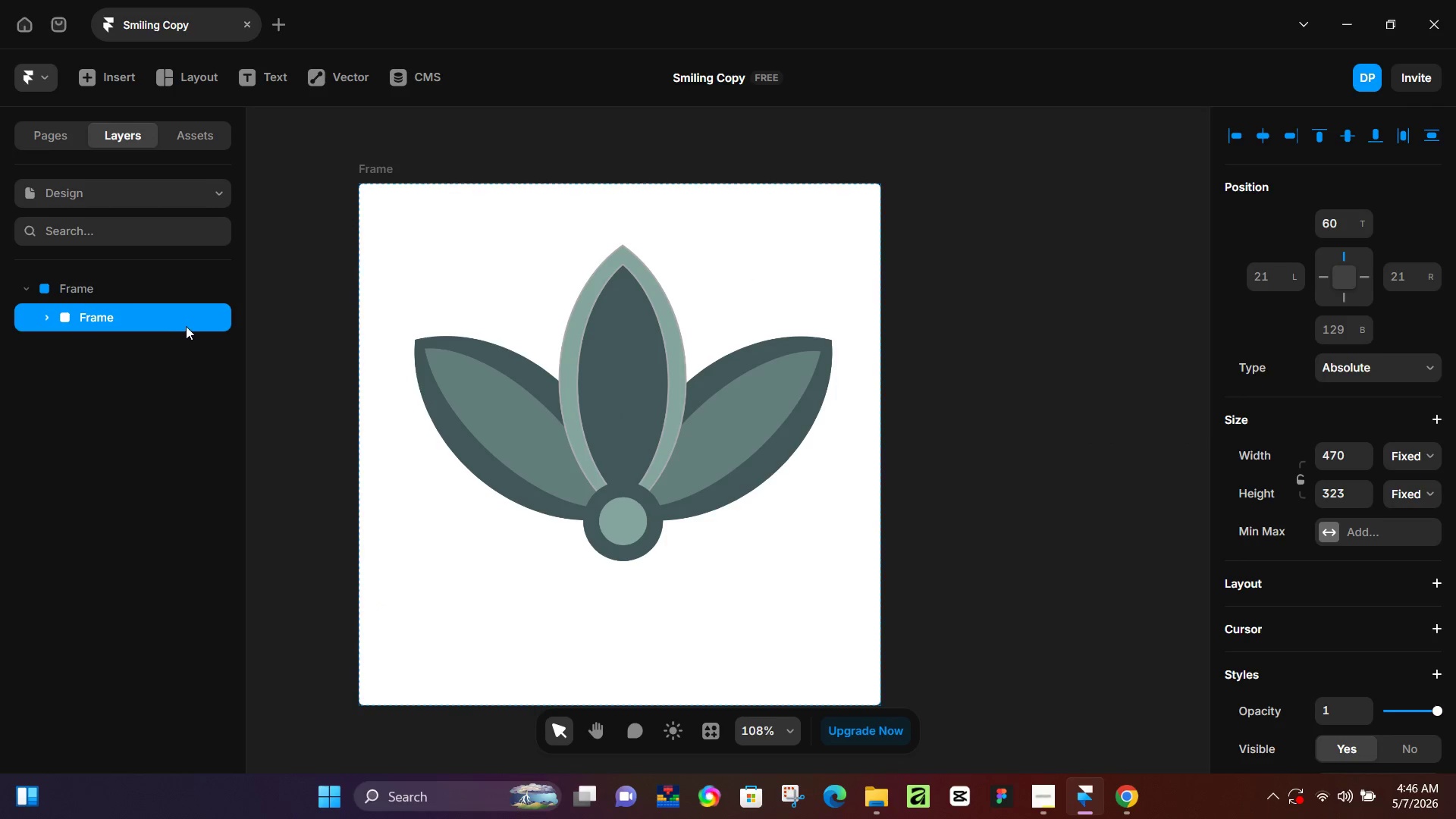 
hold_key(key=ArrowDown, duration=0.58)
 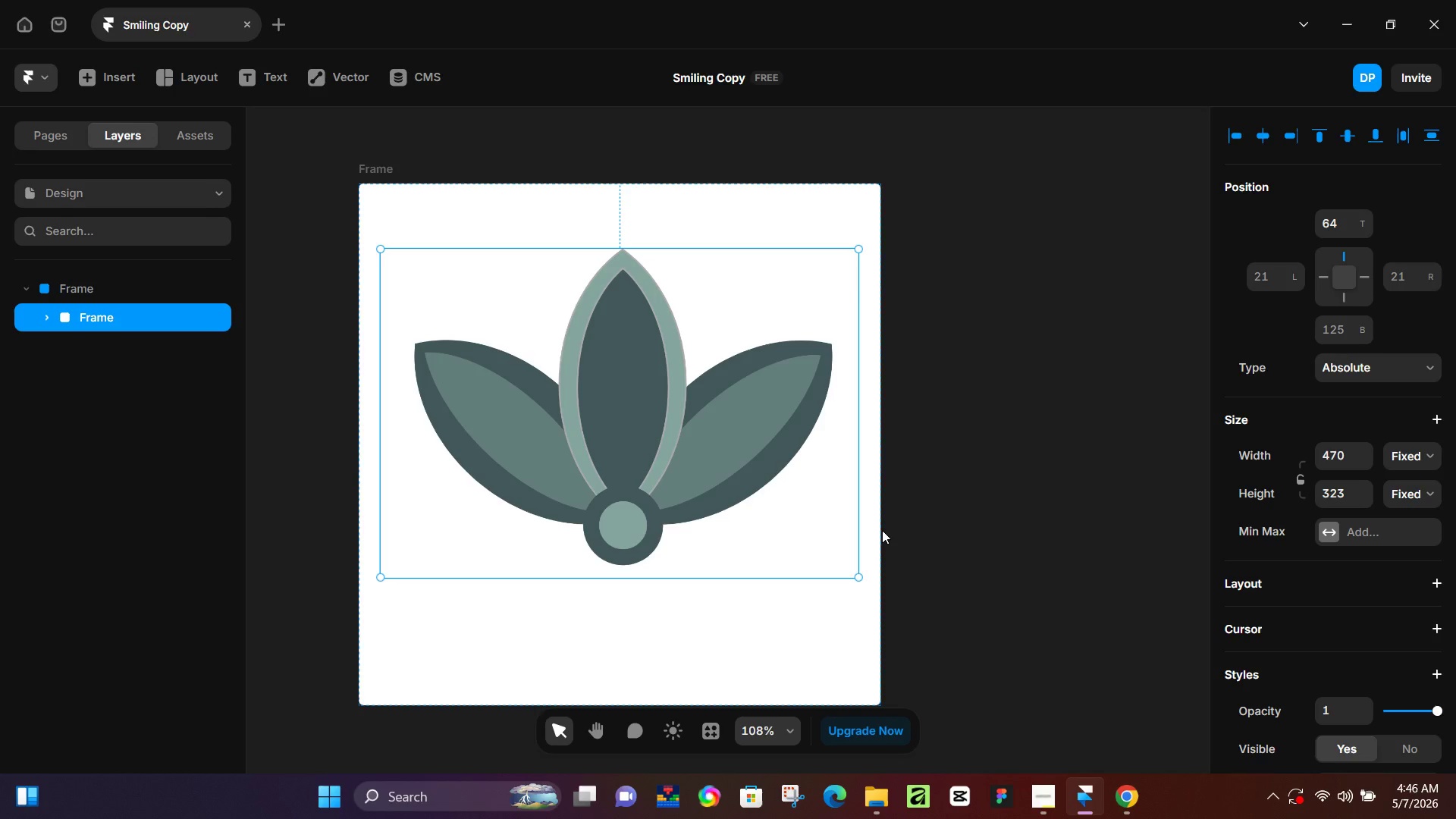 
wait(10.22)
 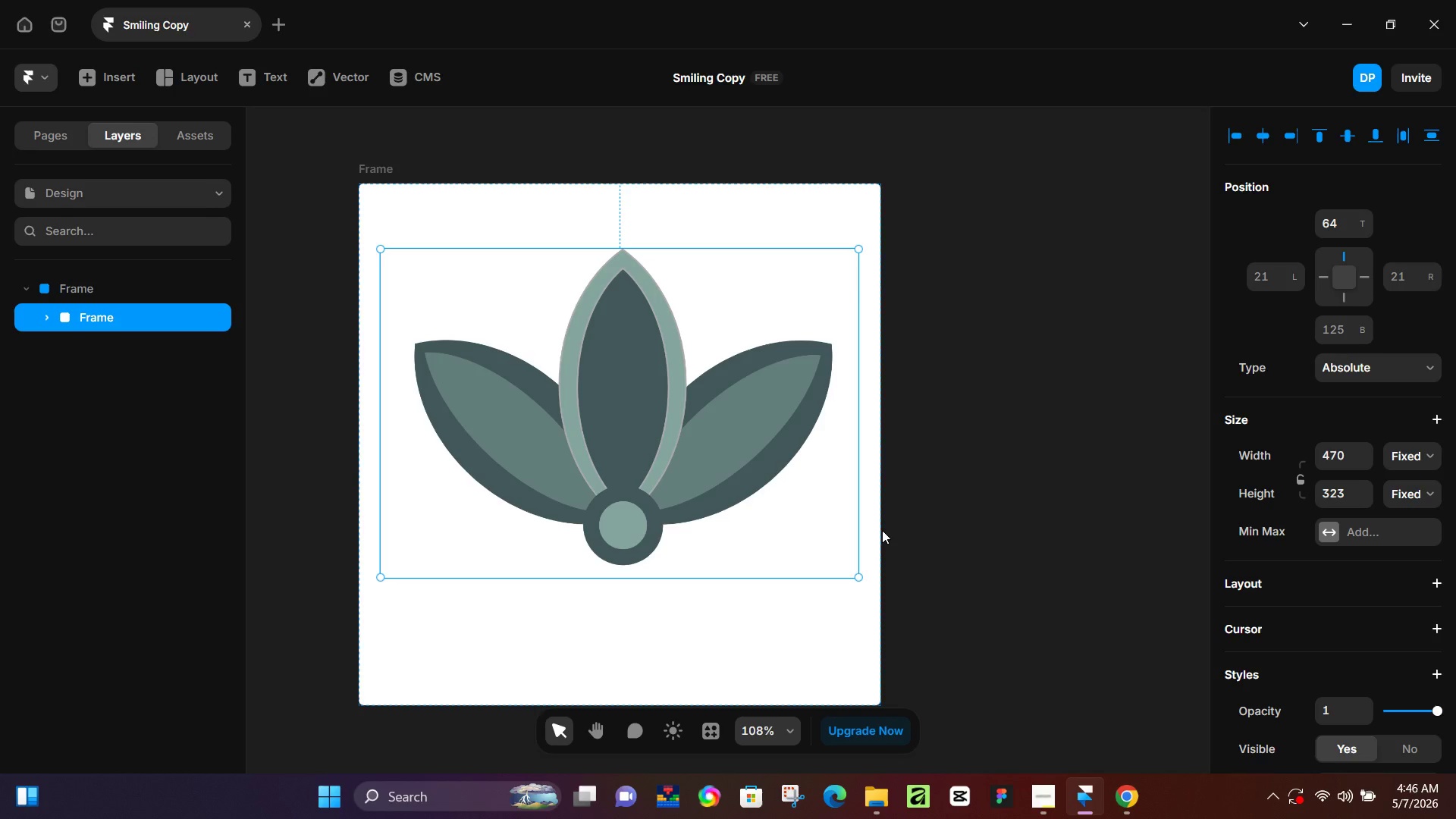 
left_click([1002, 544])
 